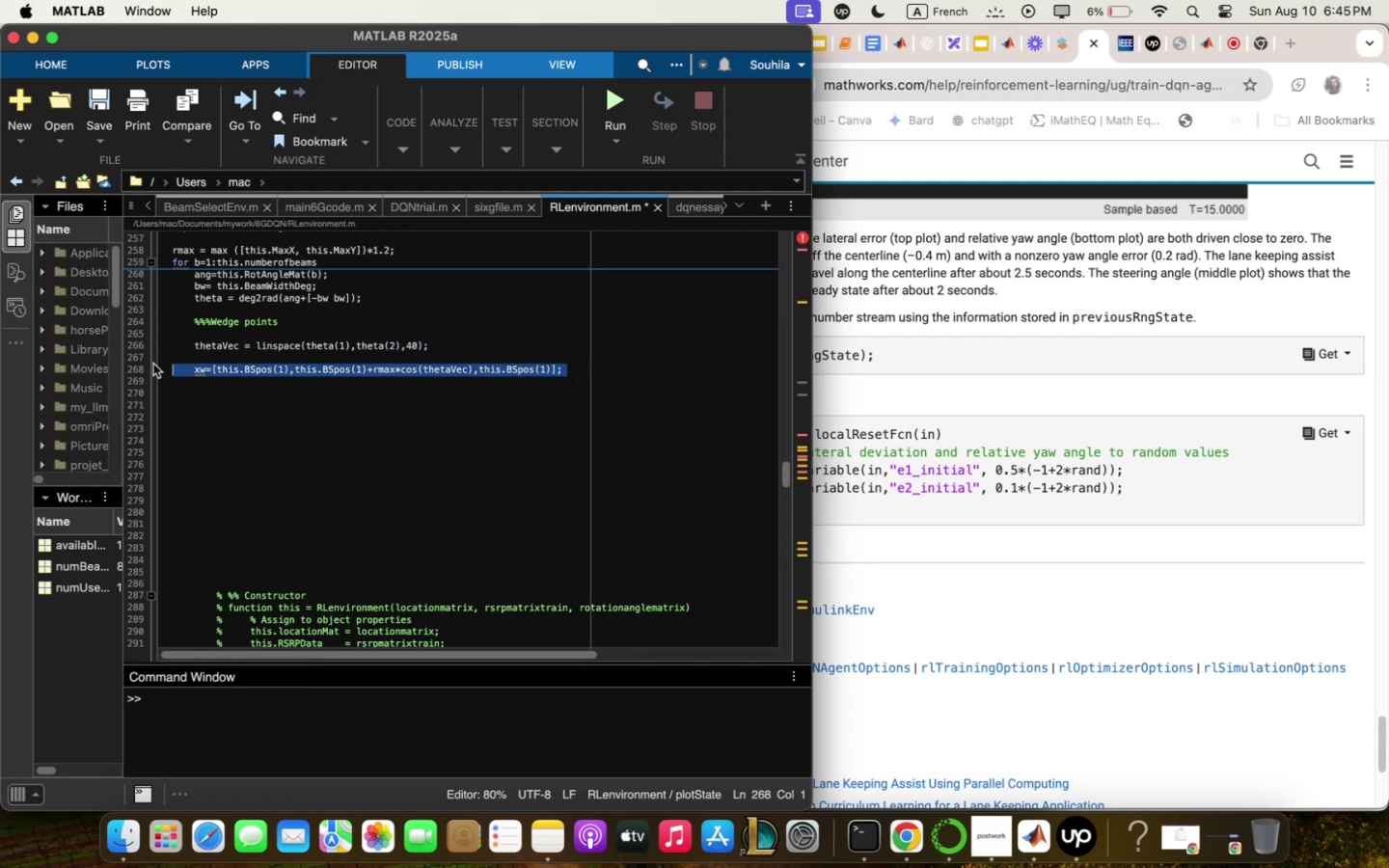 
key(Meta+C)
 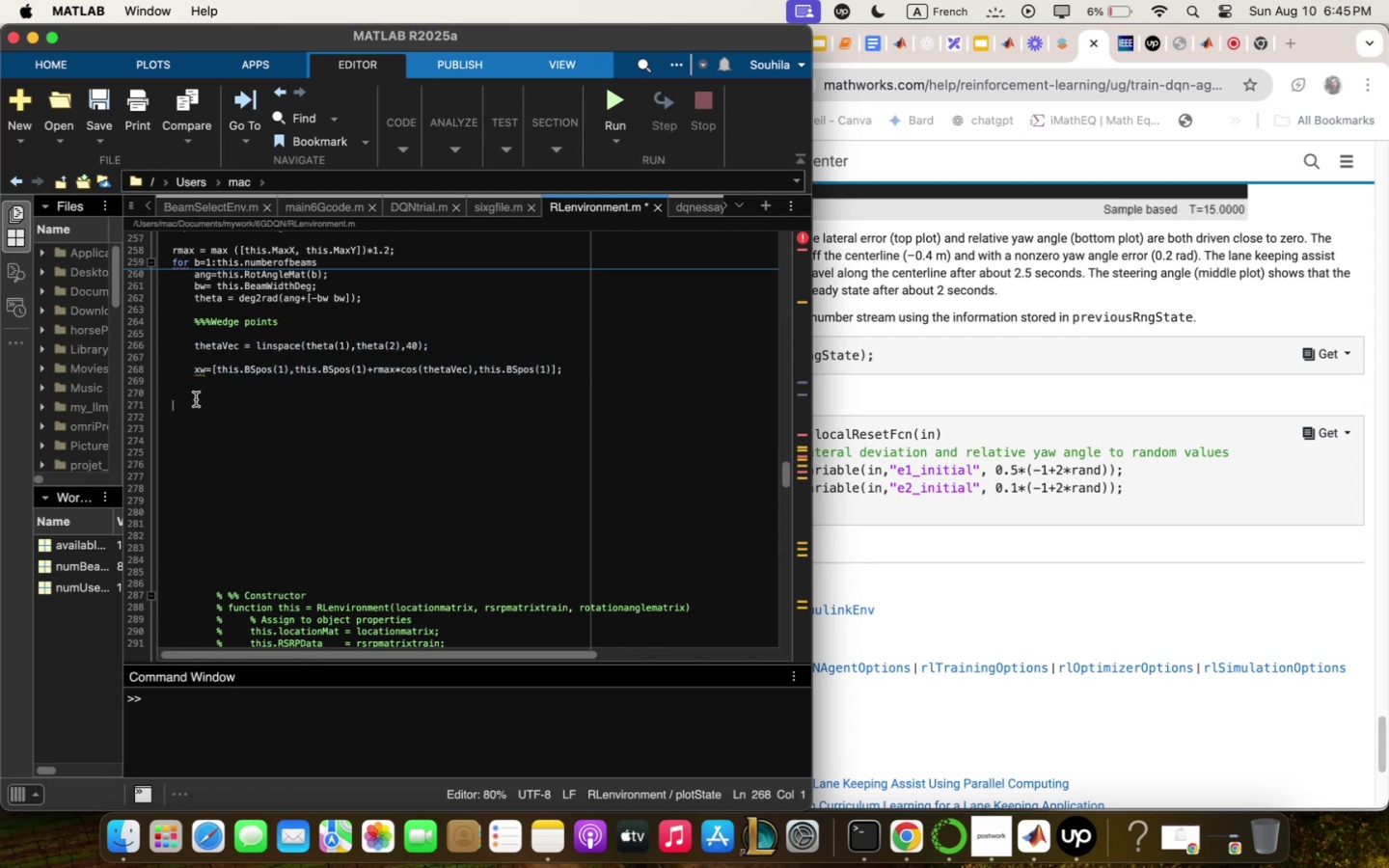 
left_click([209, 393])
 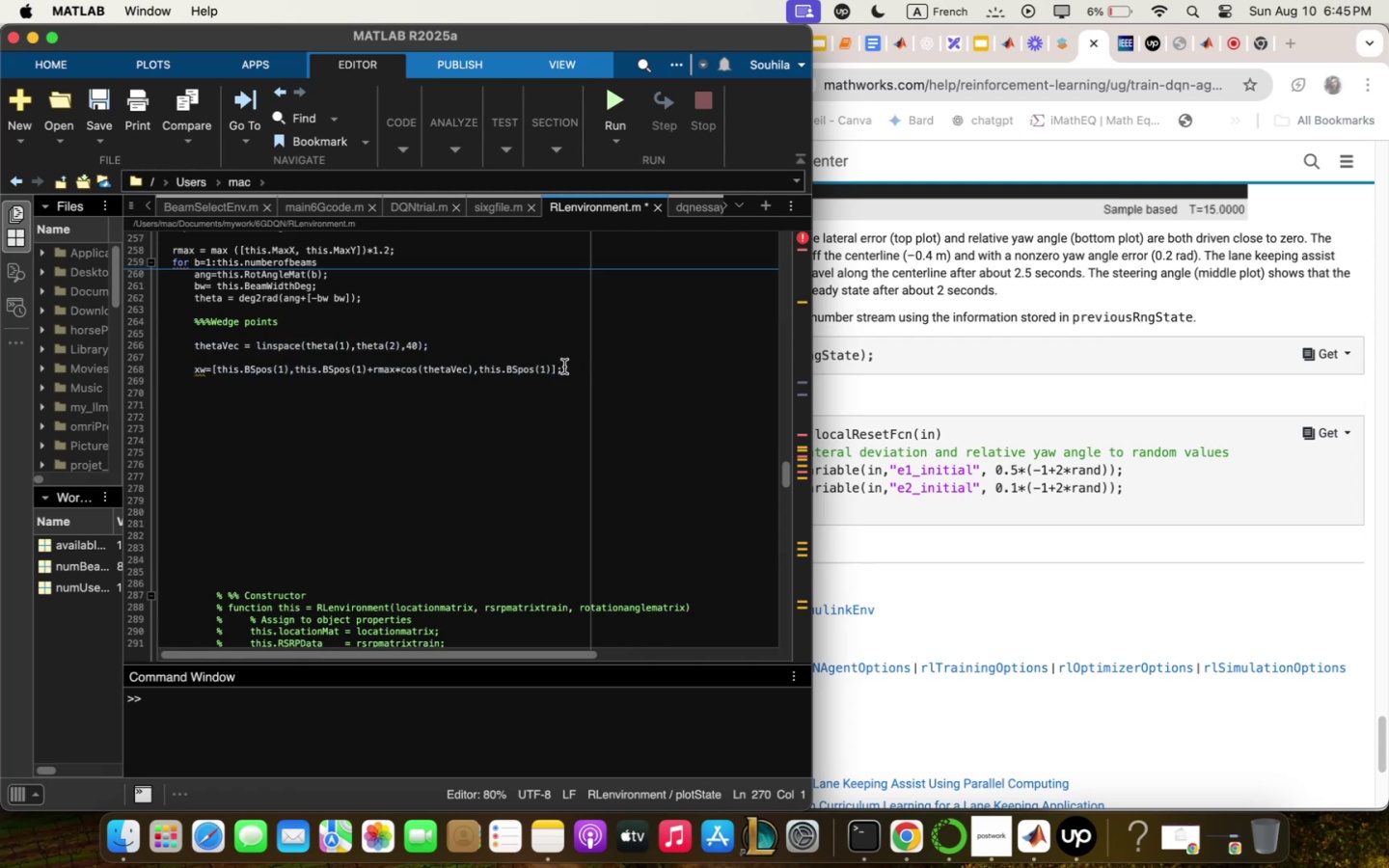 
left_click([575, 372])
 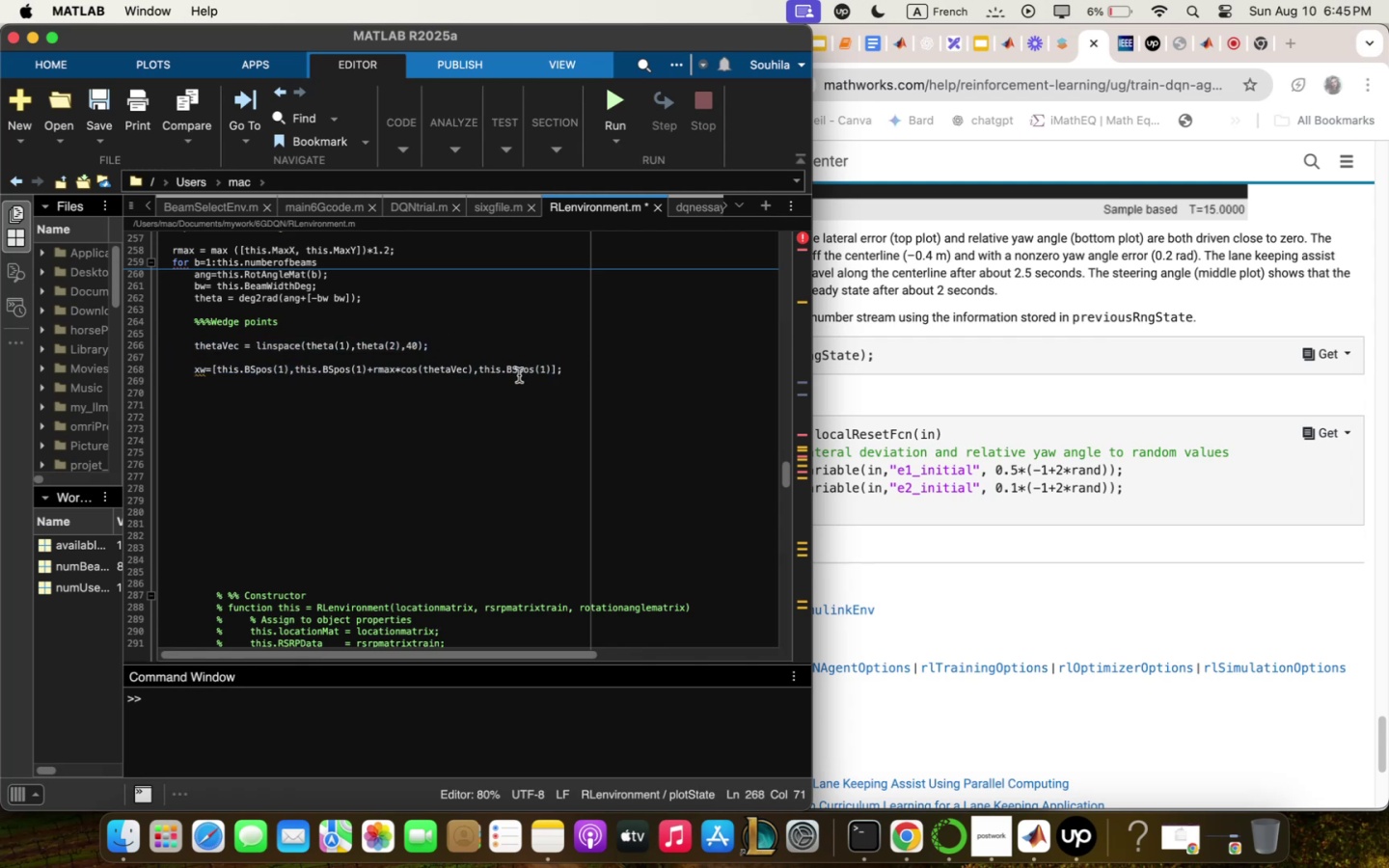 
key(Enter)
 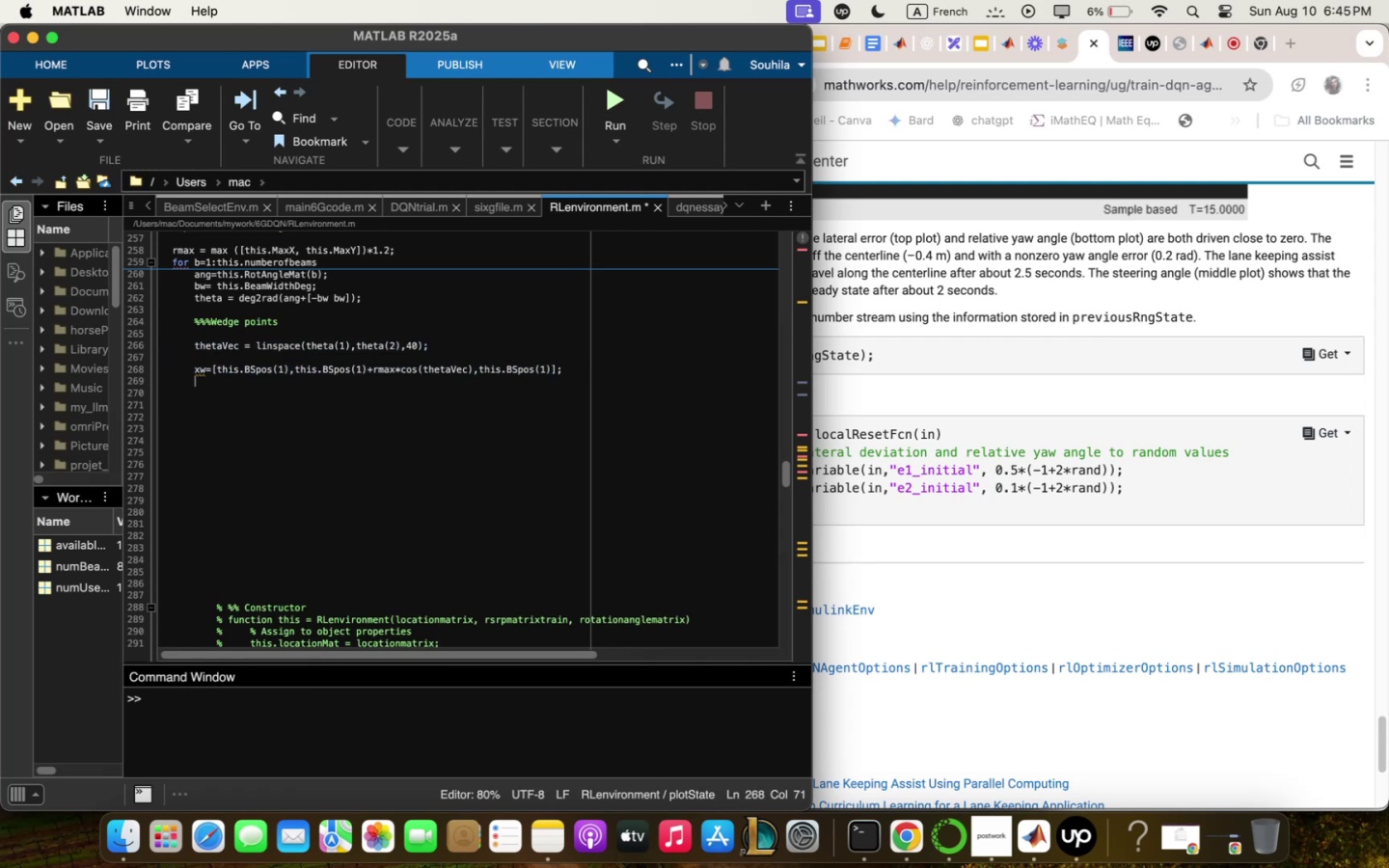 
key(Meta+V)
 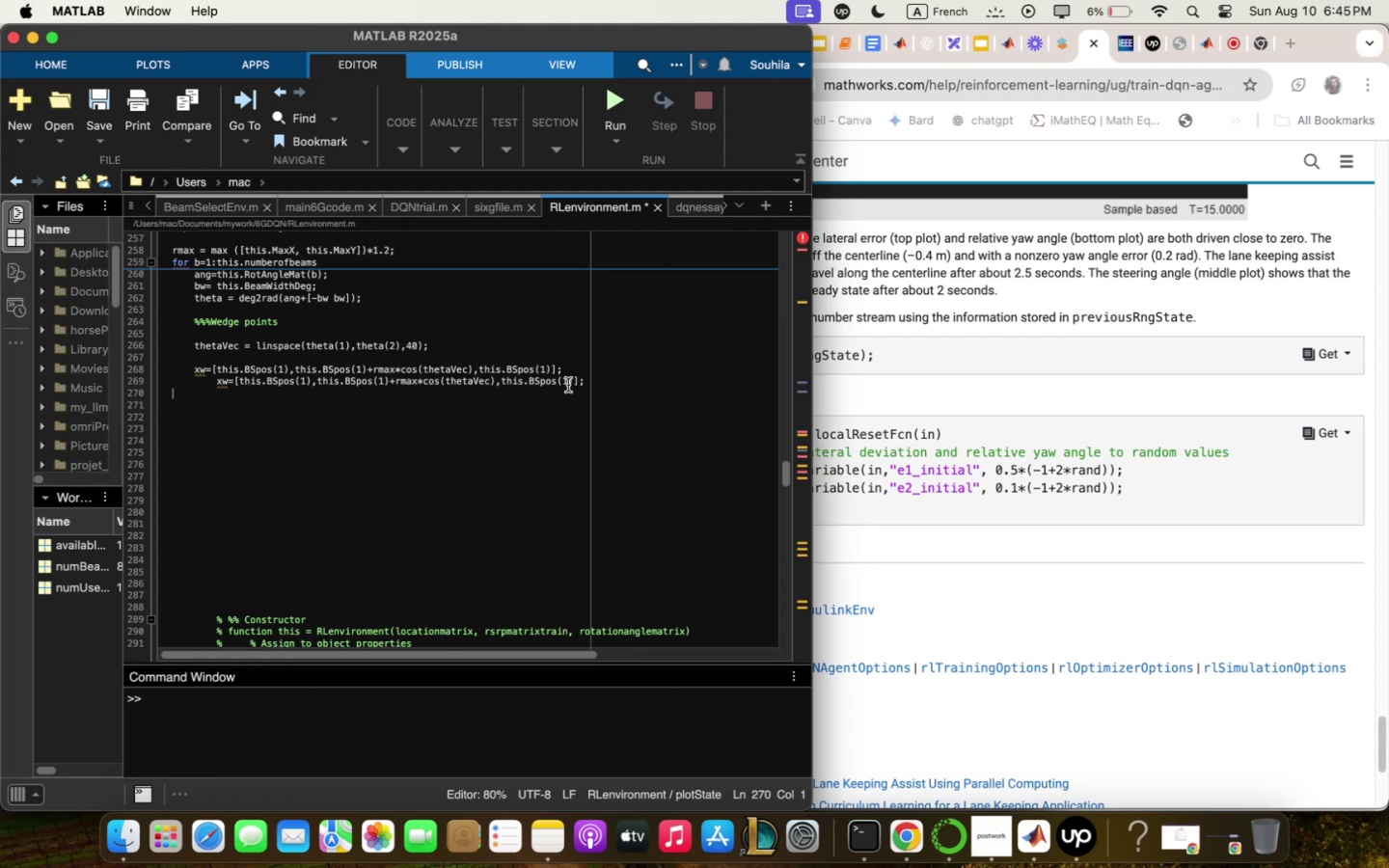 
wait(5.55)
 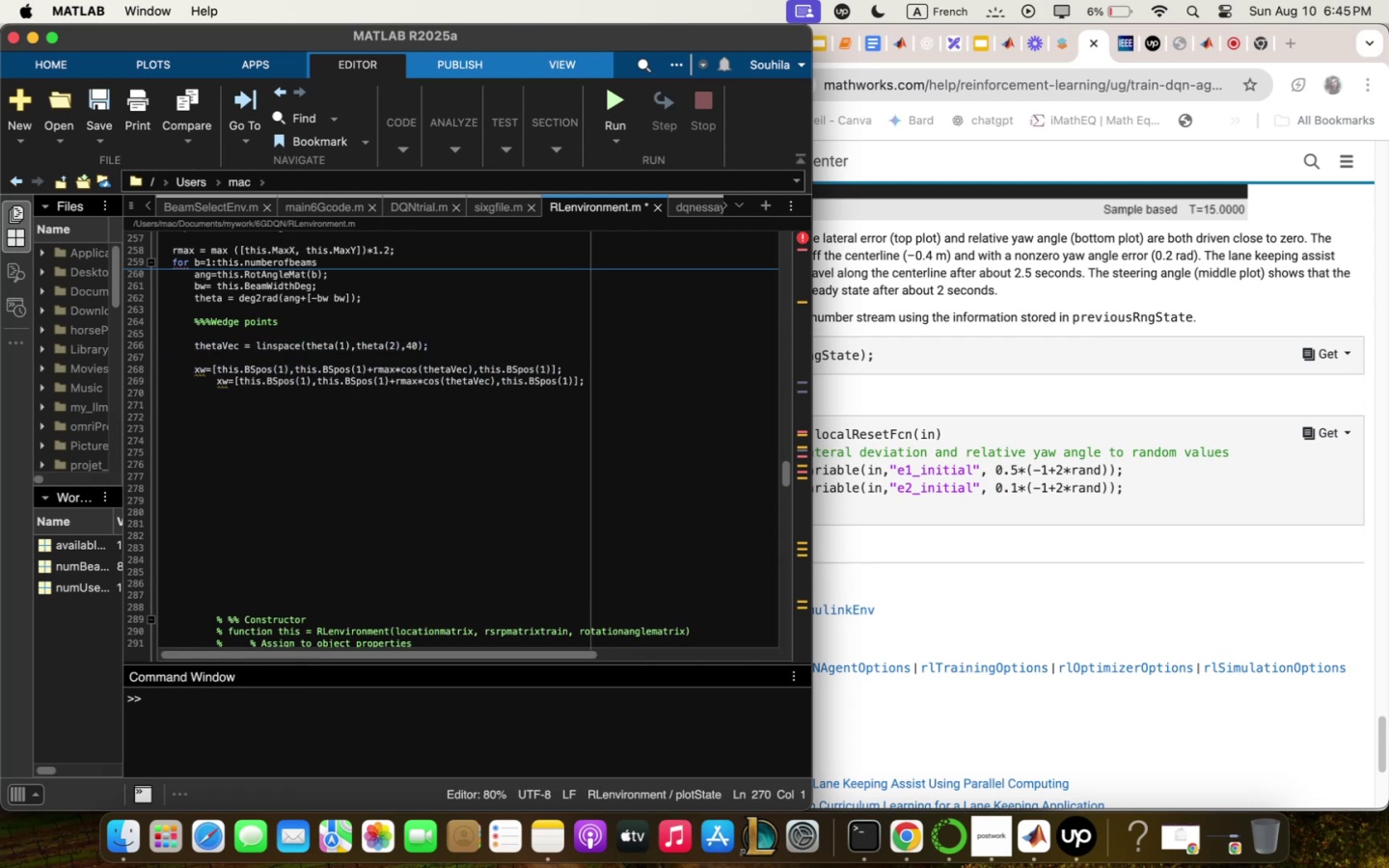 
key(Backspace)
 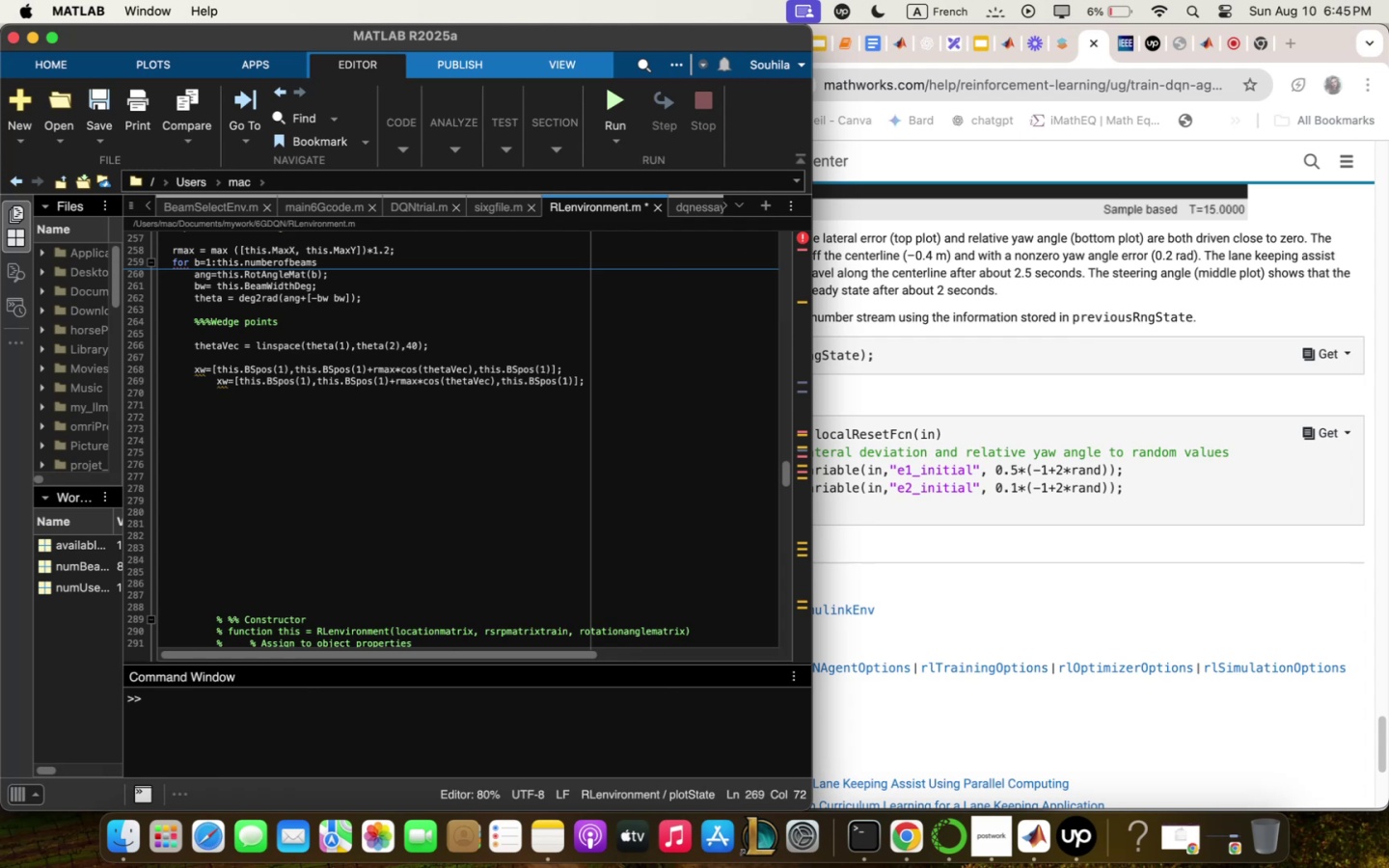 
key(Shift+2)
 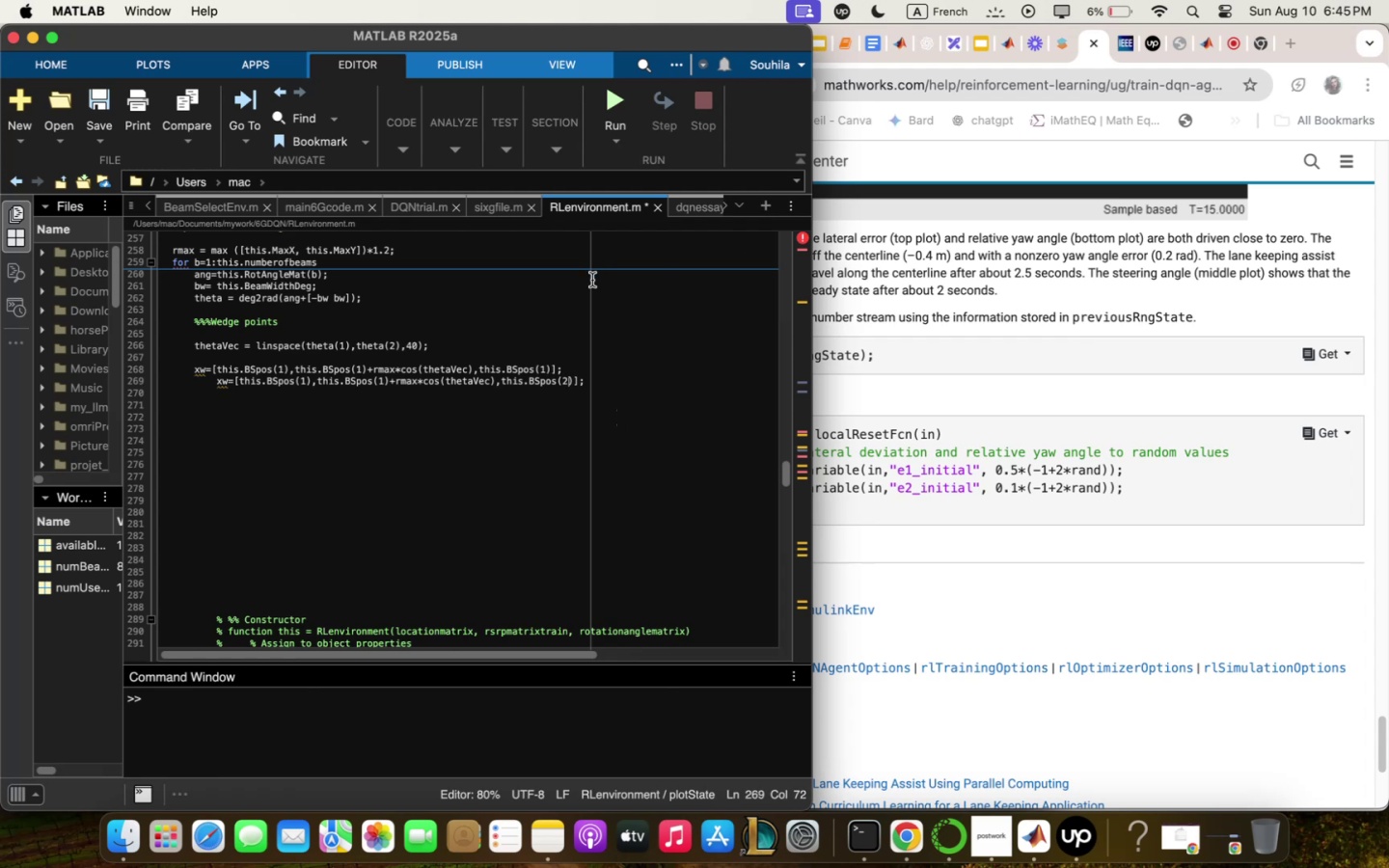 
wait(7.14)
 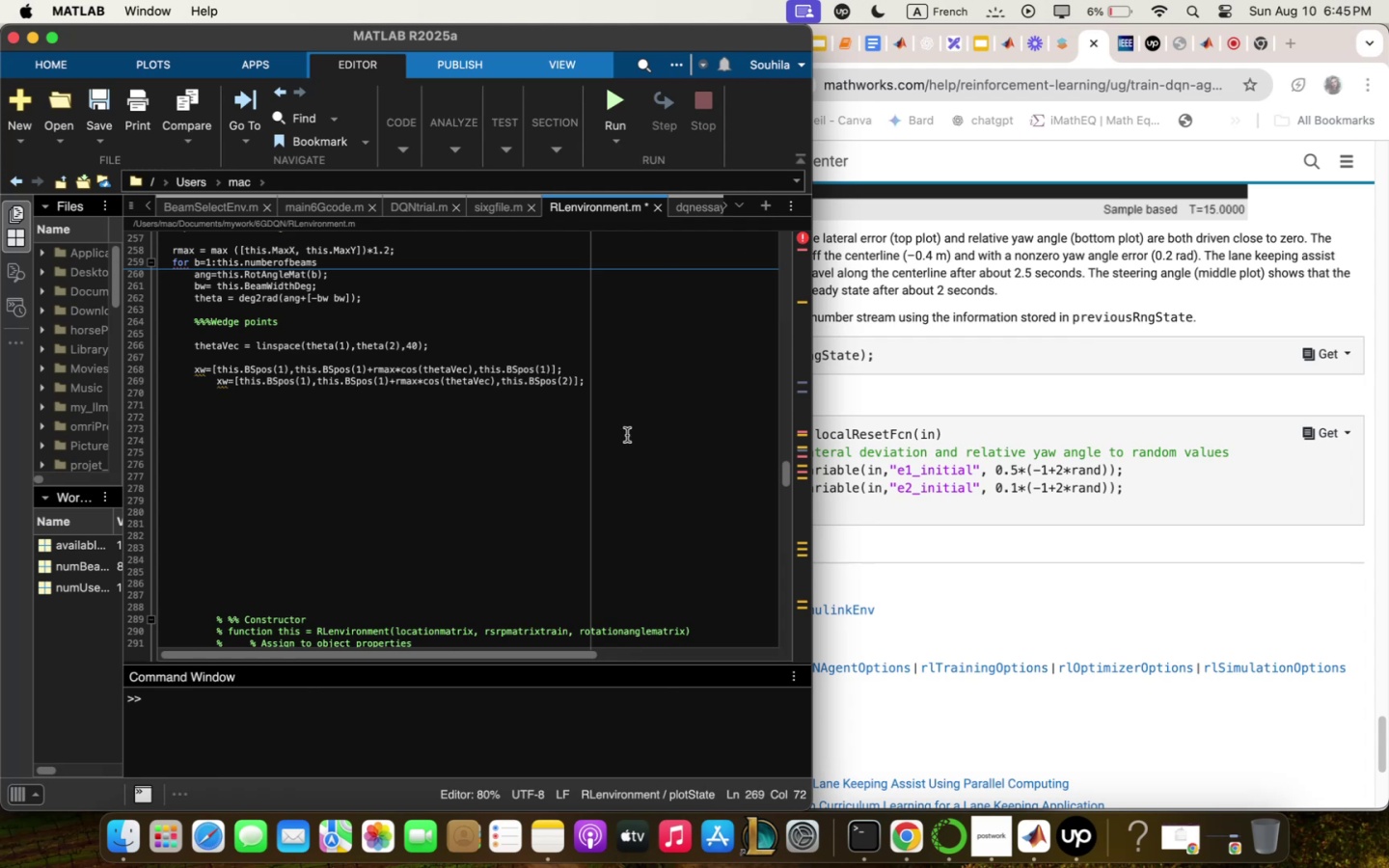 
left_click([440, 380])
 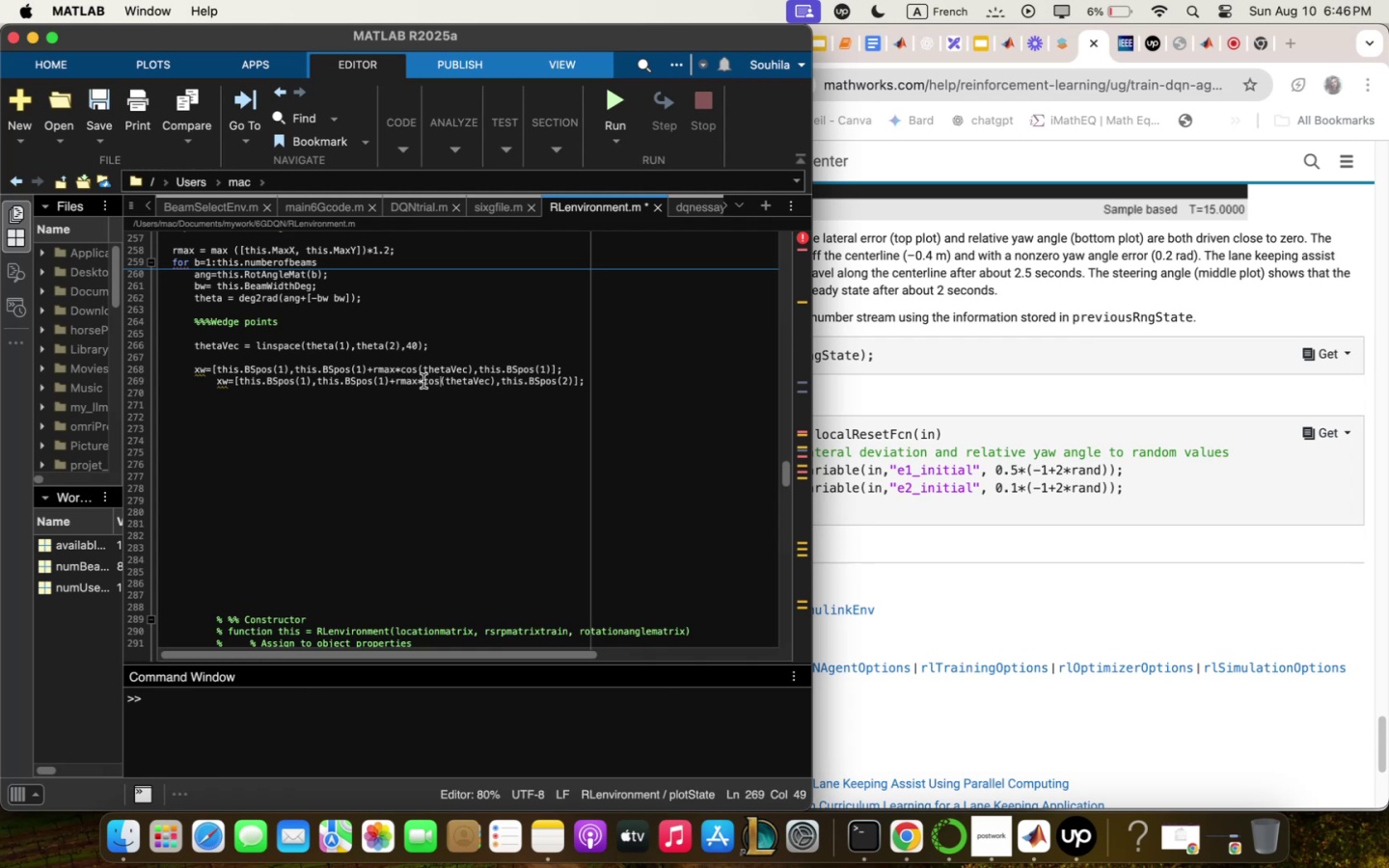 
key(Backspace)
key(Backspace)
key(Backspace)
type(i)
key(Backspace)
type(sin)
 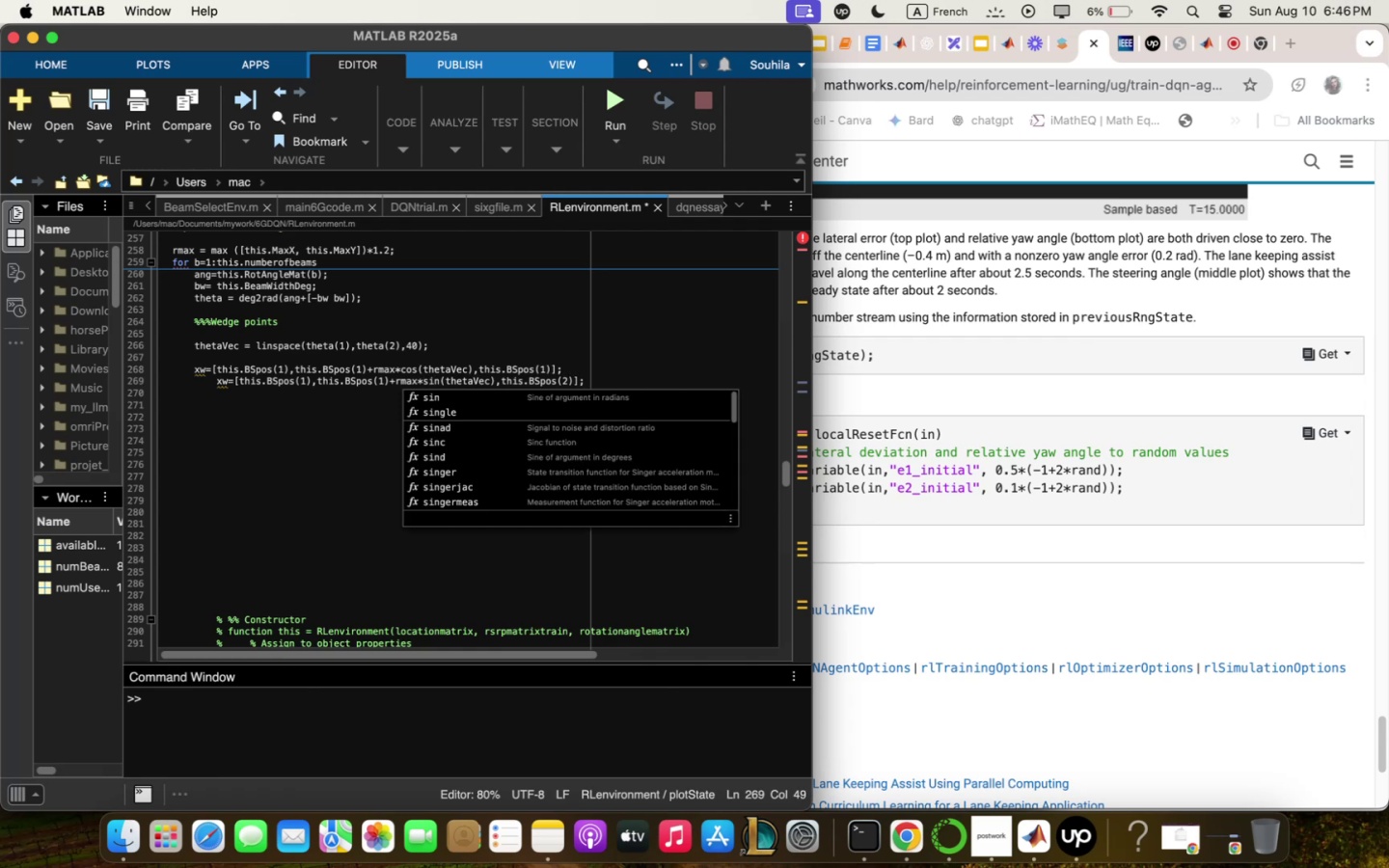 
key(ArrowDown)
 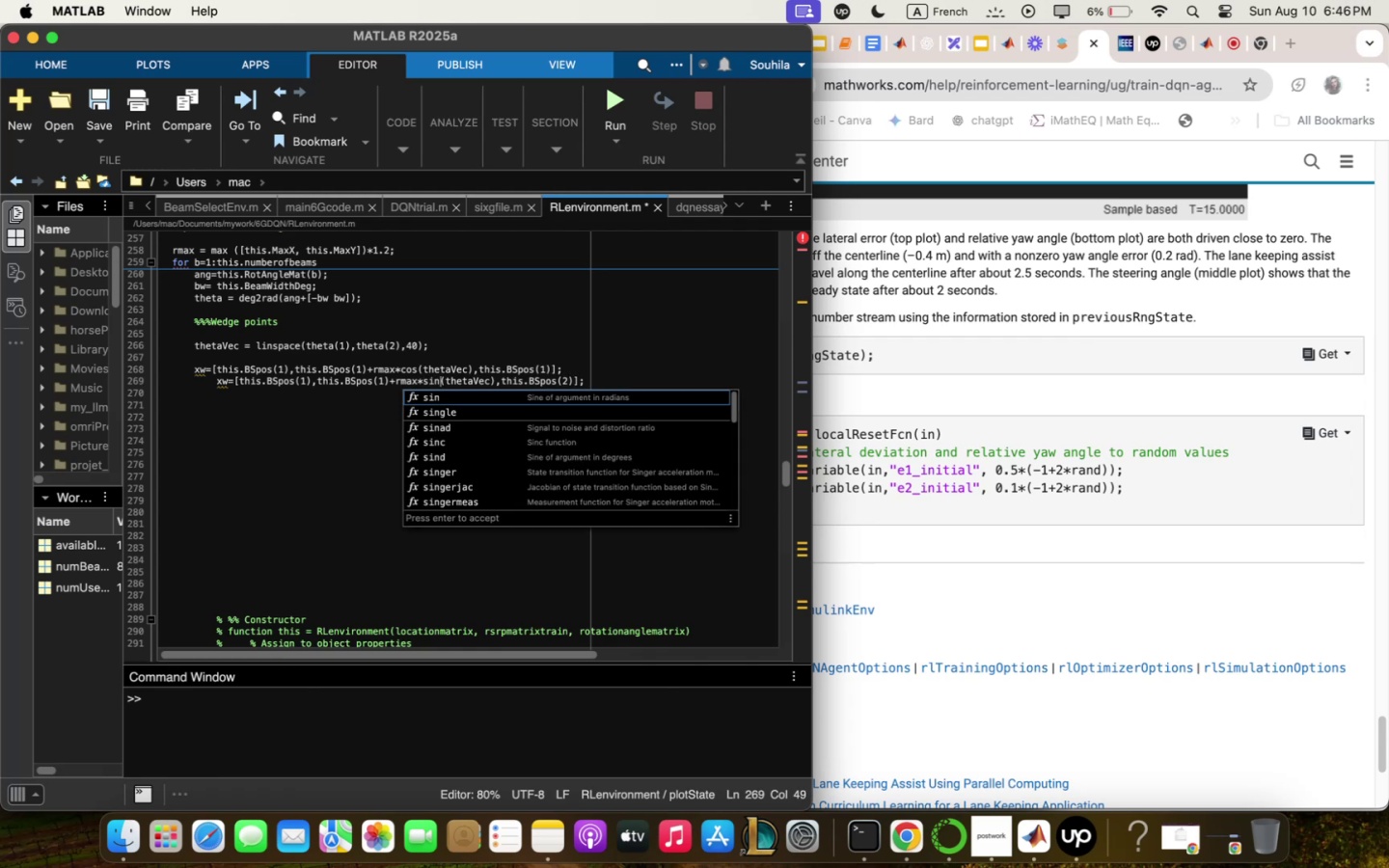 
key(Enter)
 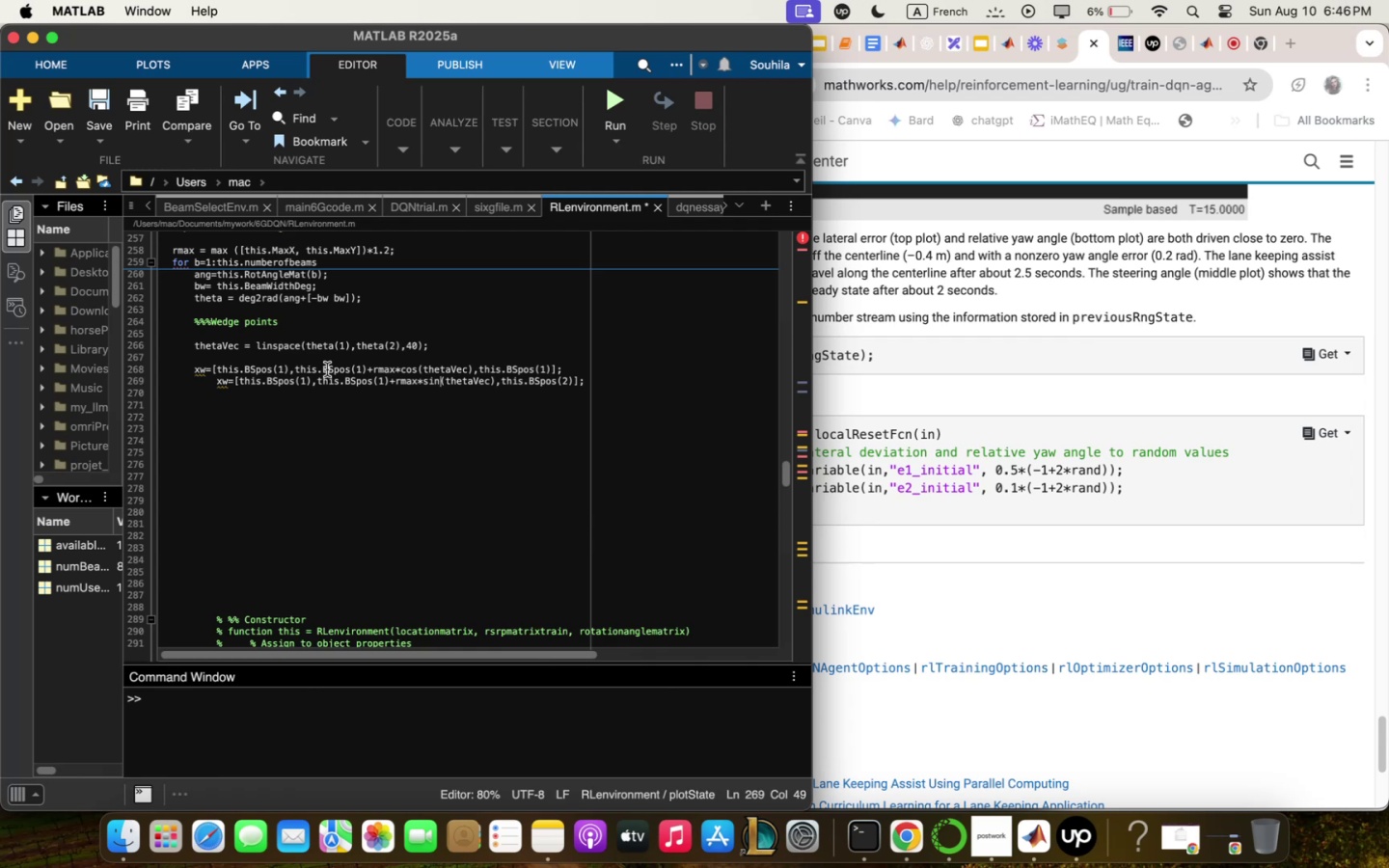 
wait(12.65)
 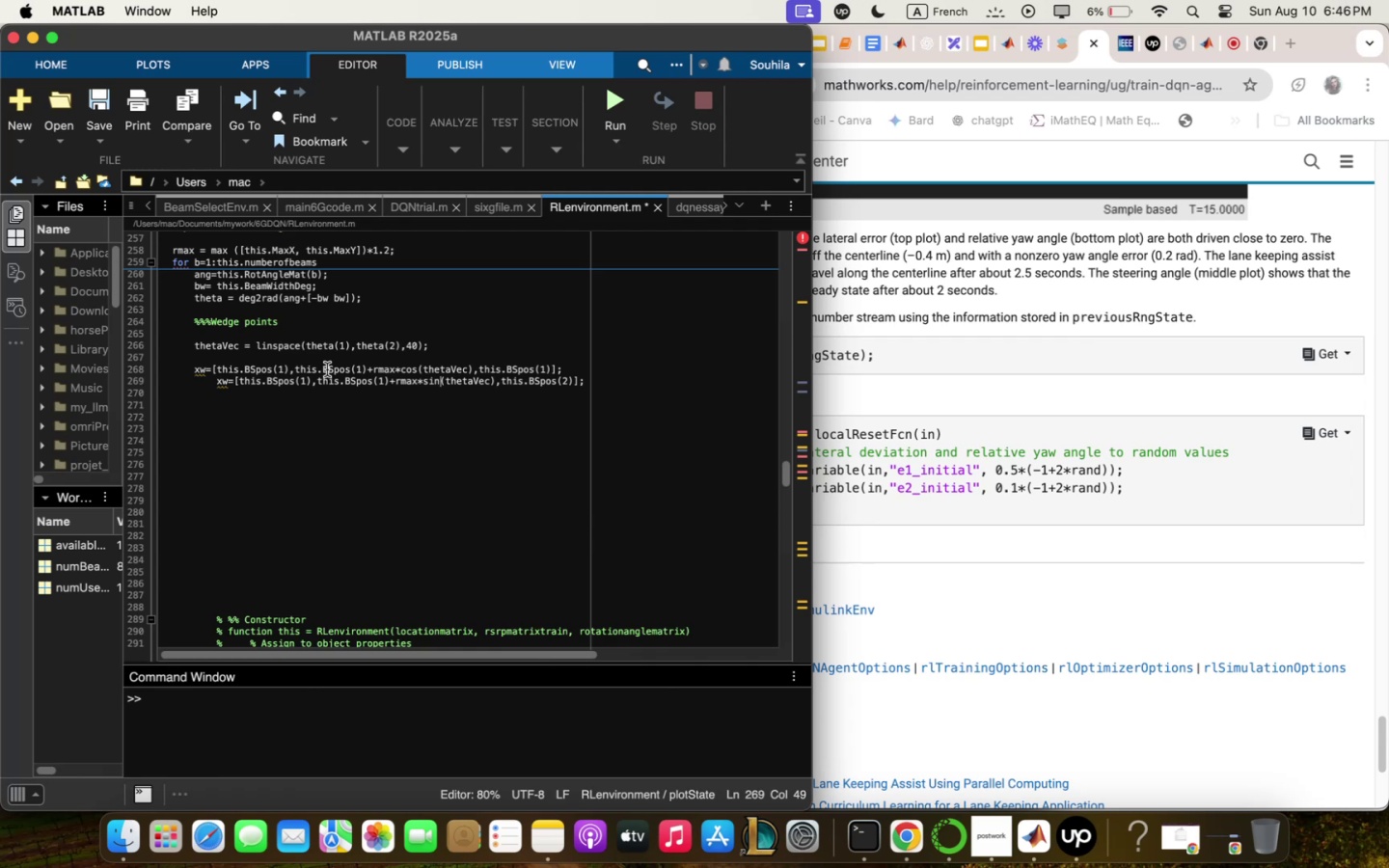 
left_click([385, 379])
 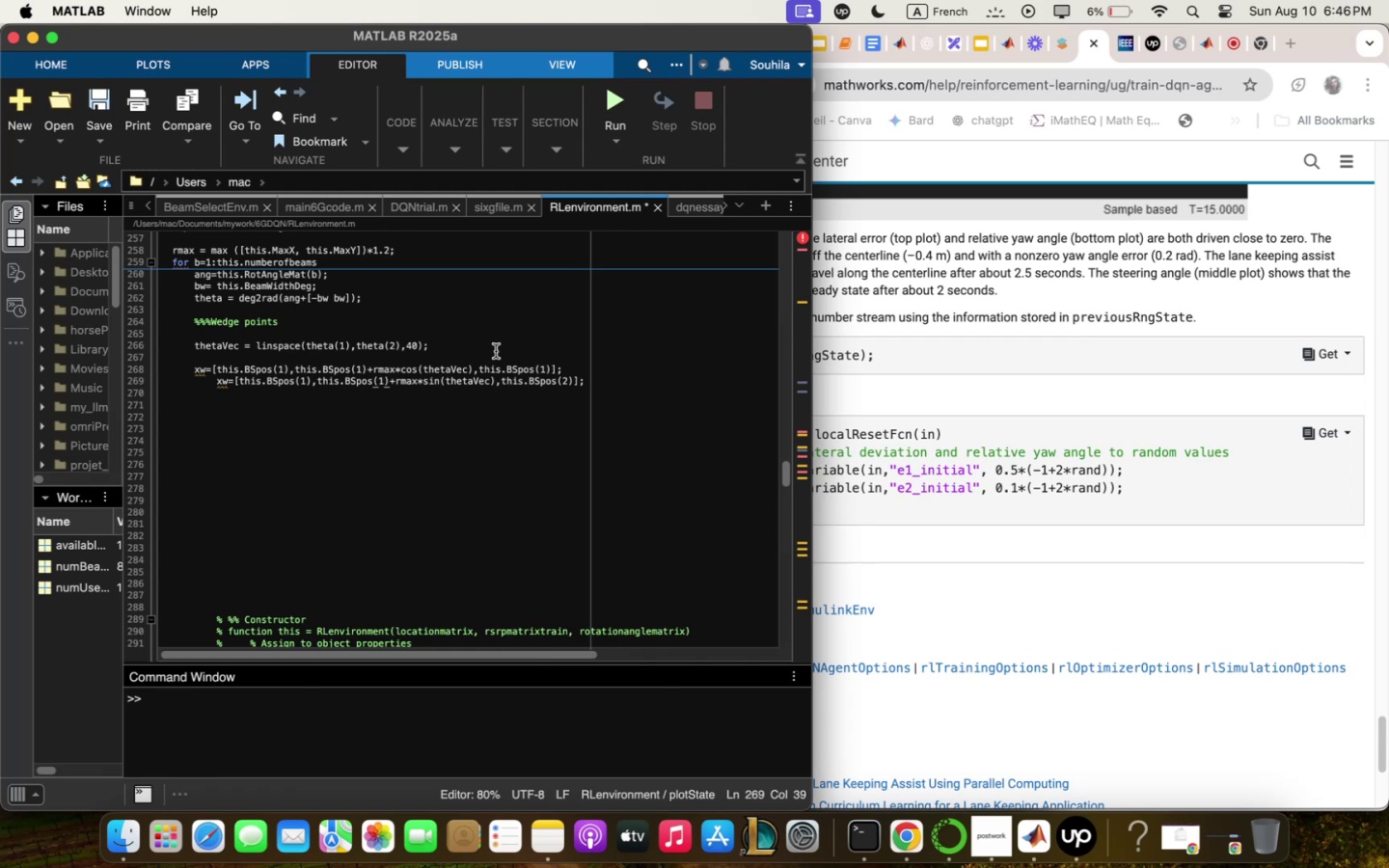 
key(Backspace)
 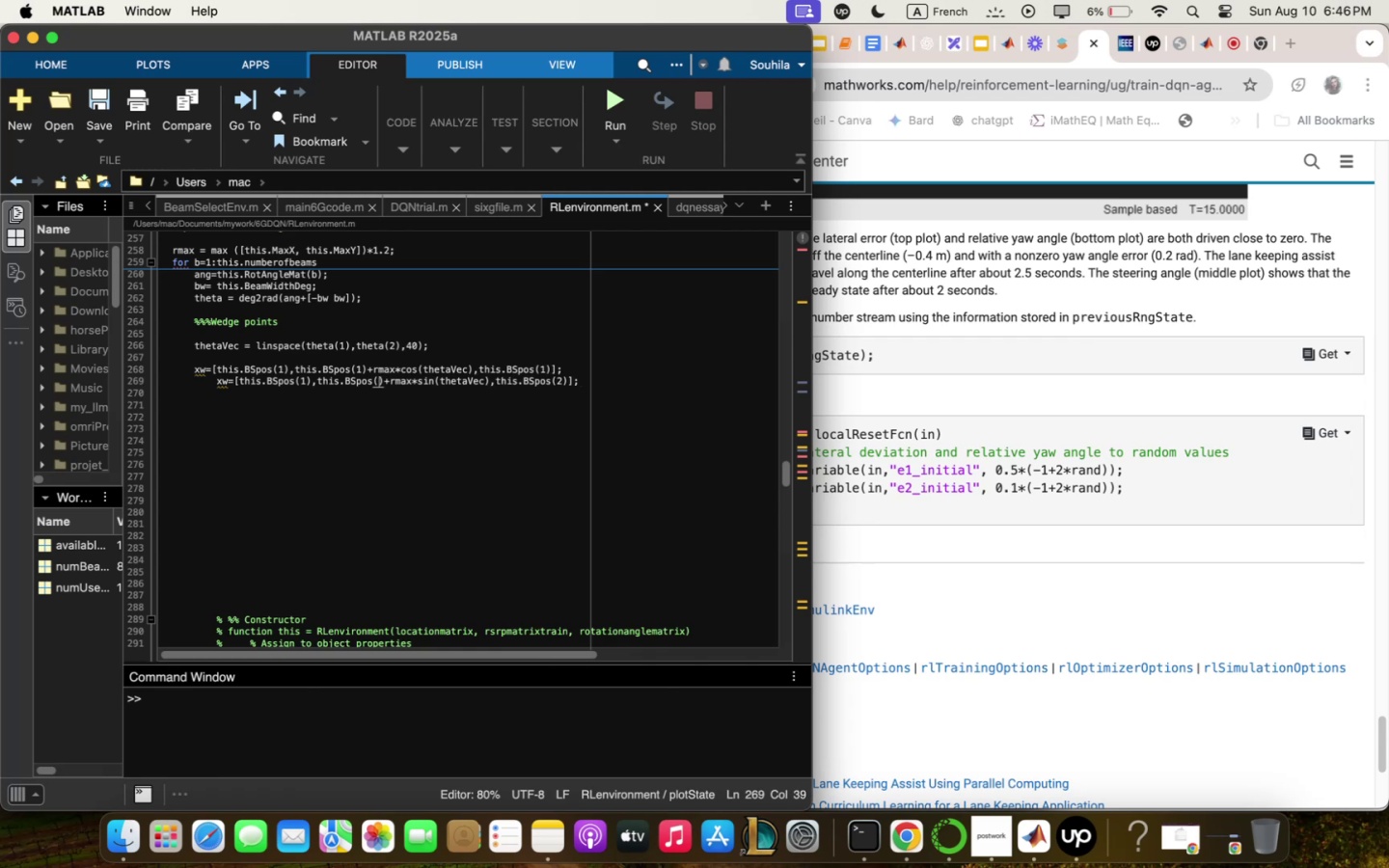 
key(Shift+2)
 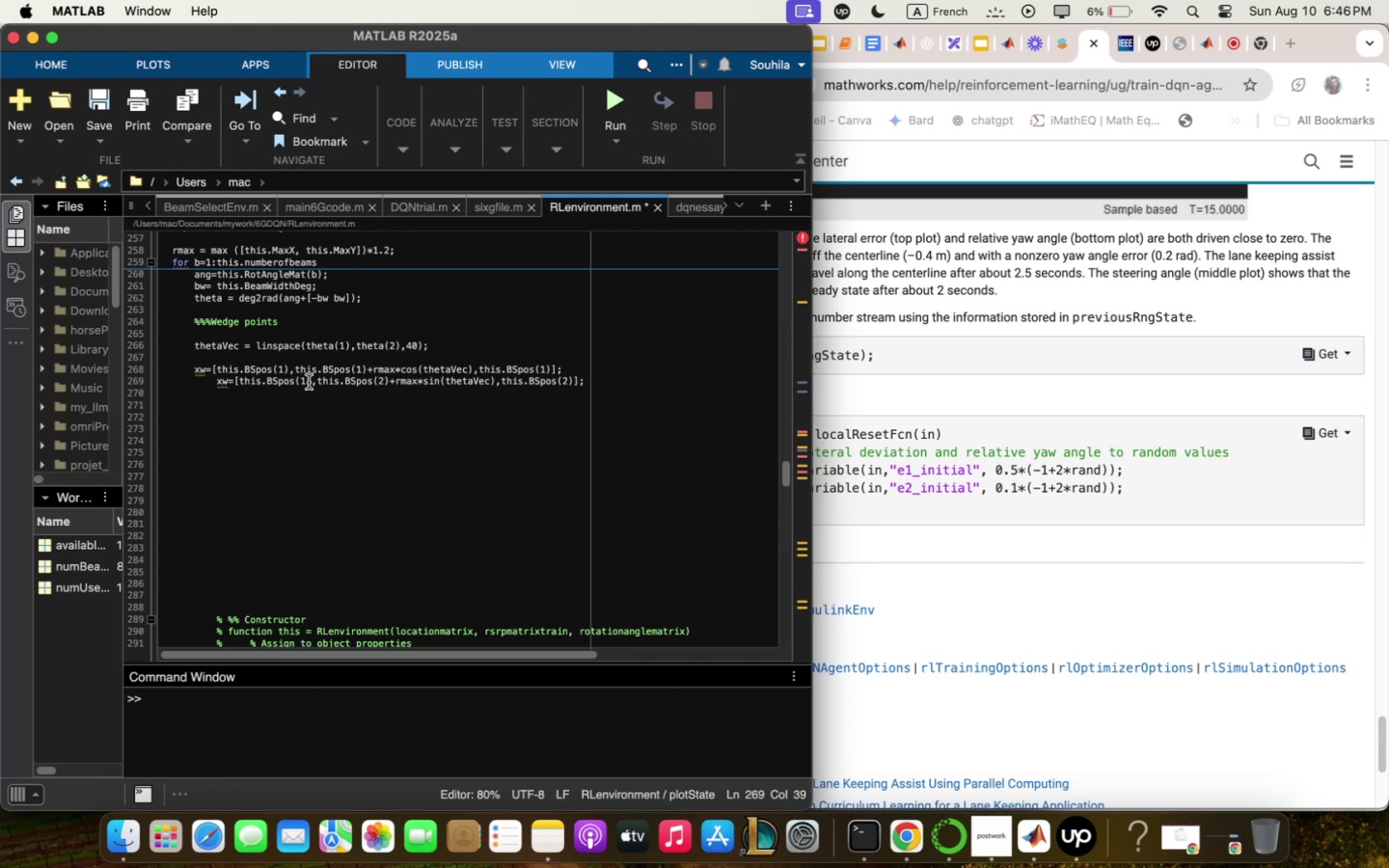 
wait(6.33)
 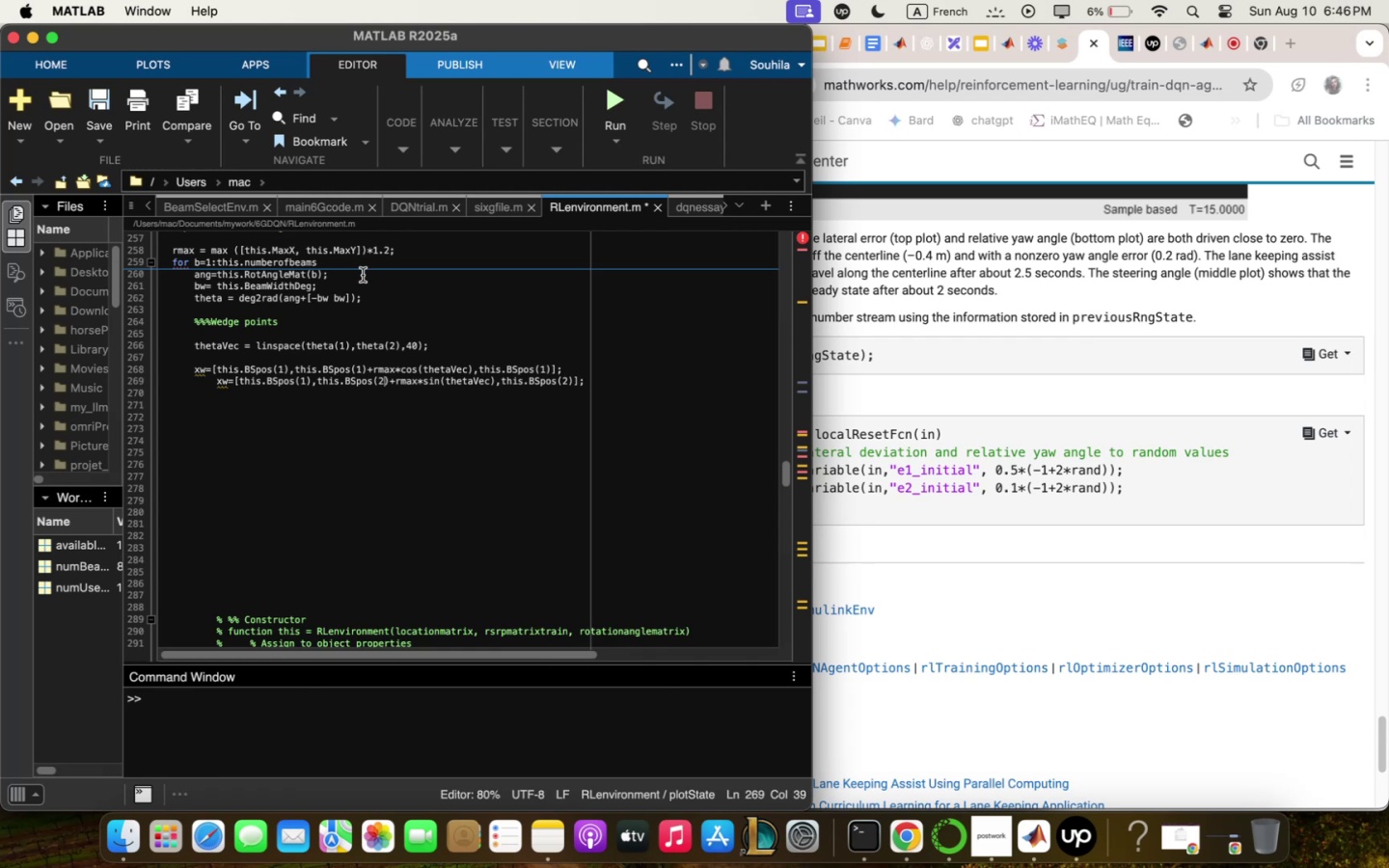 
key(ArrowLeft)
 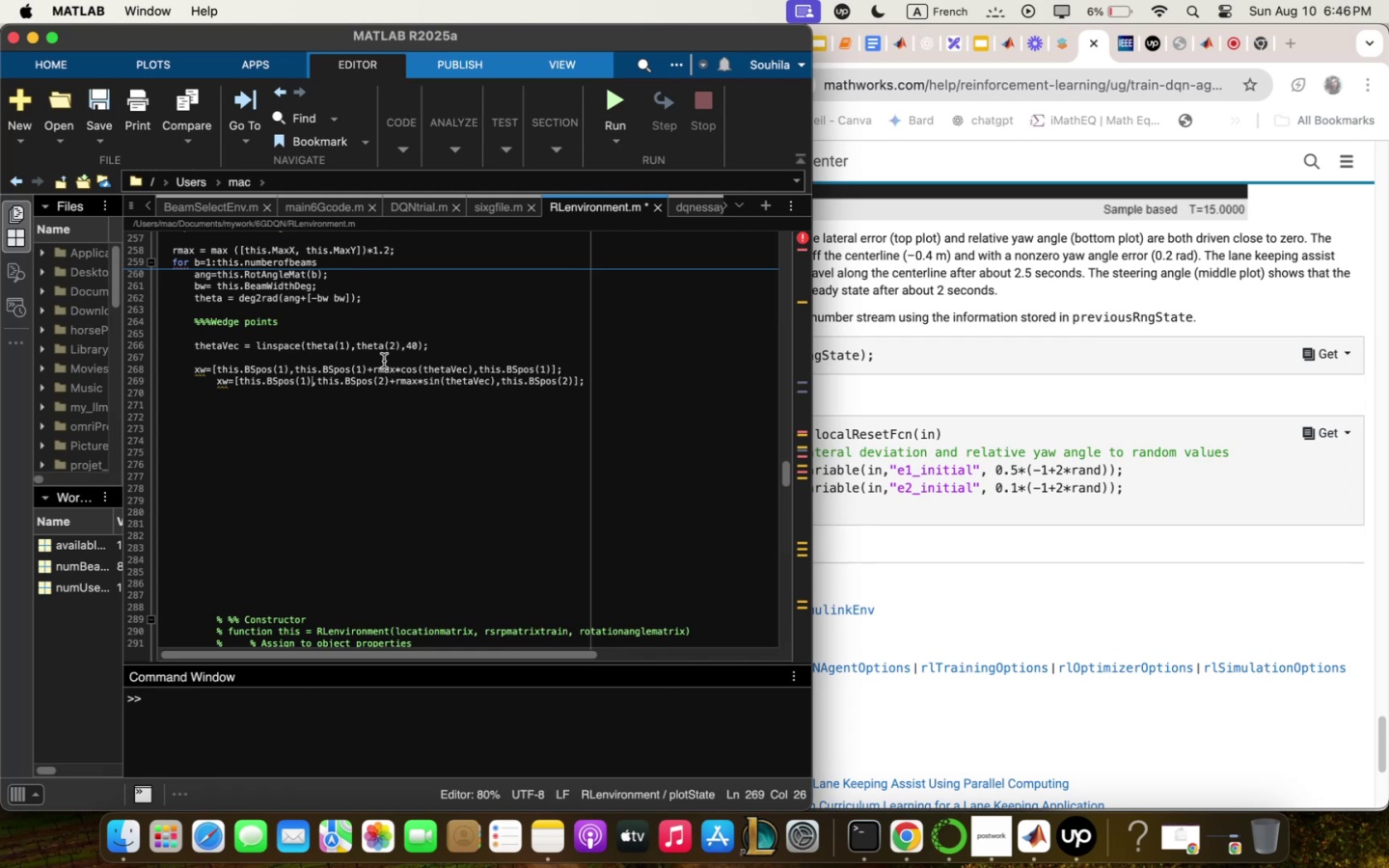 
key(ArrowLeft)
 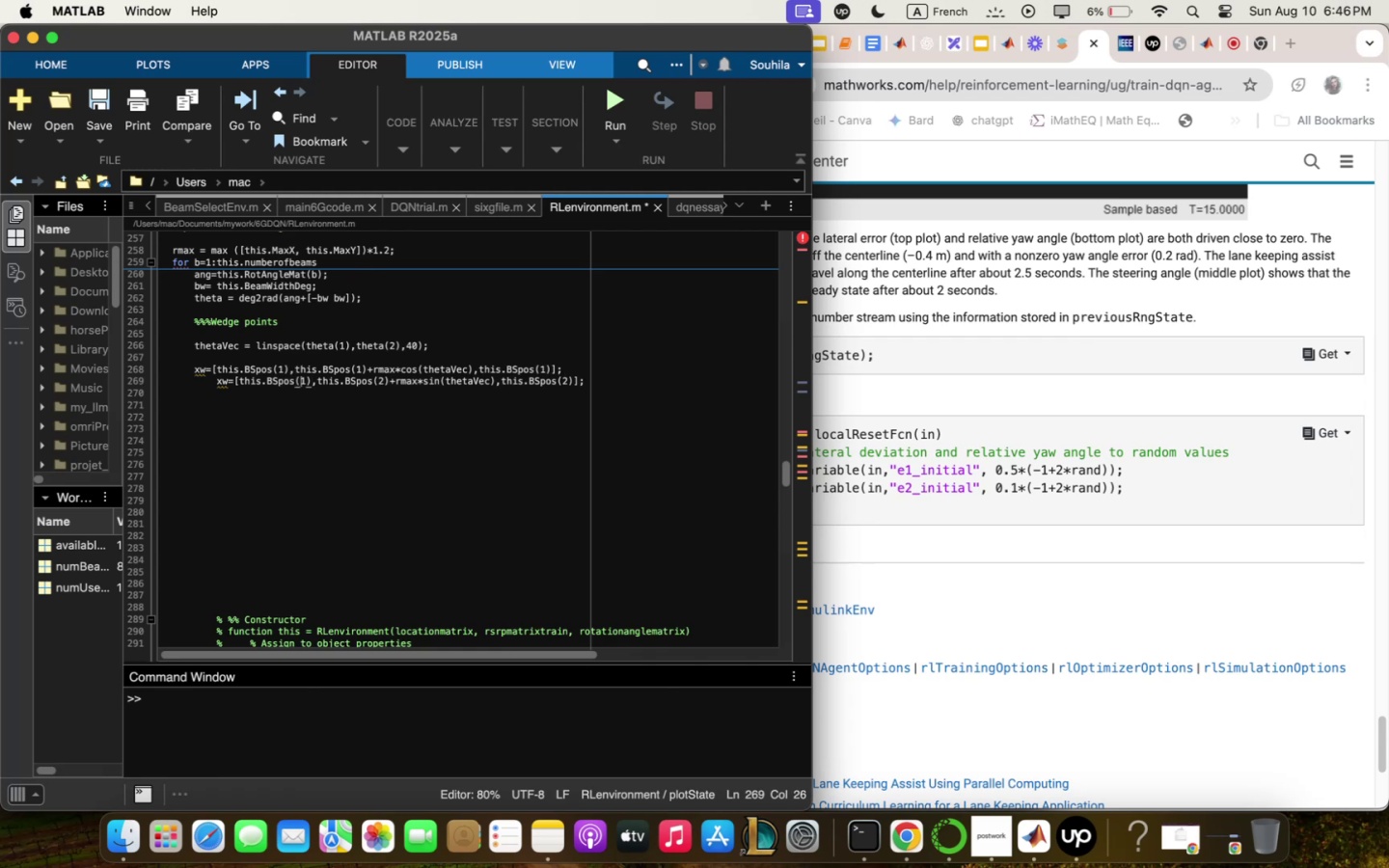 
key(Backspace)
 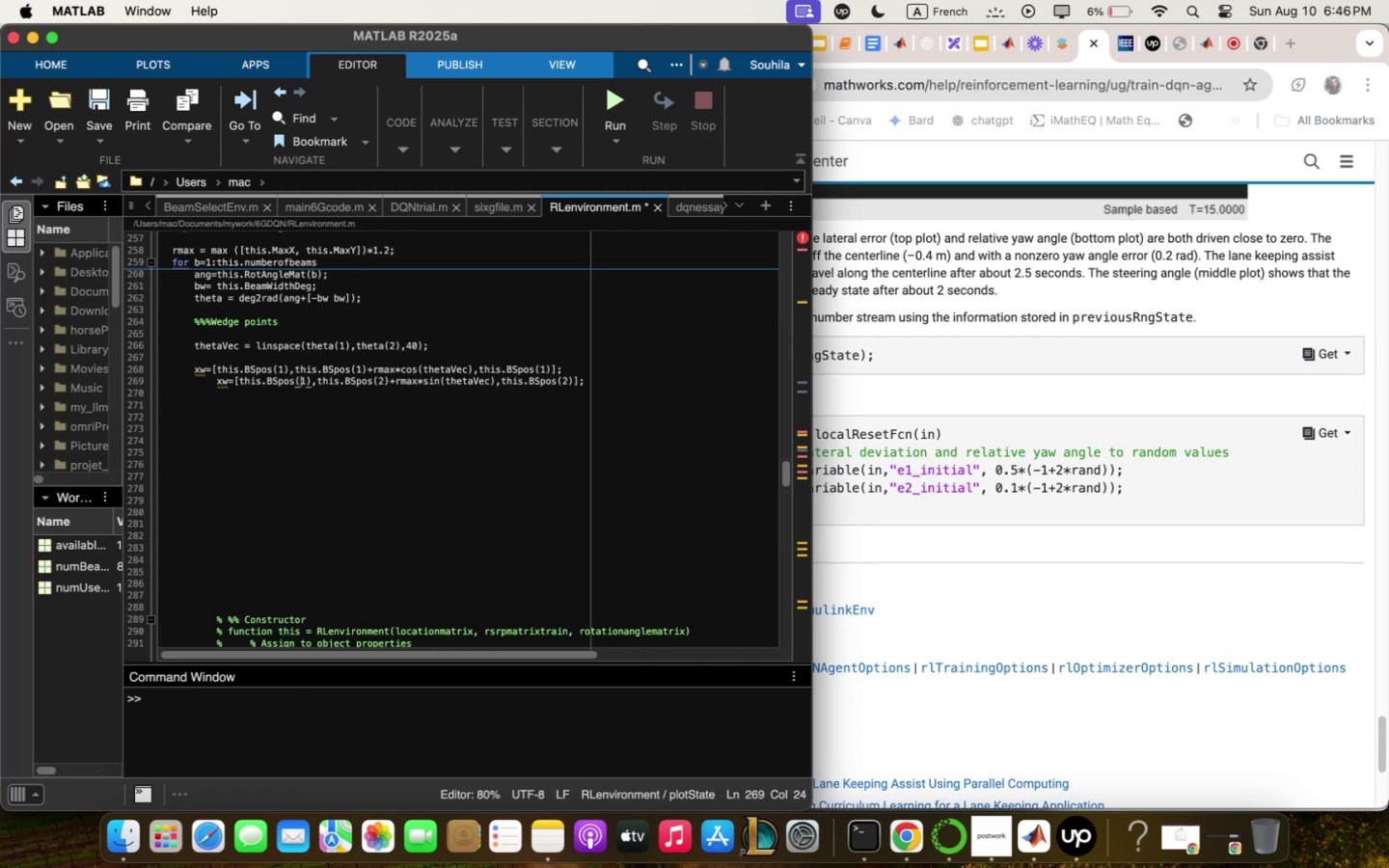 
key(Shift+ShiftLeft)
 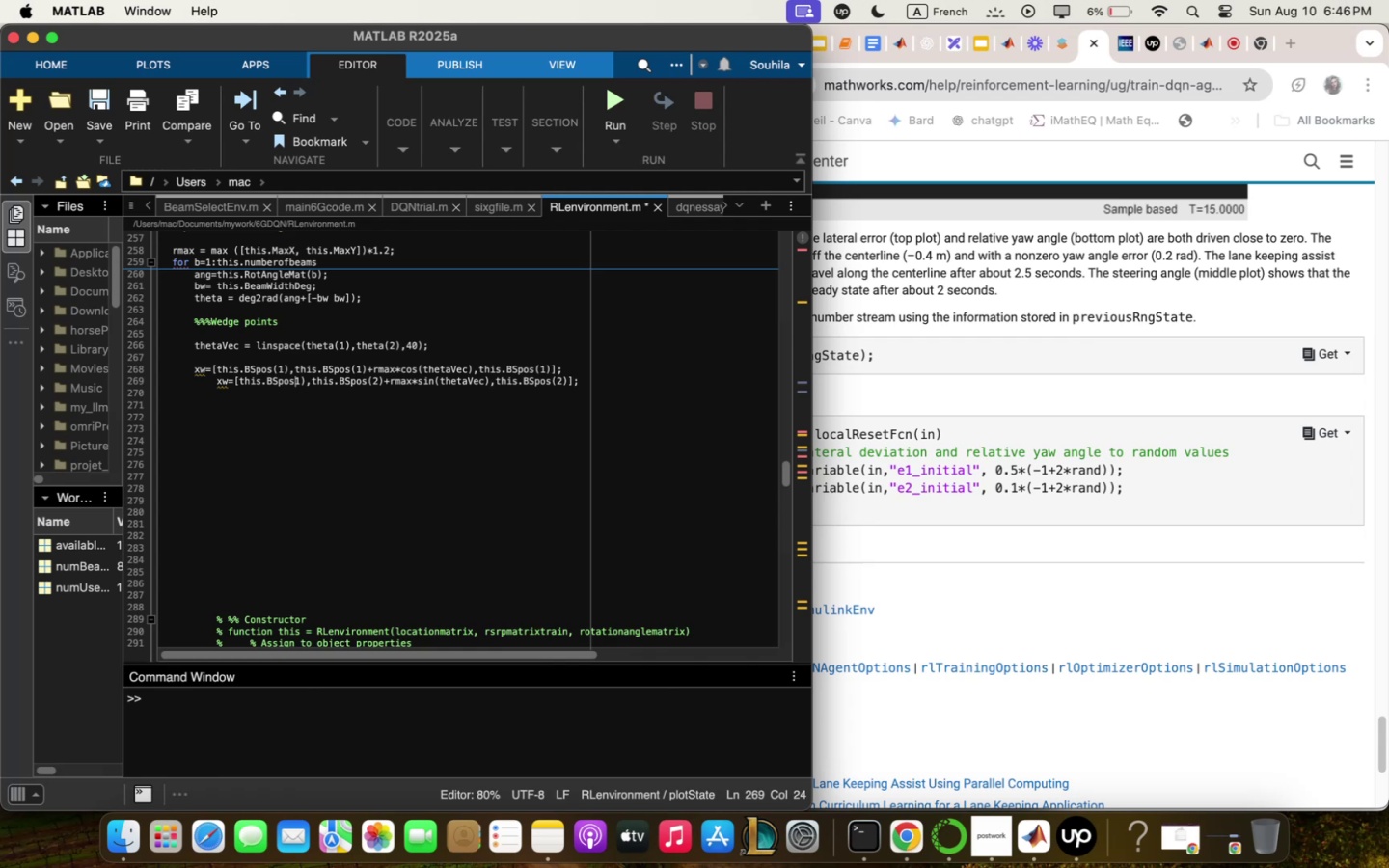 
key(Shift+2)
 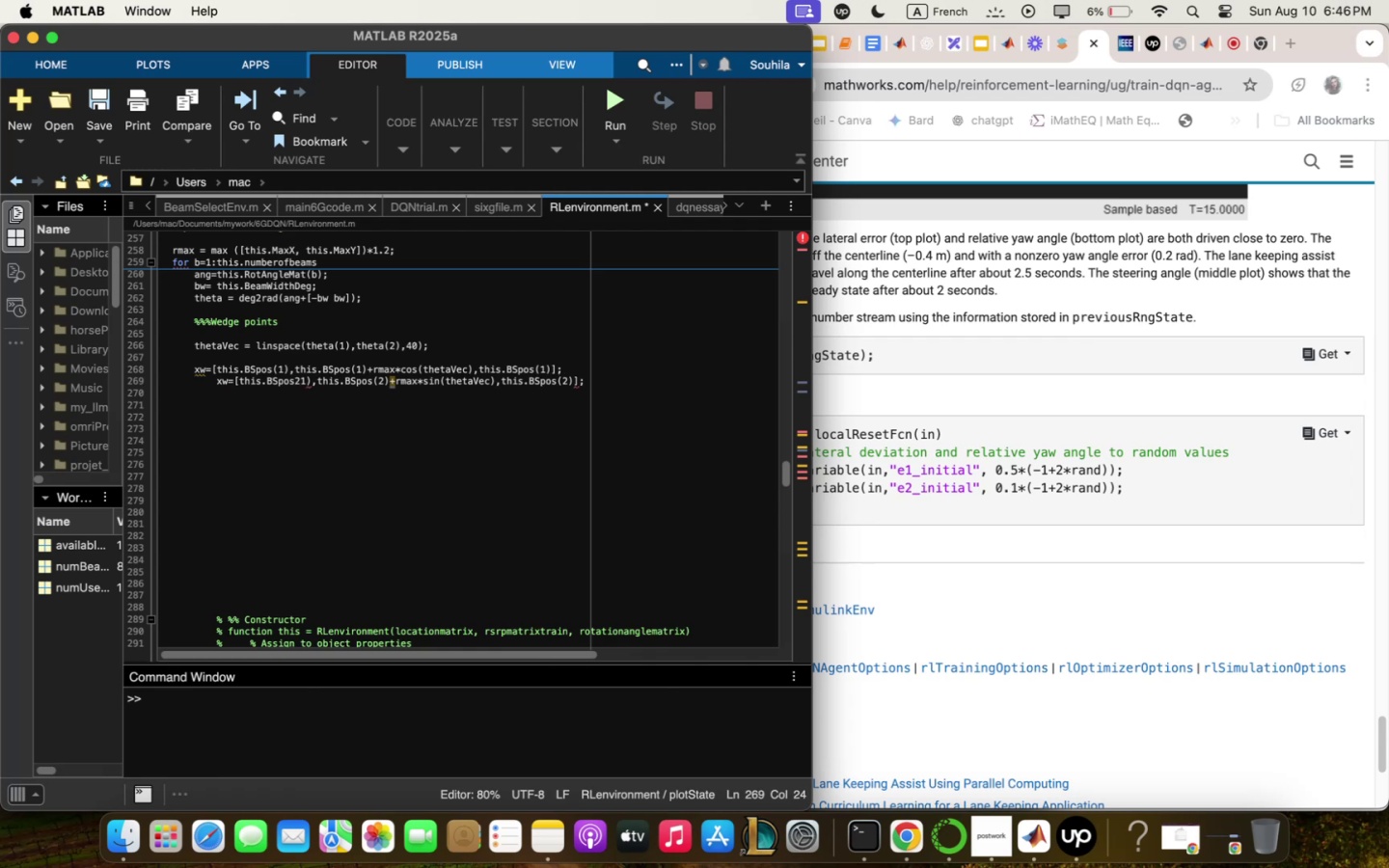 
key(ArrowLeft)
 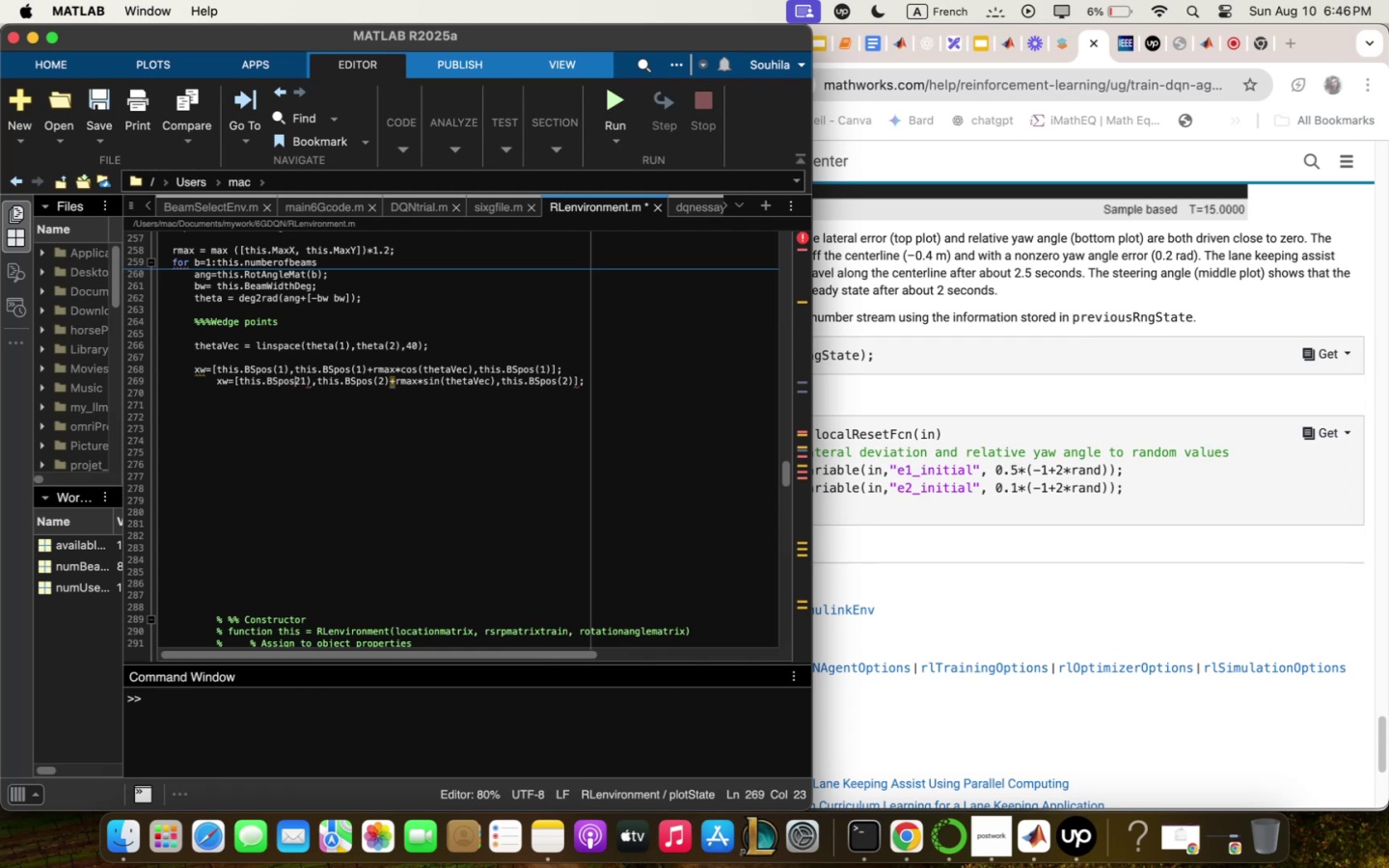 
key(Backspace)
 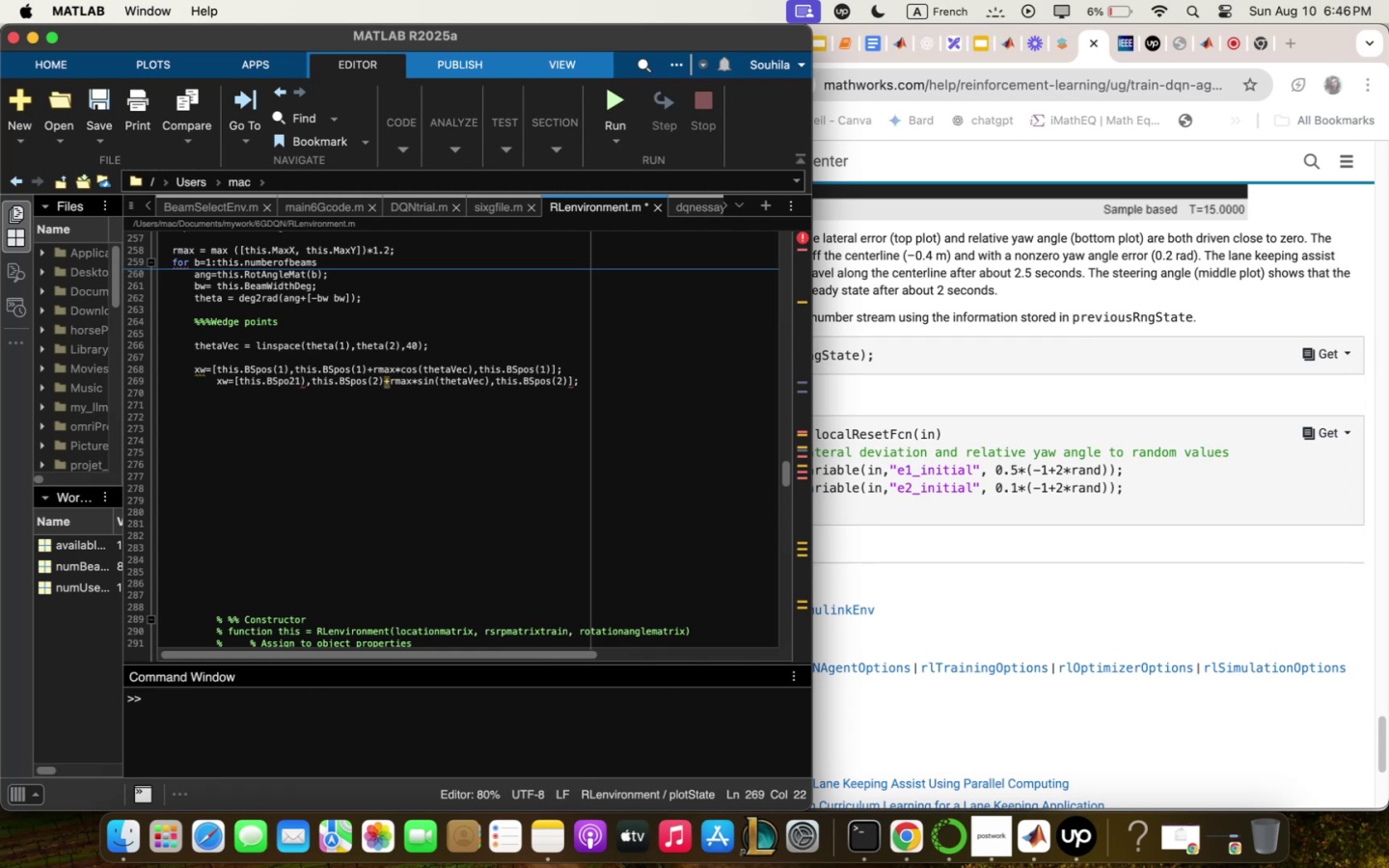 
key(5)
 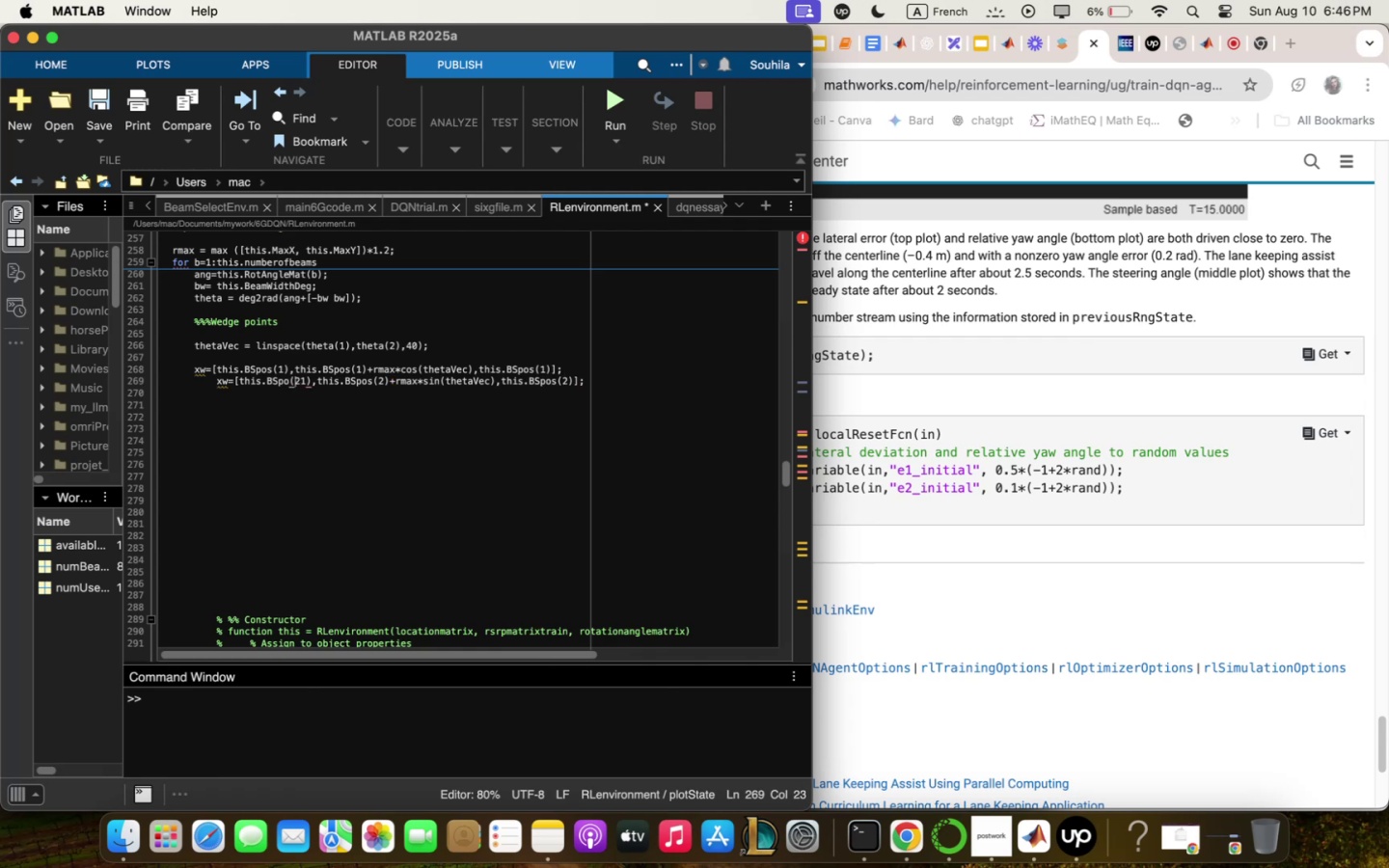 
key(ArrowRight)
 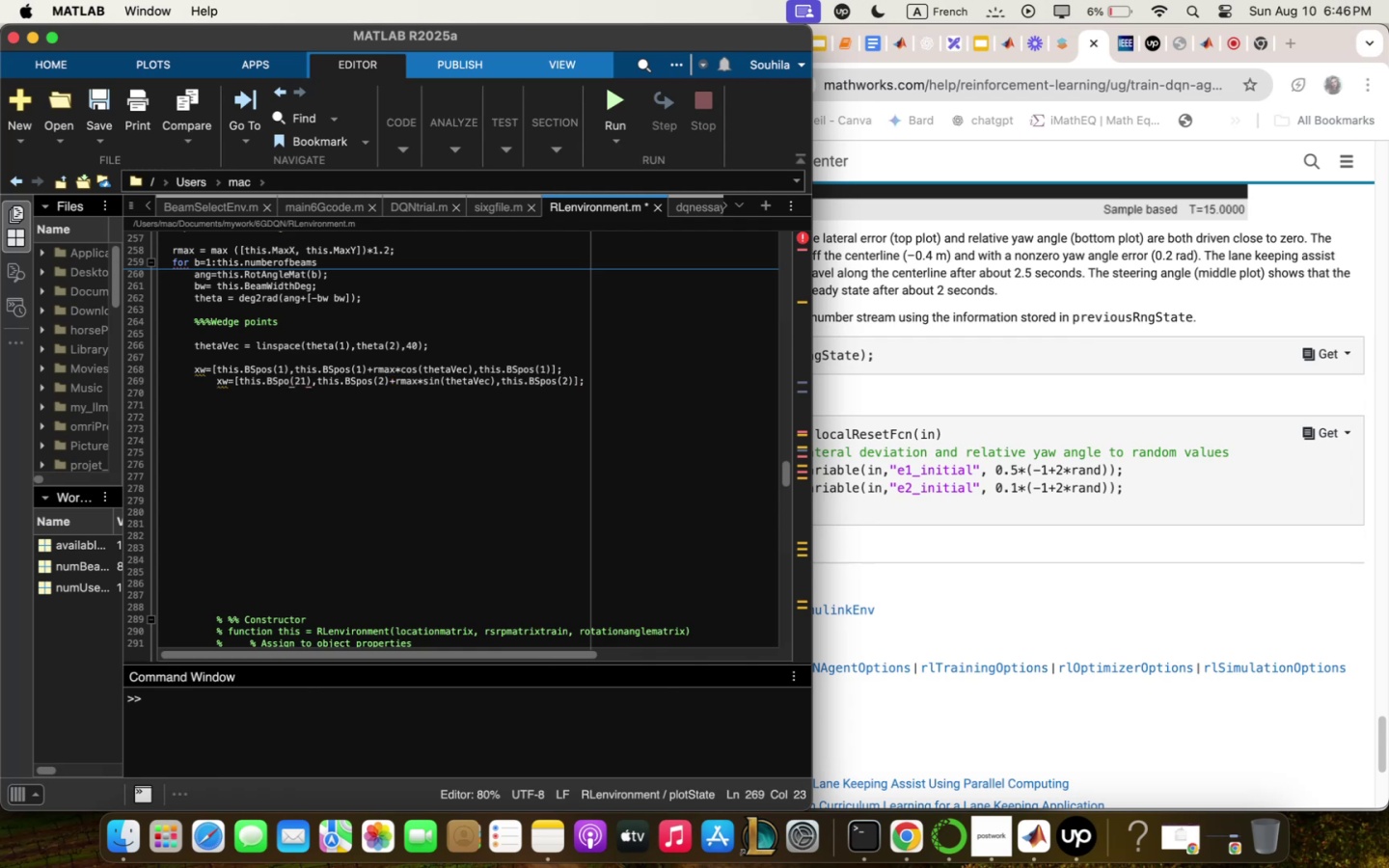 
key(ArrowRight)
 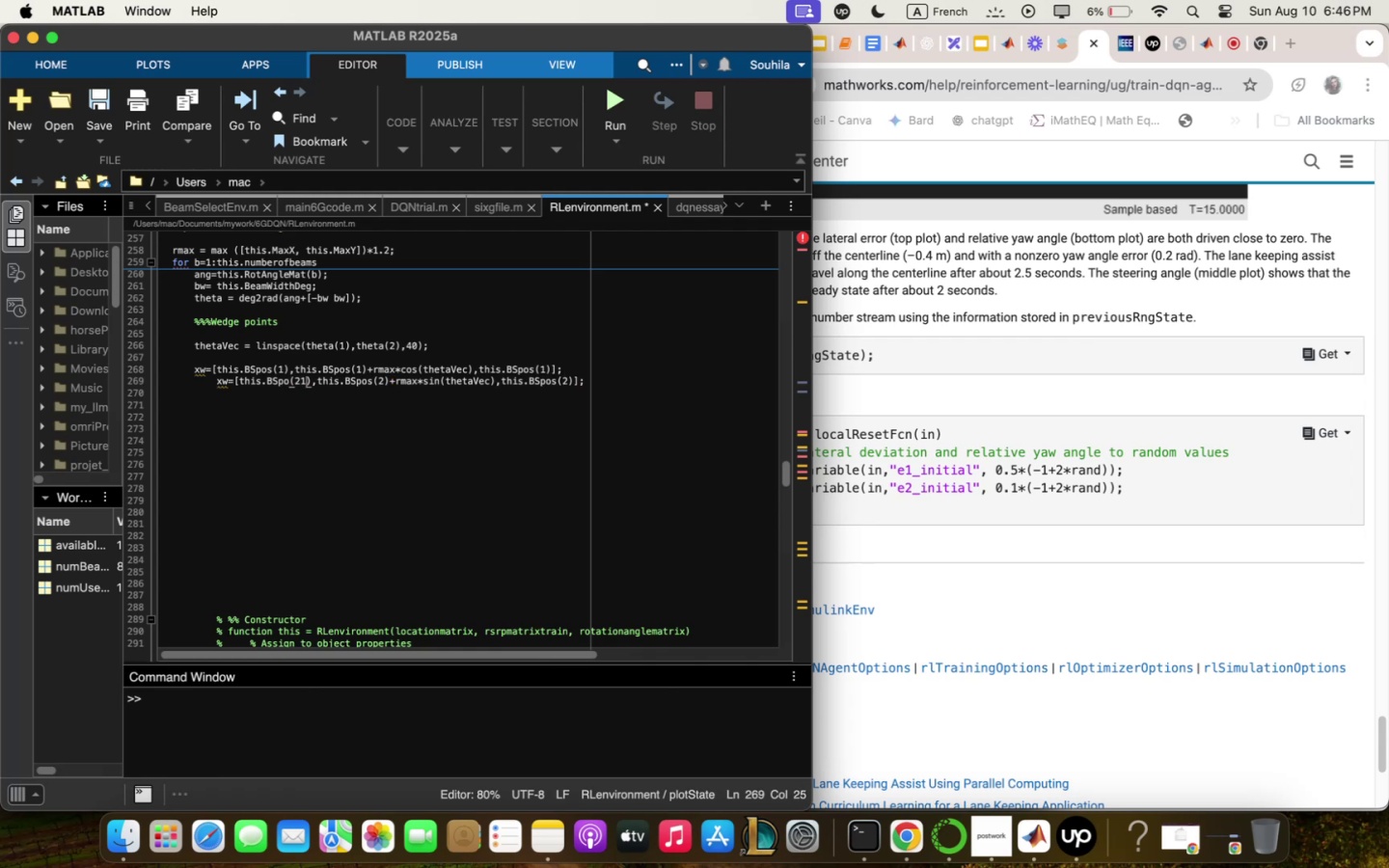 
key(Backspace)
 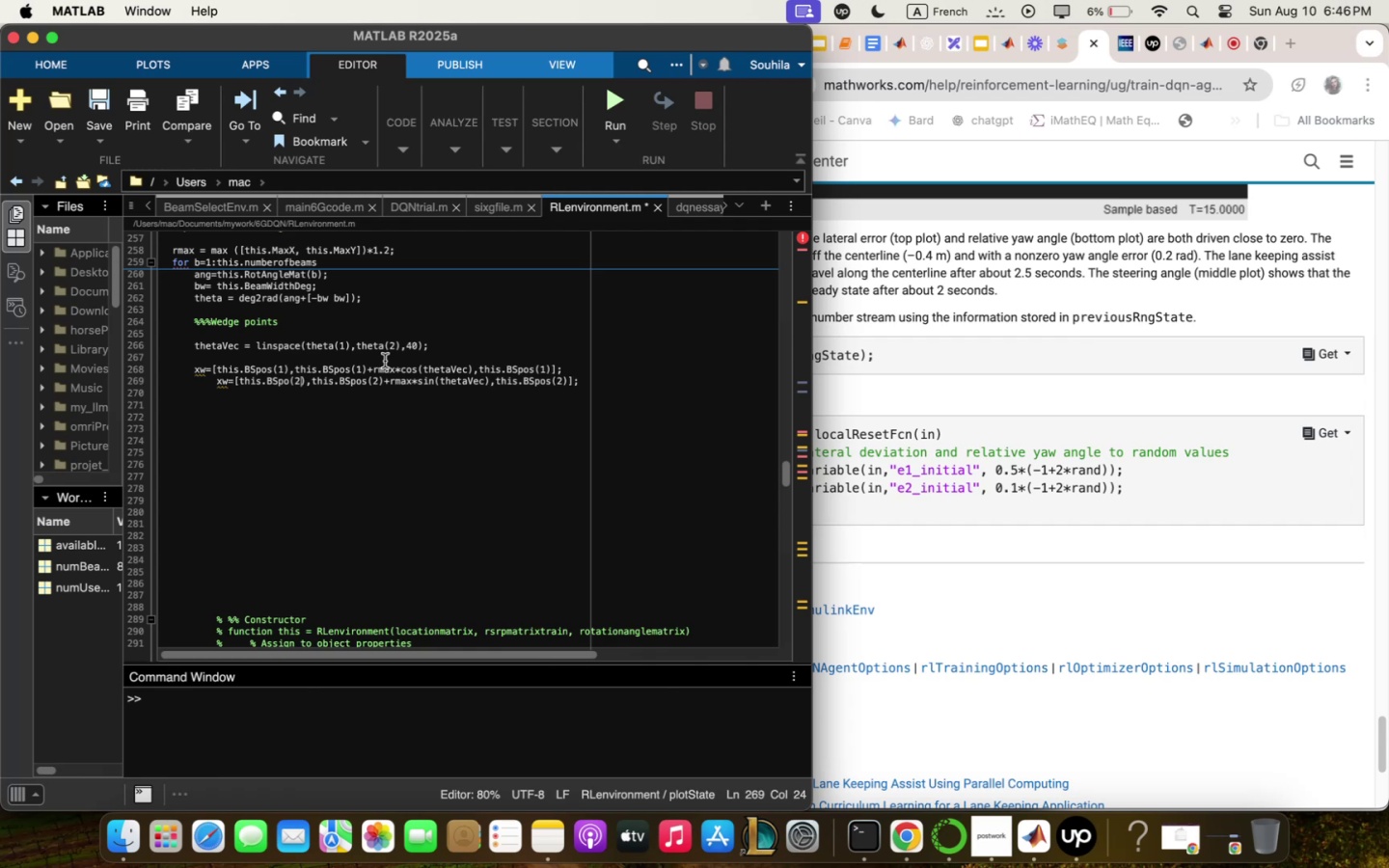 
wait(8.97)
 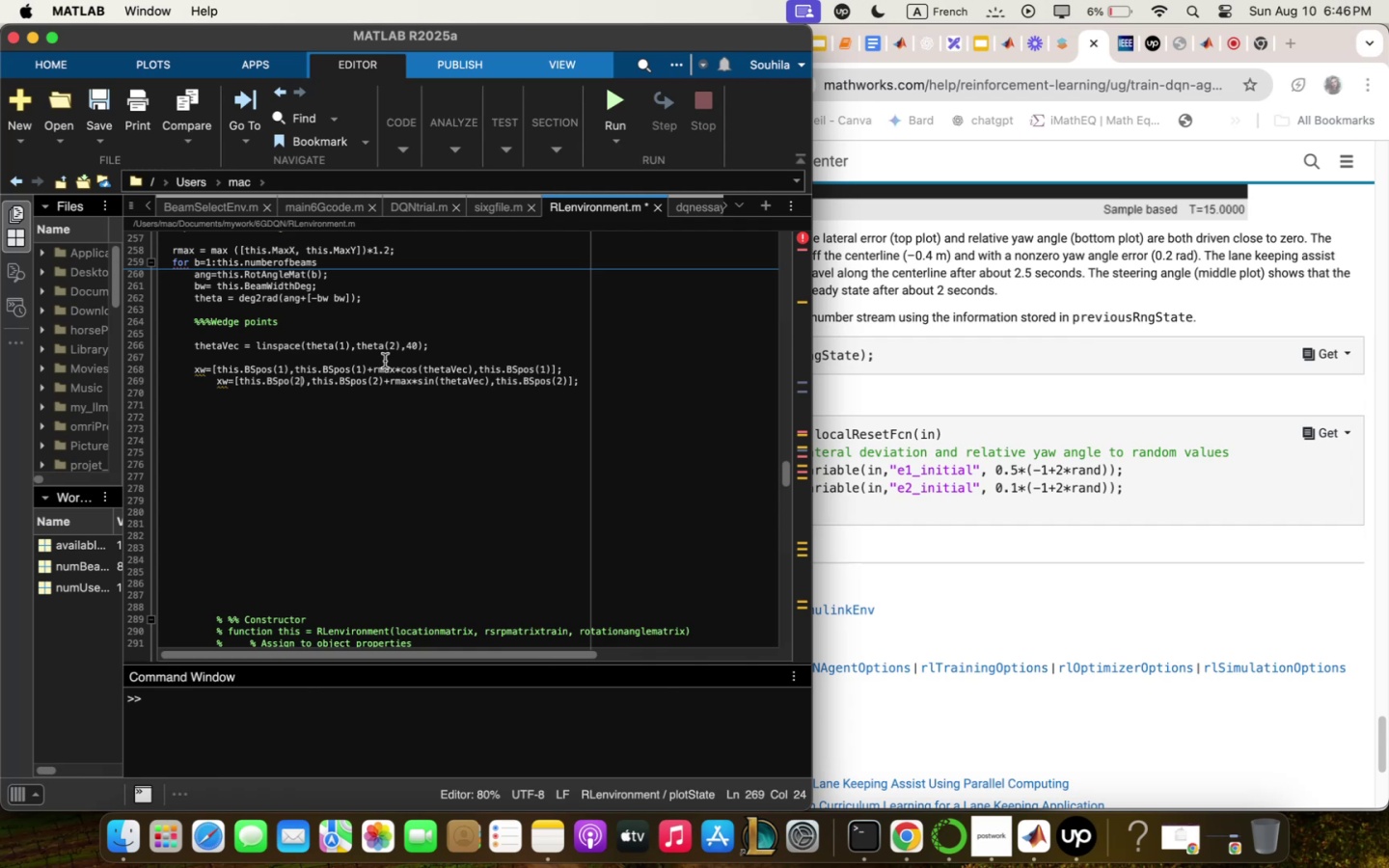 
left_click([289, 385])
 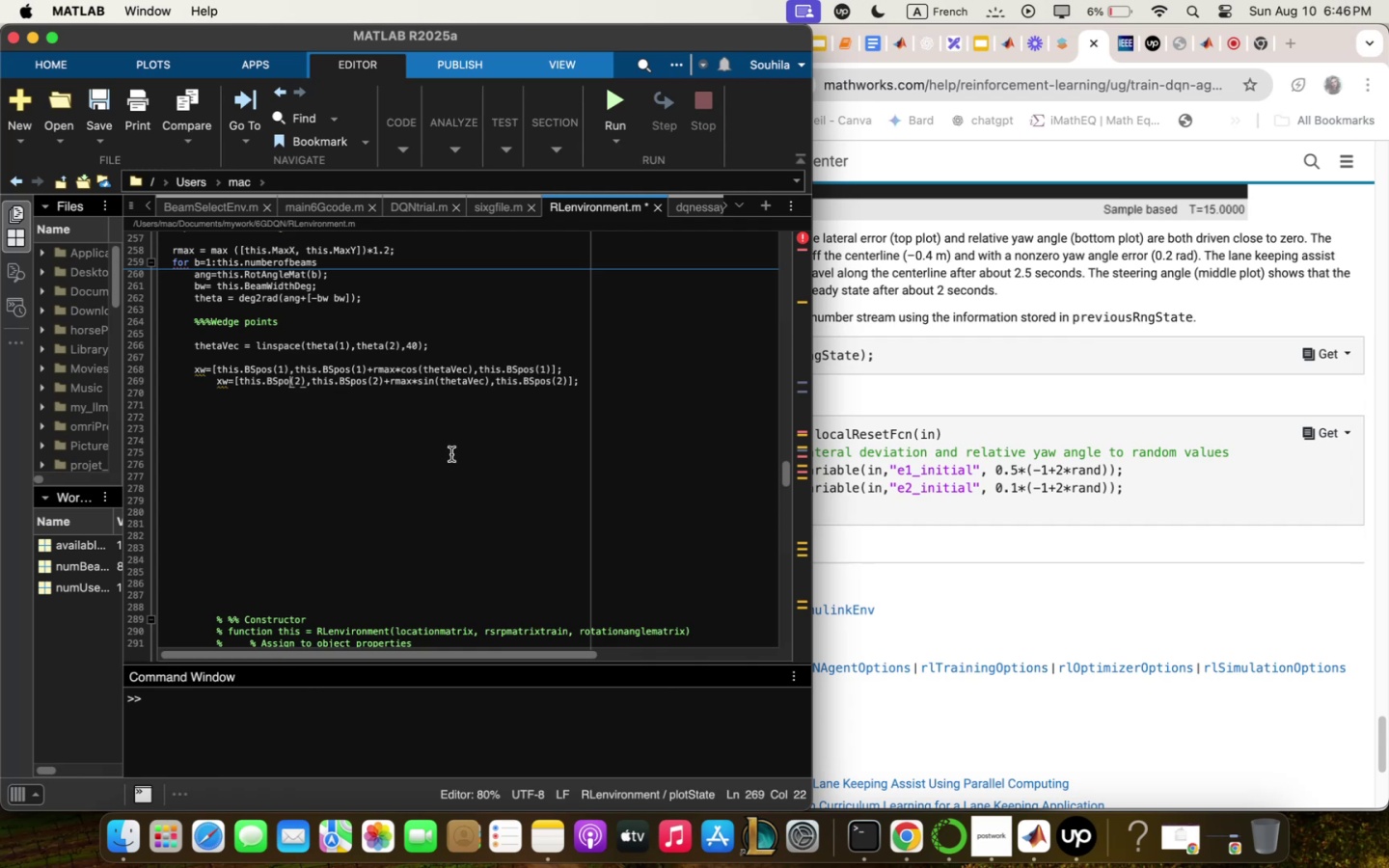 
key(A)
 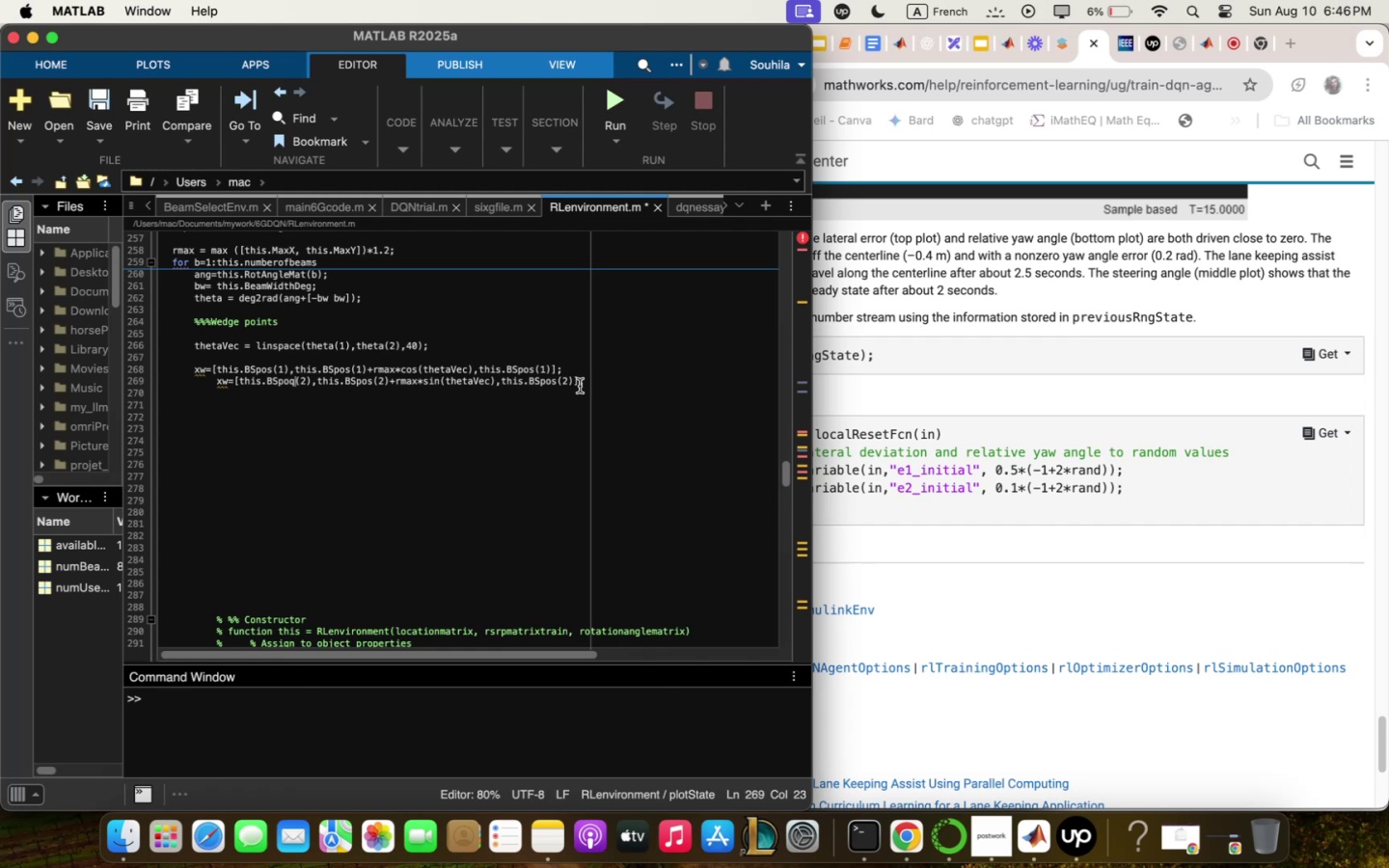 
key(Backspace)
 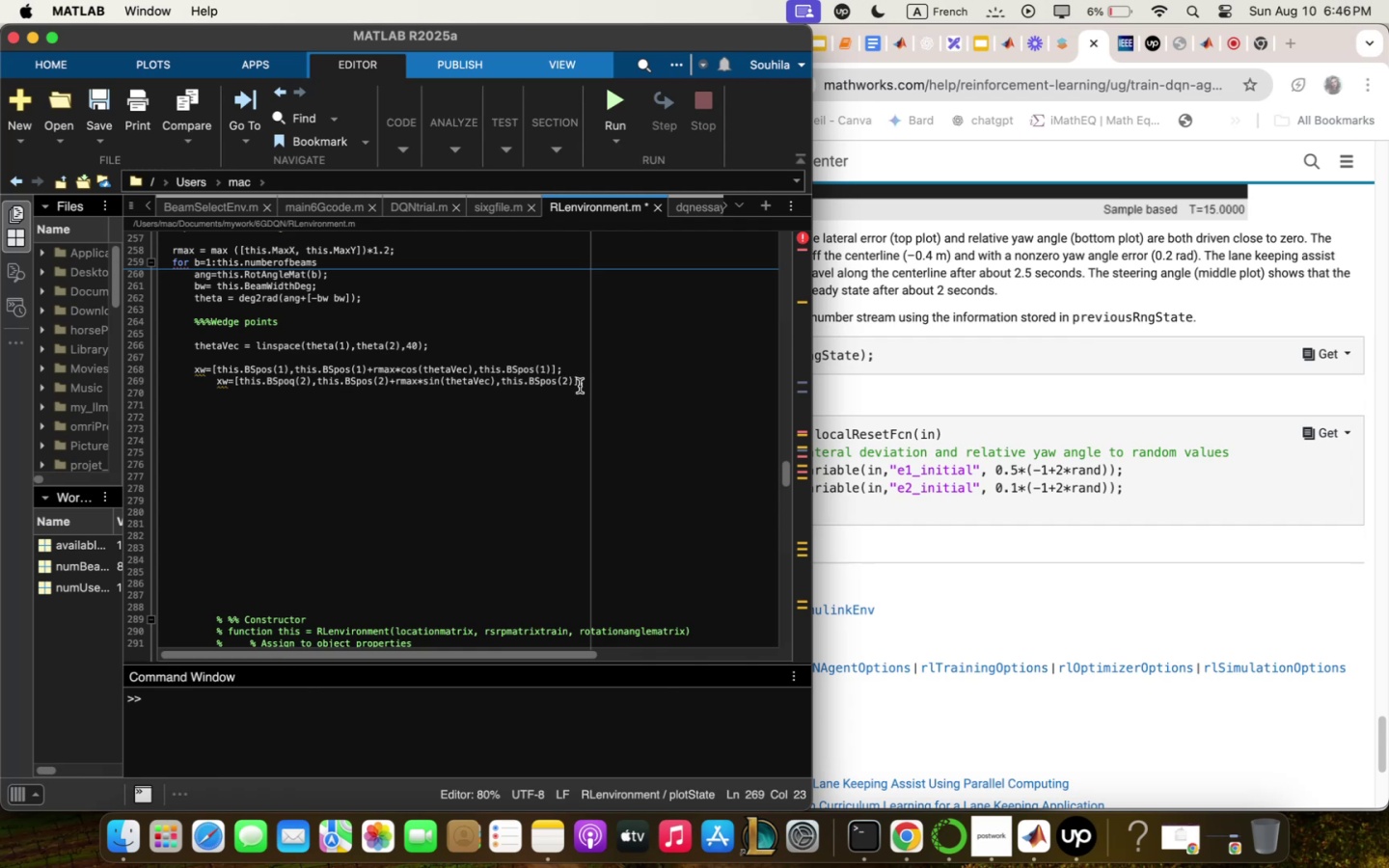 
key(S)
 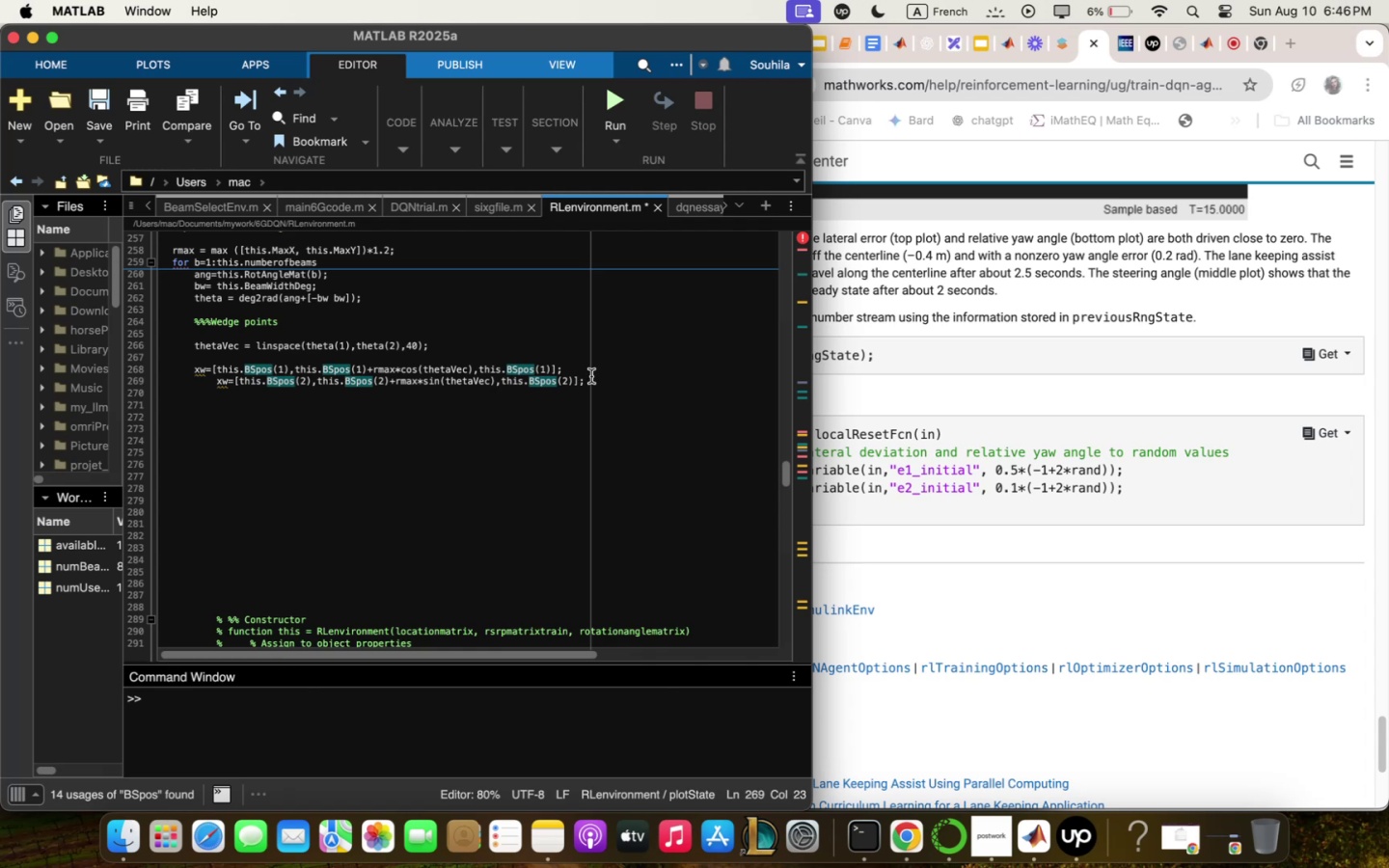 
left_click([595, 387])
 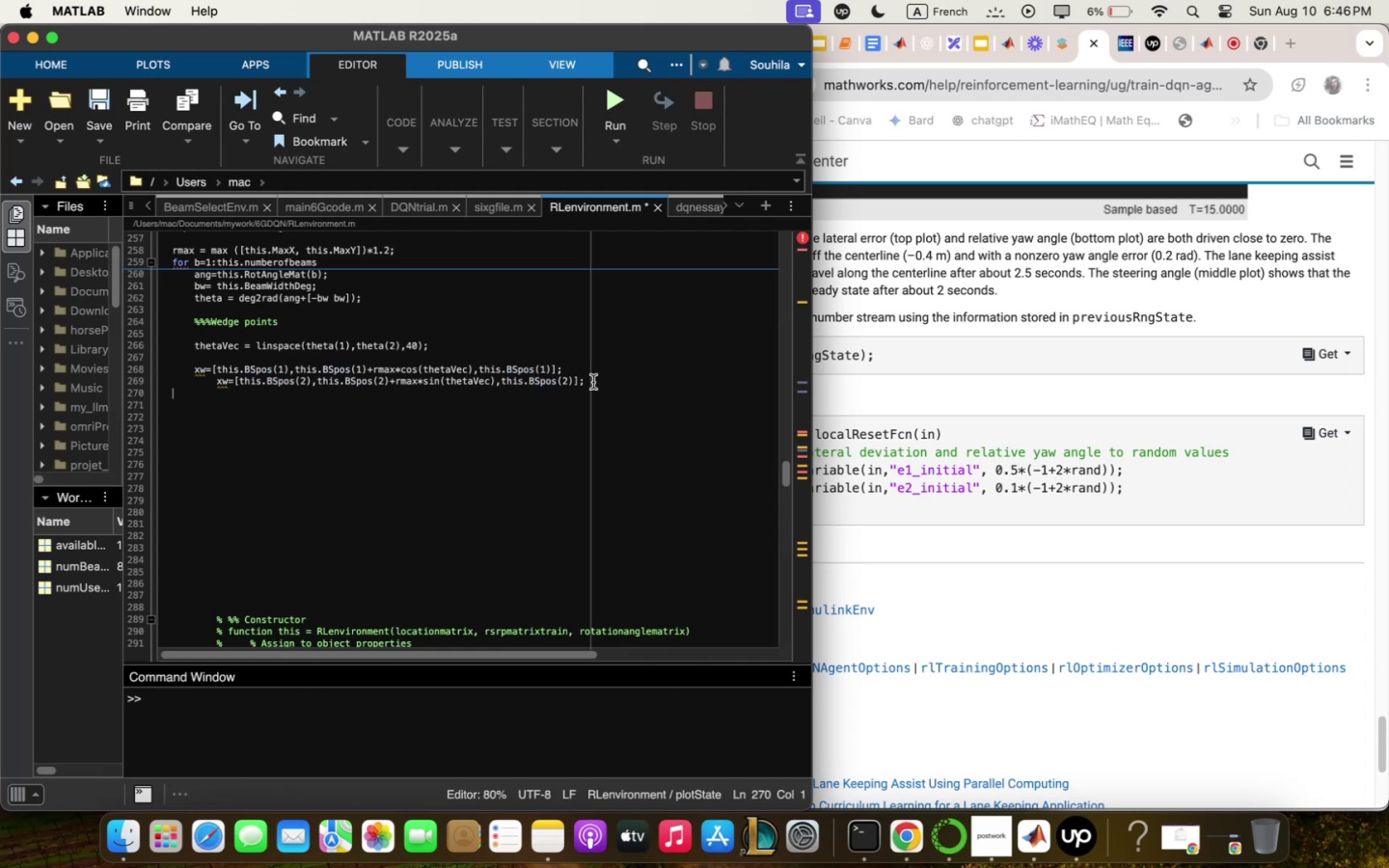 
left_click([591, 379])
 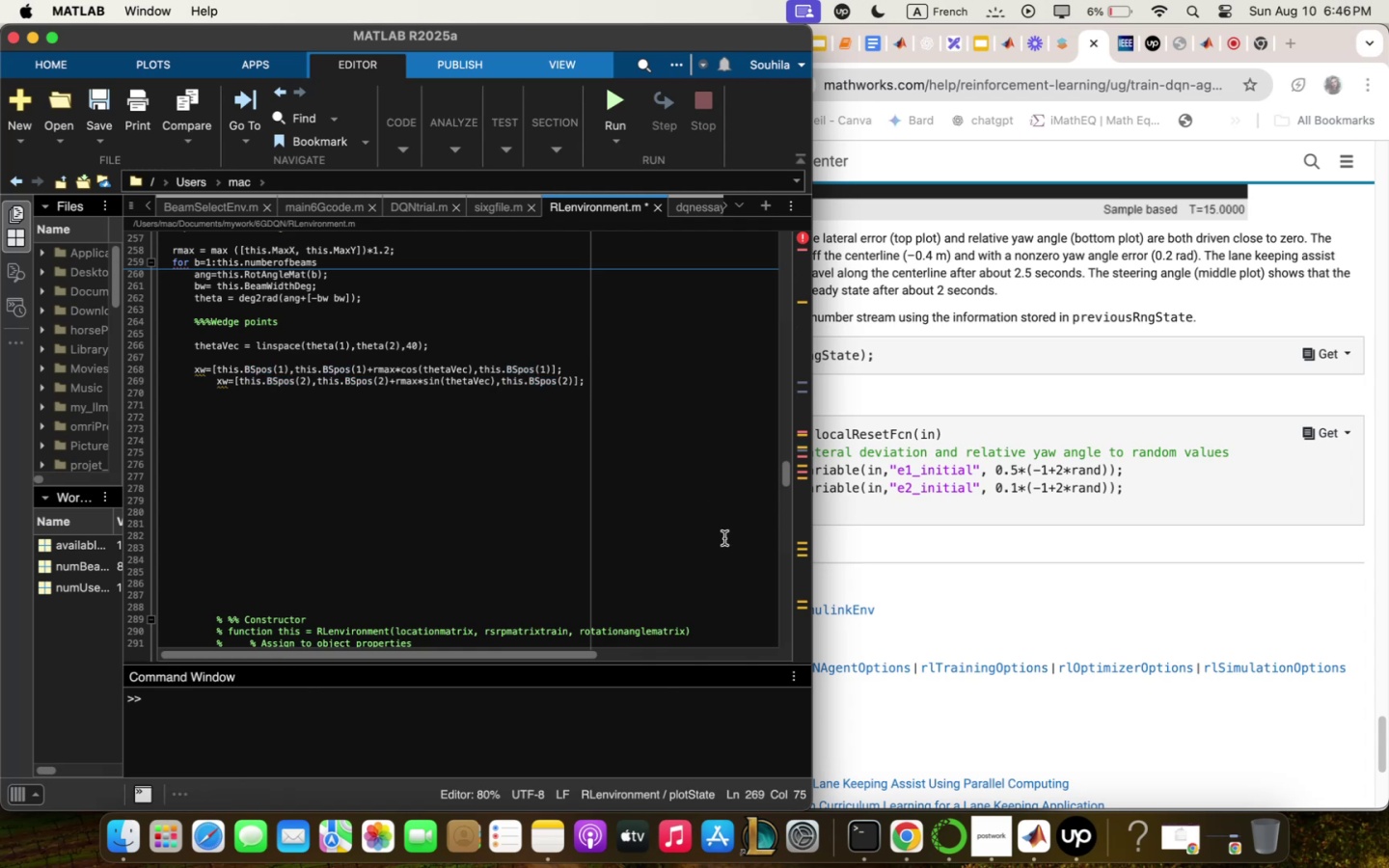 
key(Enter)
 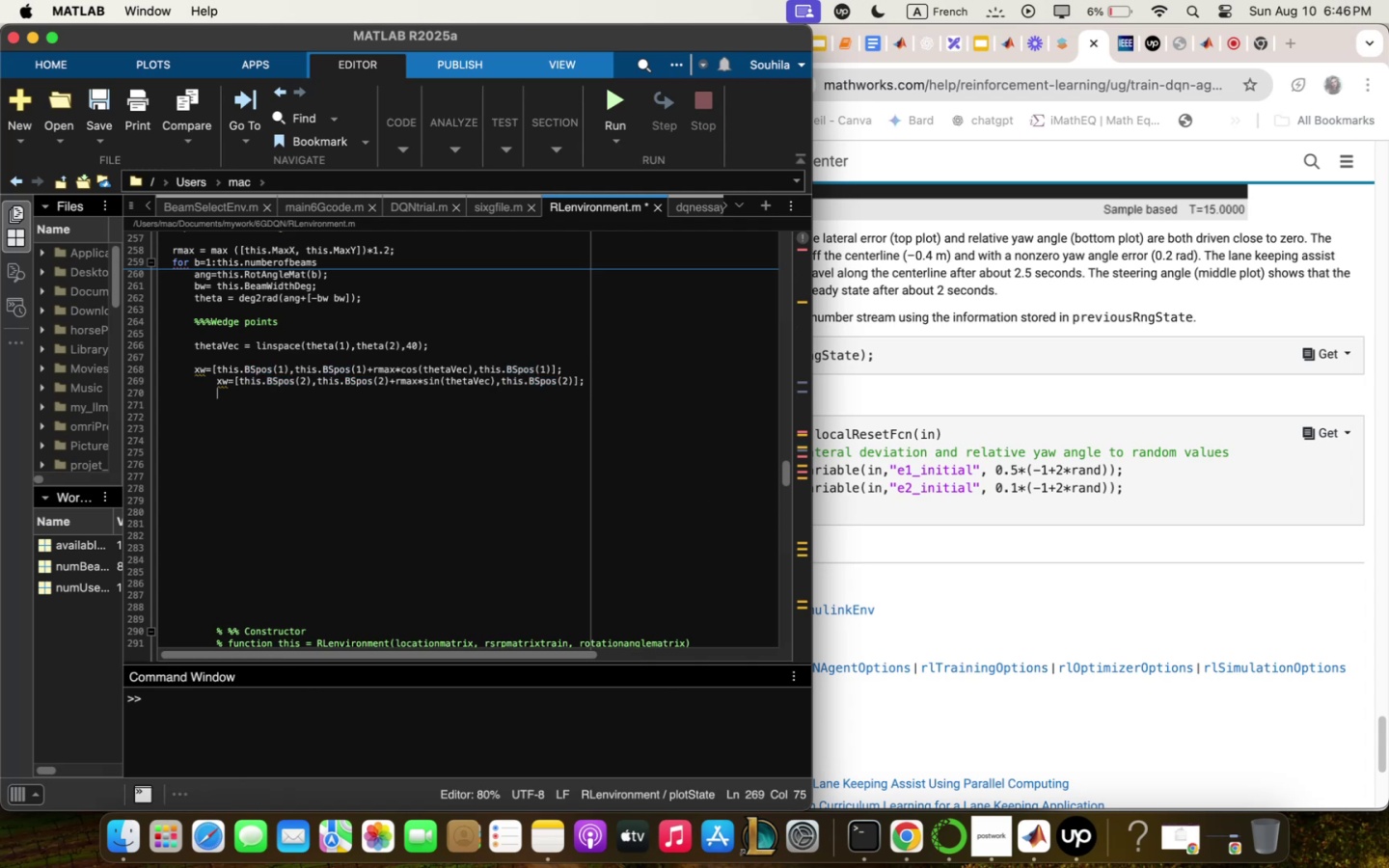 
key(Enter)
 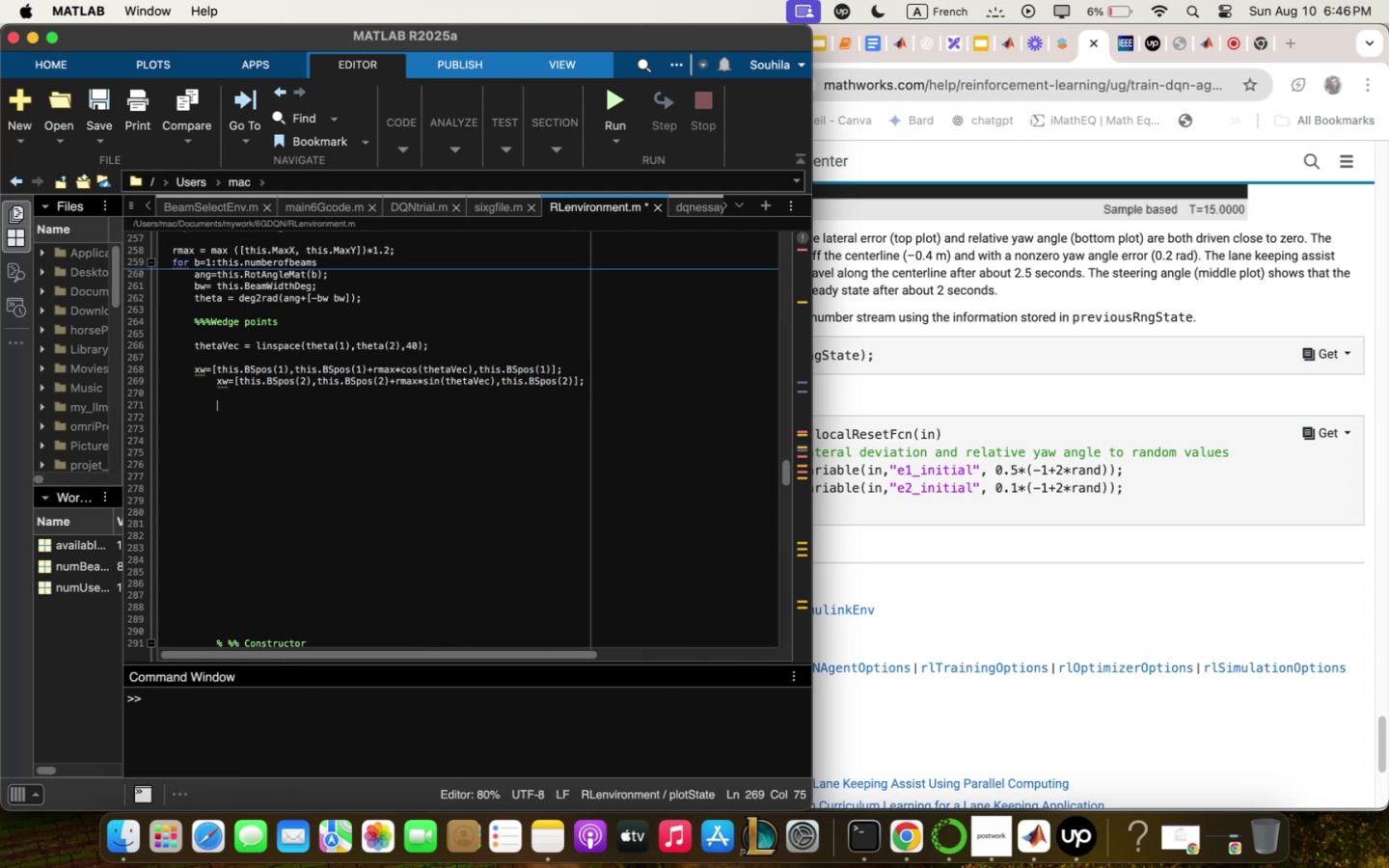 
type(if b // this<B)
 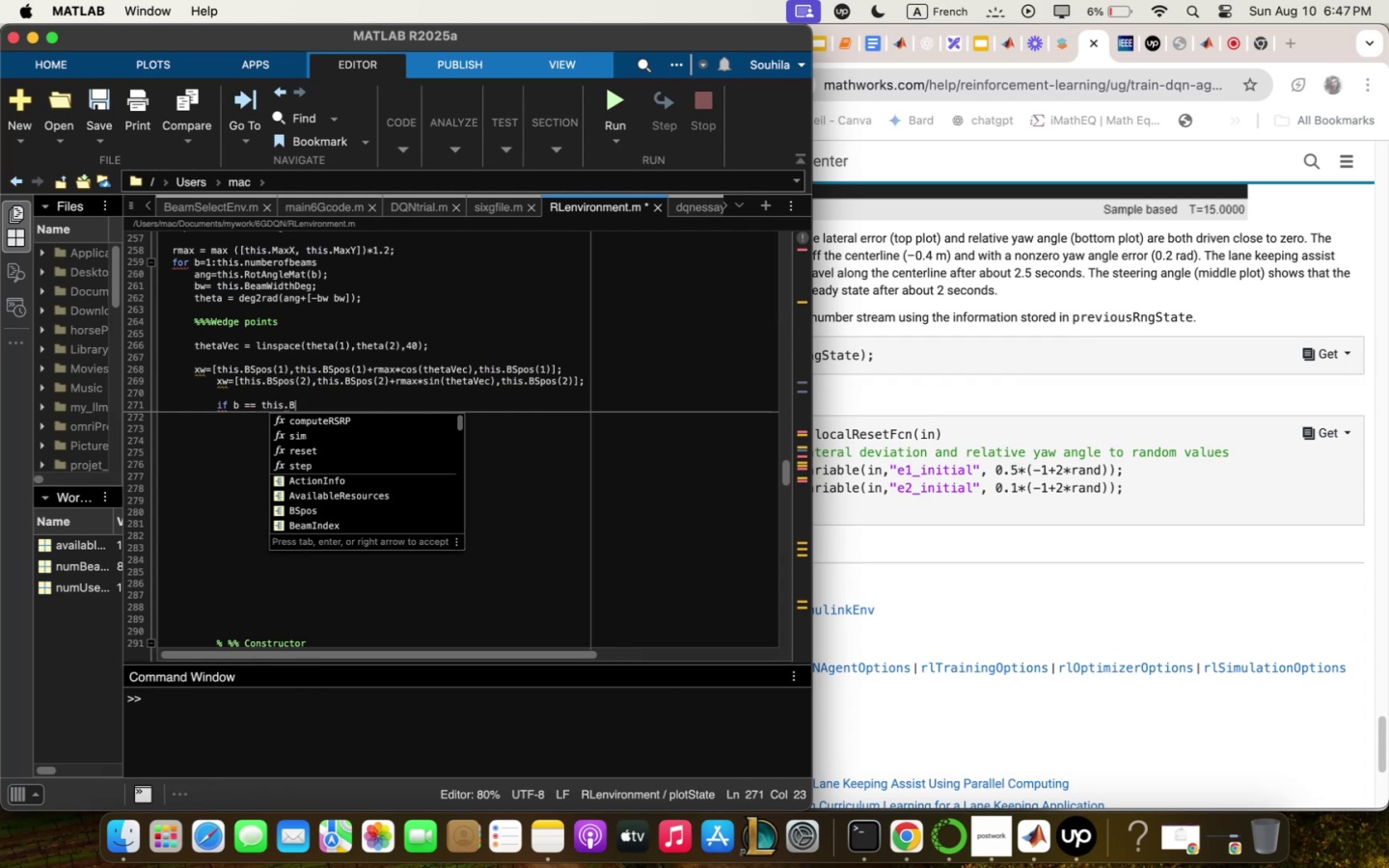 
key(ArrowDown)
 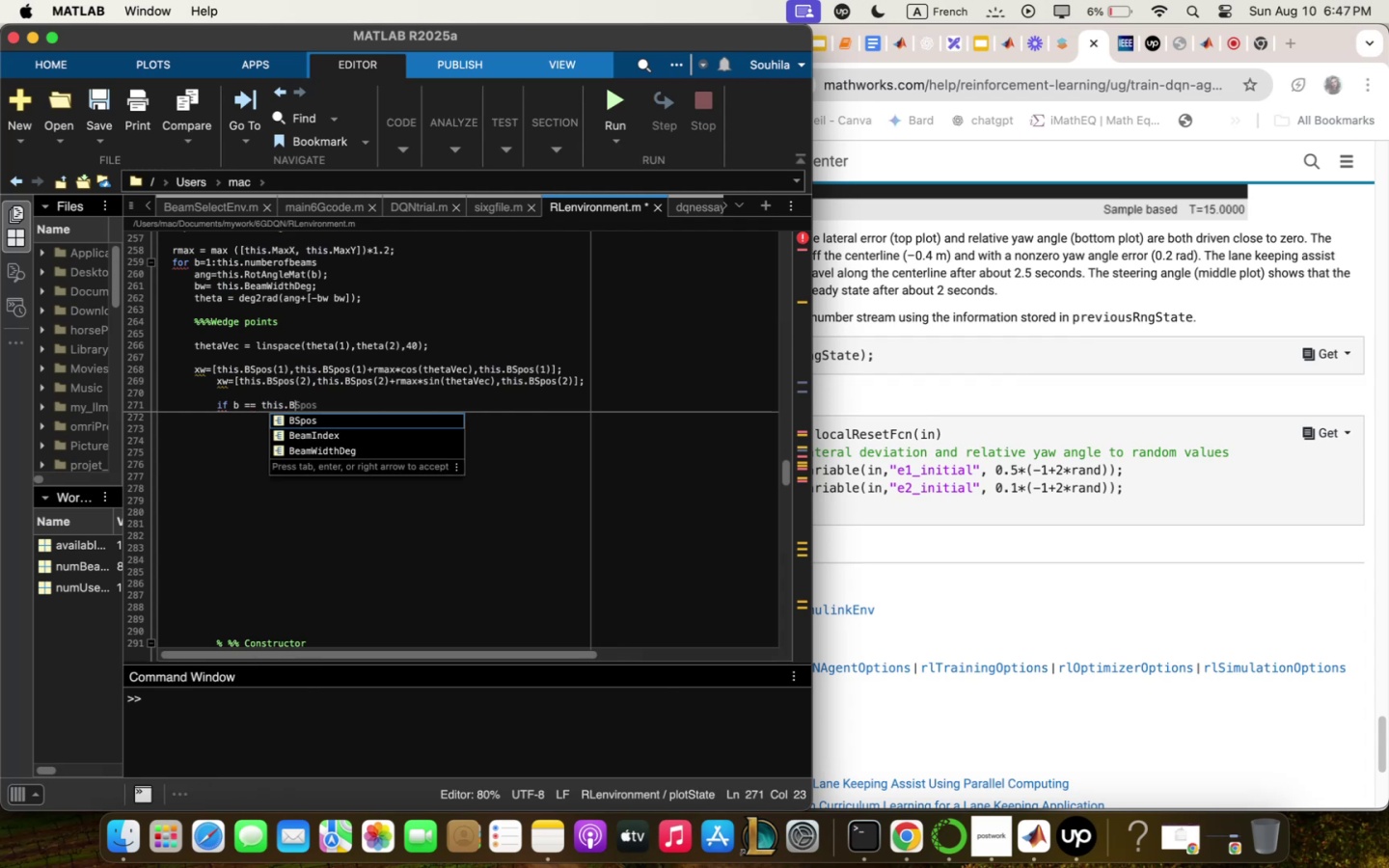 
key(ArrowDown)
 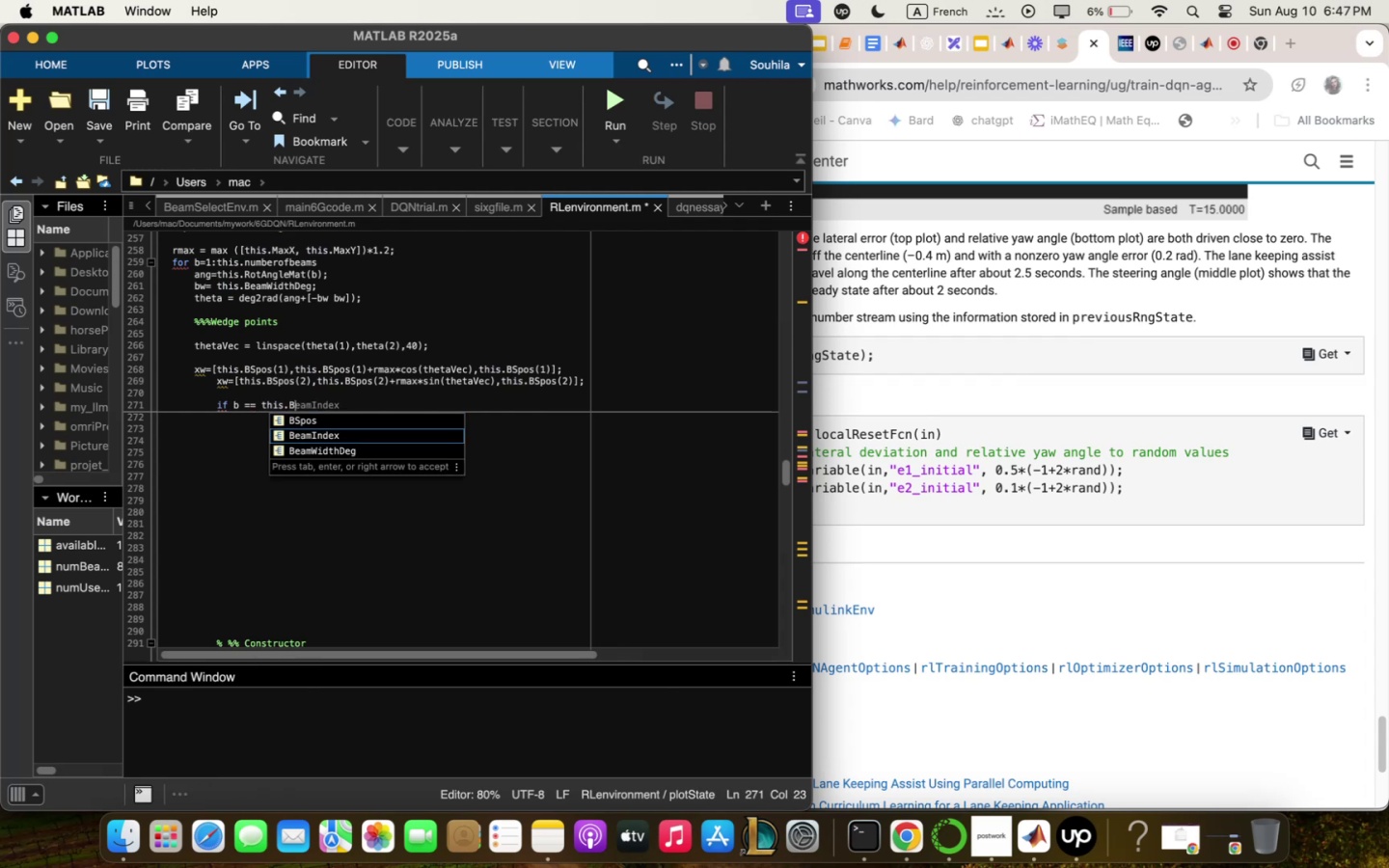 
key(Enter)
 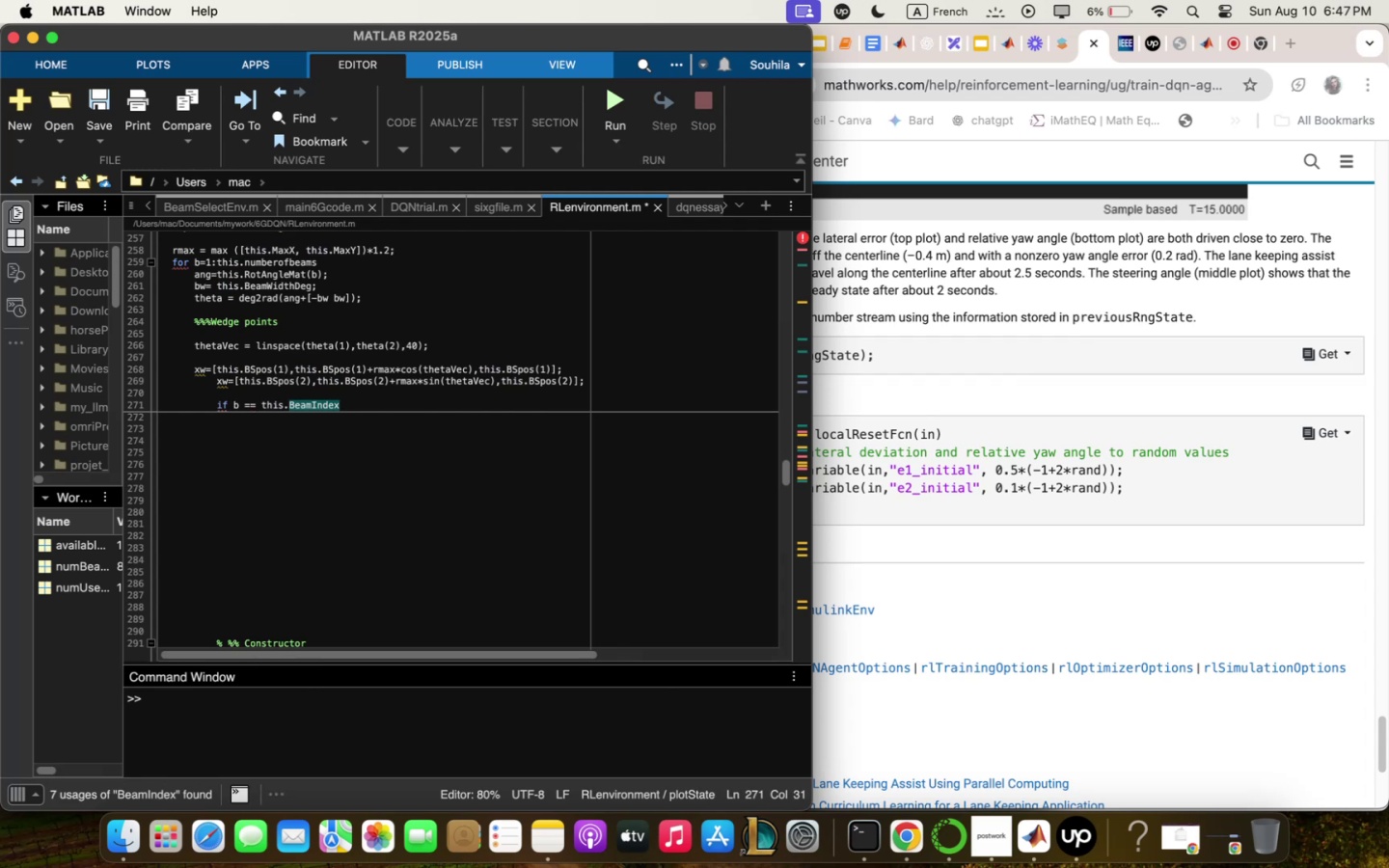 
key(Enter)
 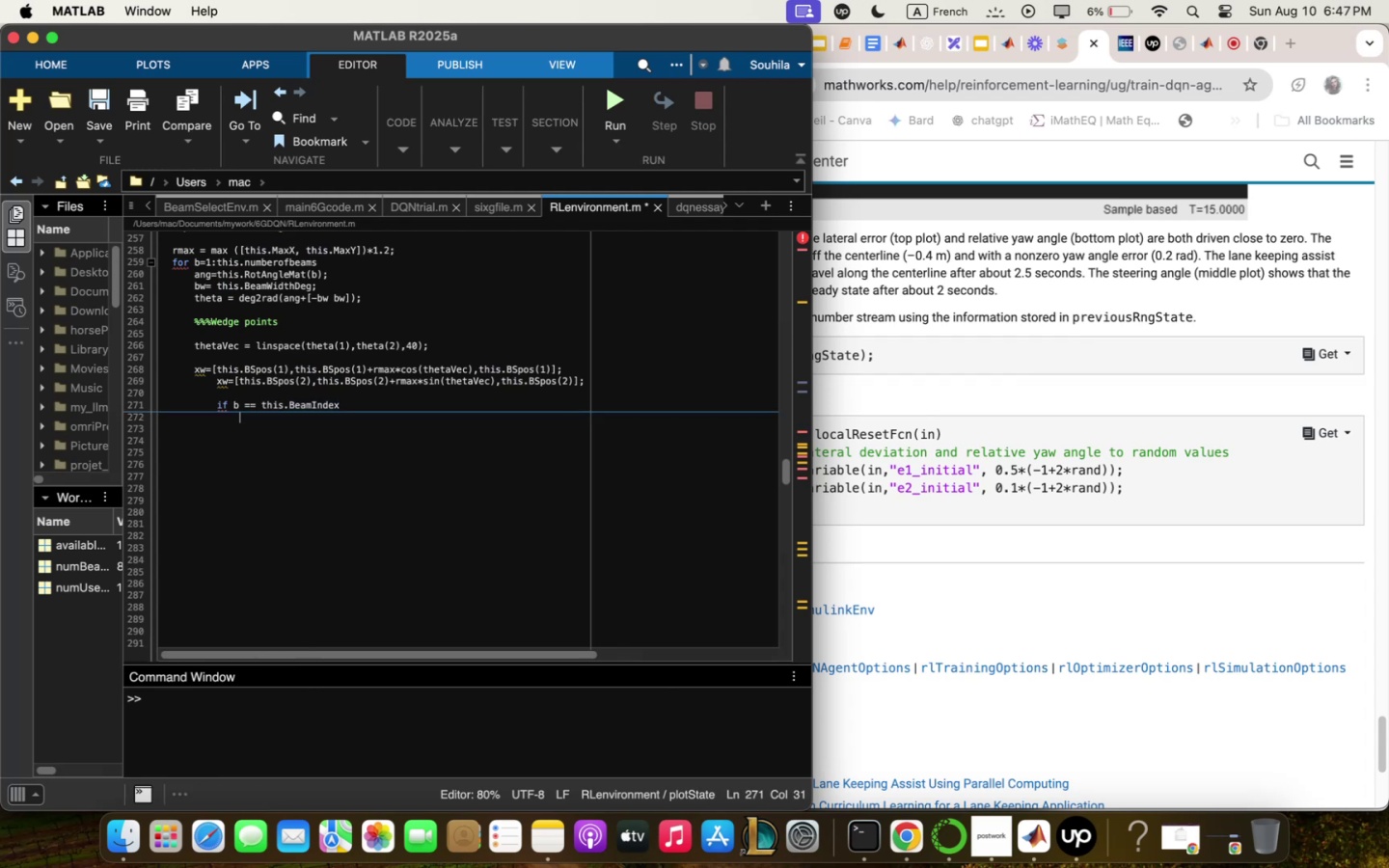 
type(pqtch 5xzmyzm )
 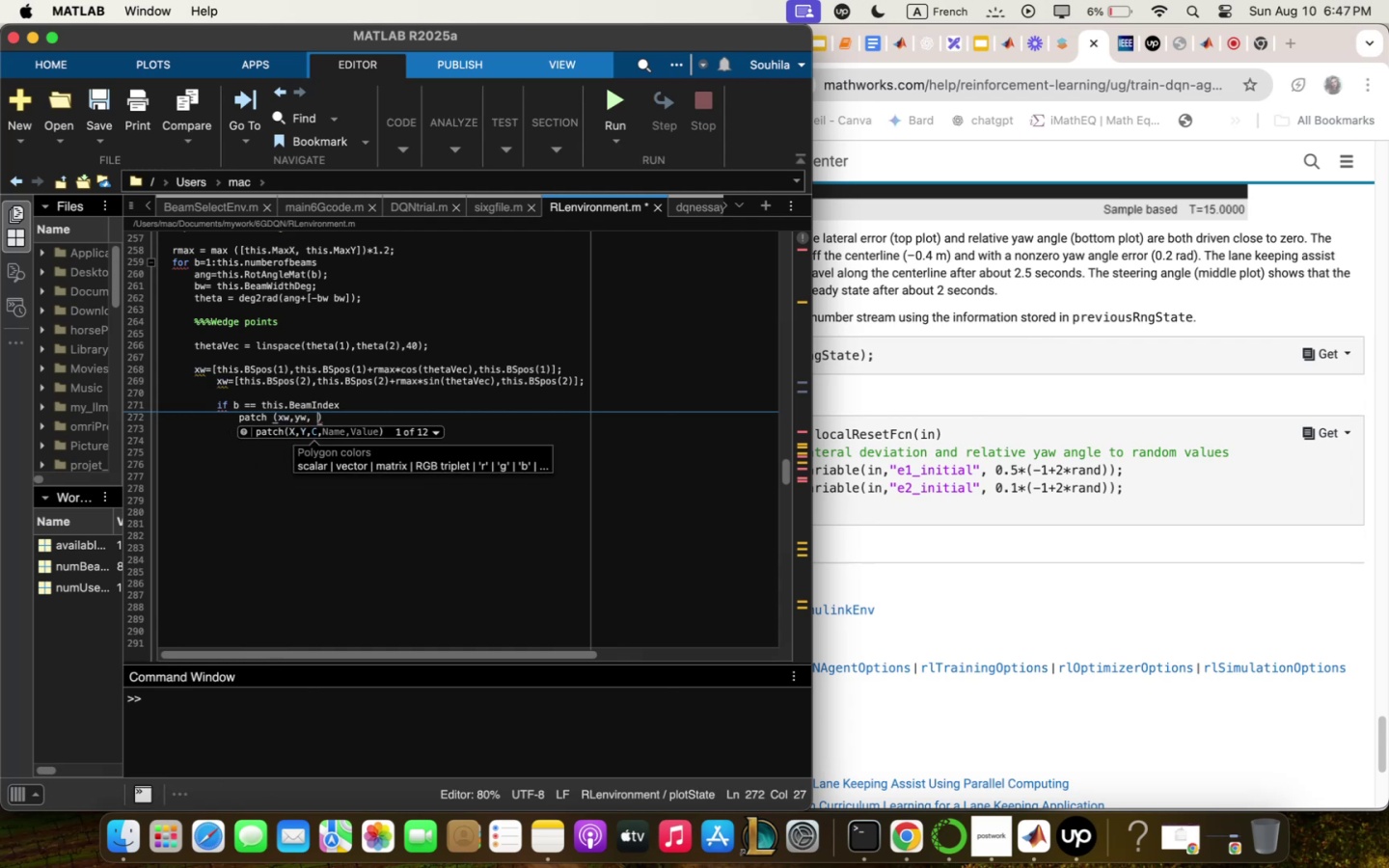 
key(Meta+V)
 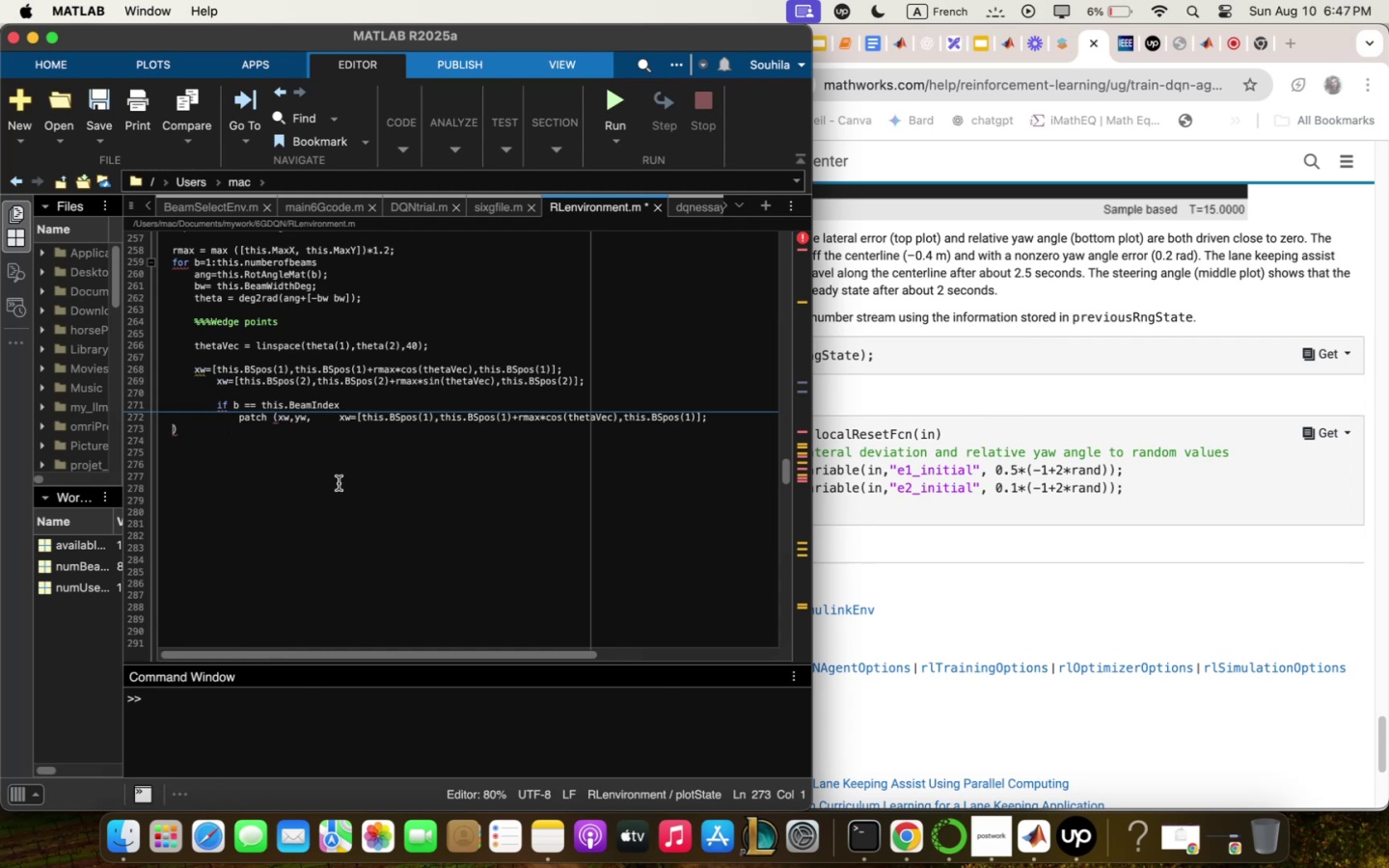 
left_click_drag(start_coordinate=[361, 411], to_coordinate=[694, 417])
 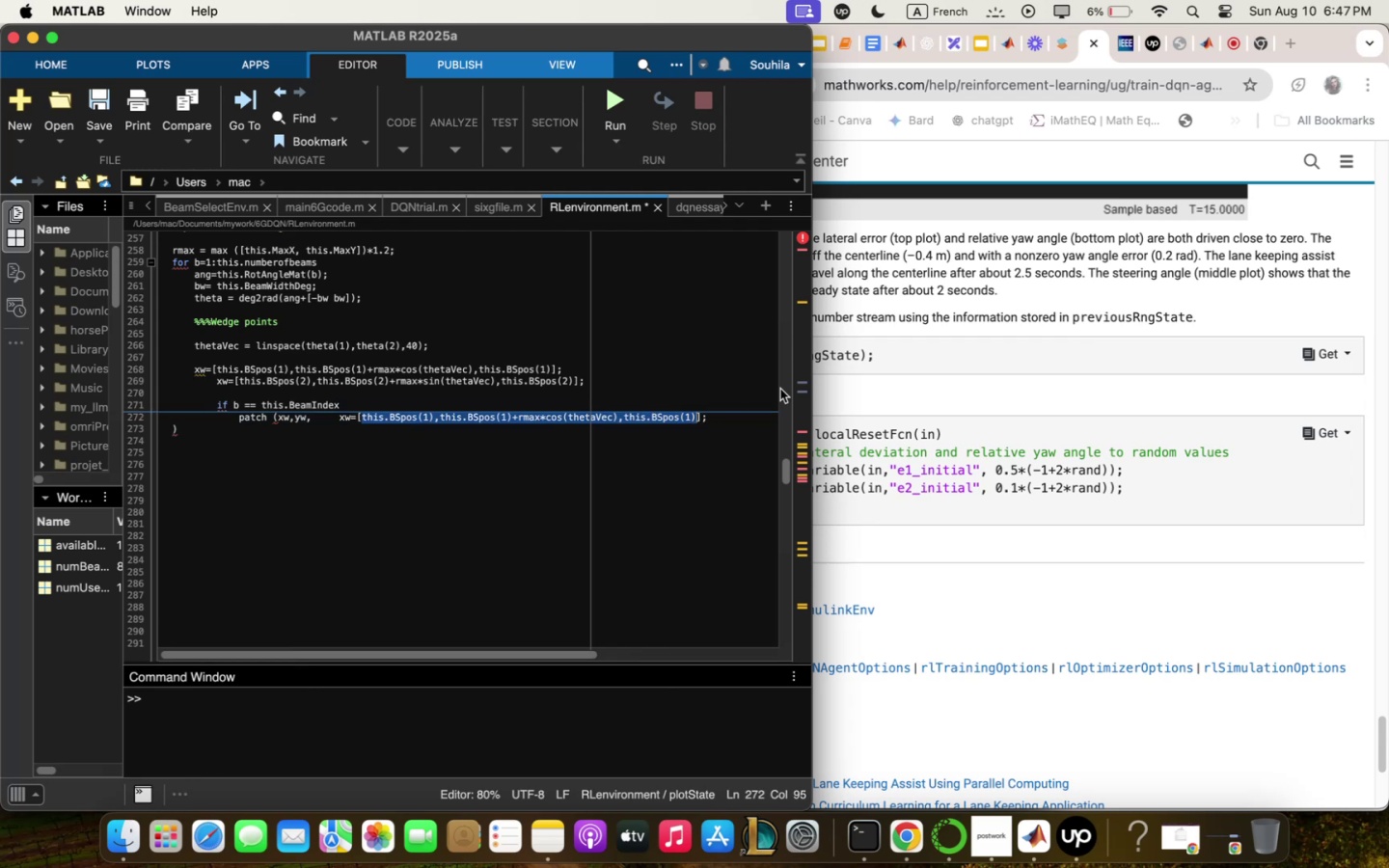 
key(Backspace)
 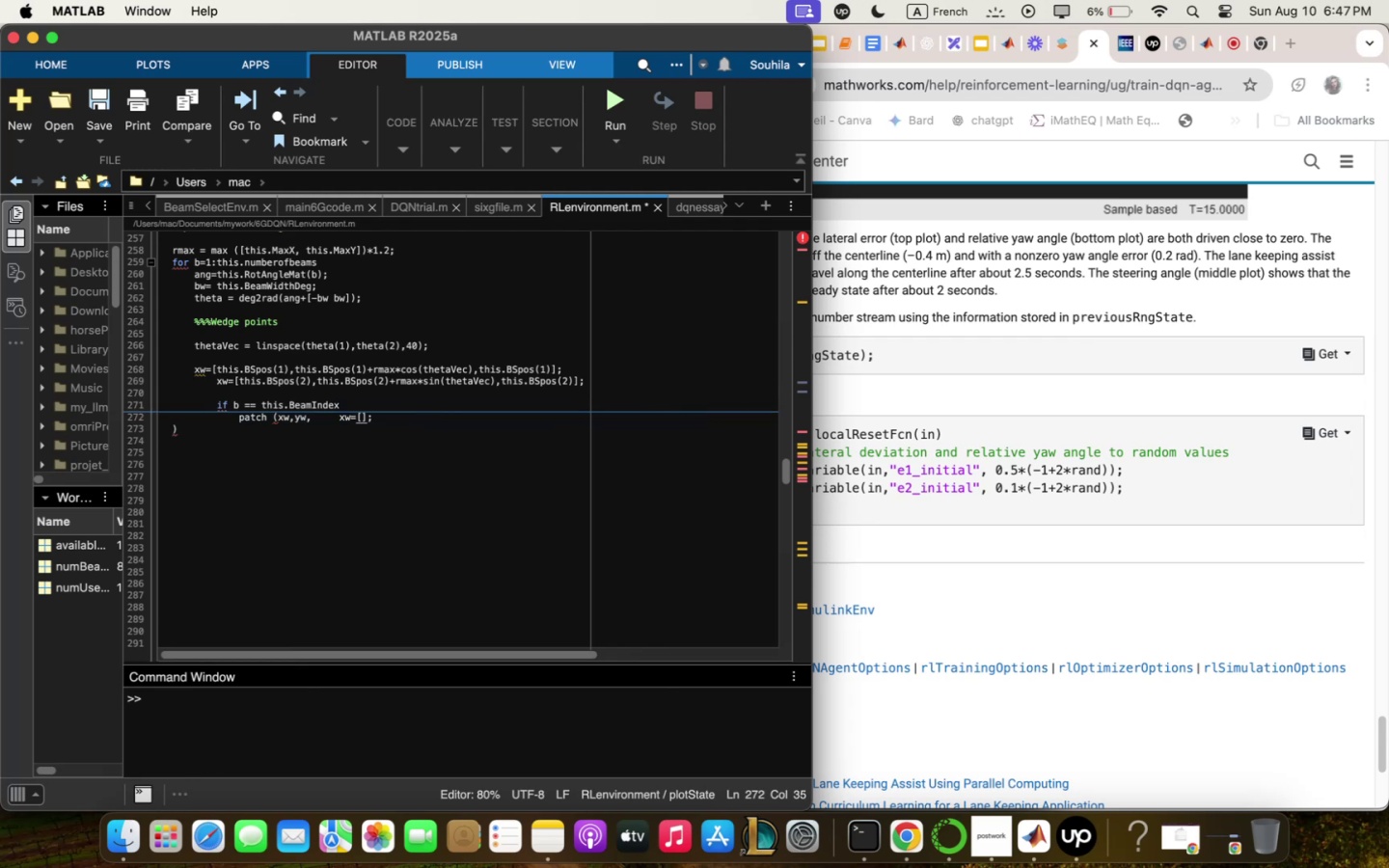 
key(ArrowLeft)
 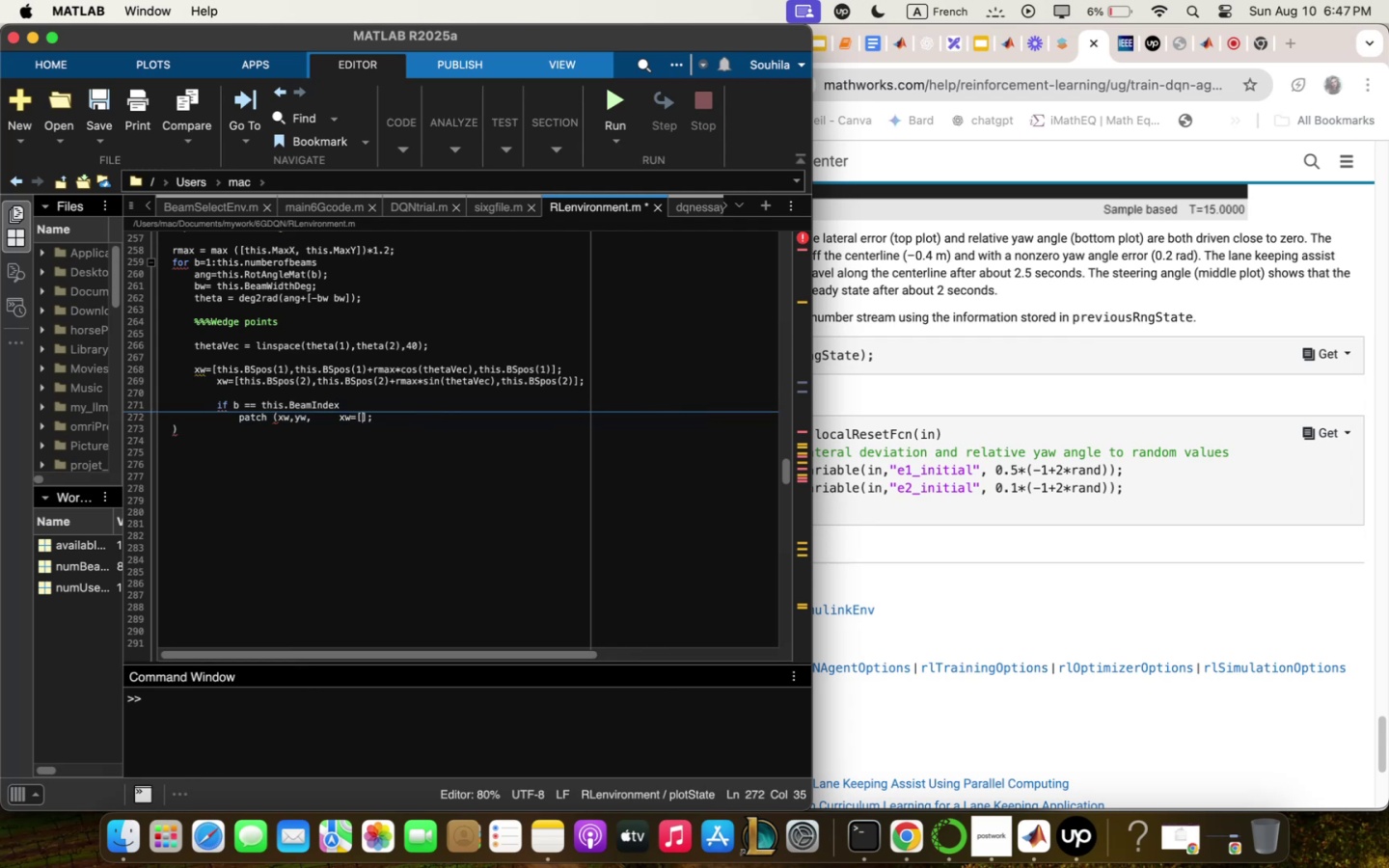 
key(ArrowLeft)
 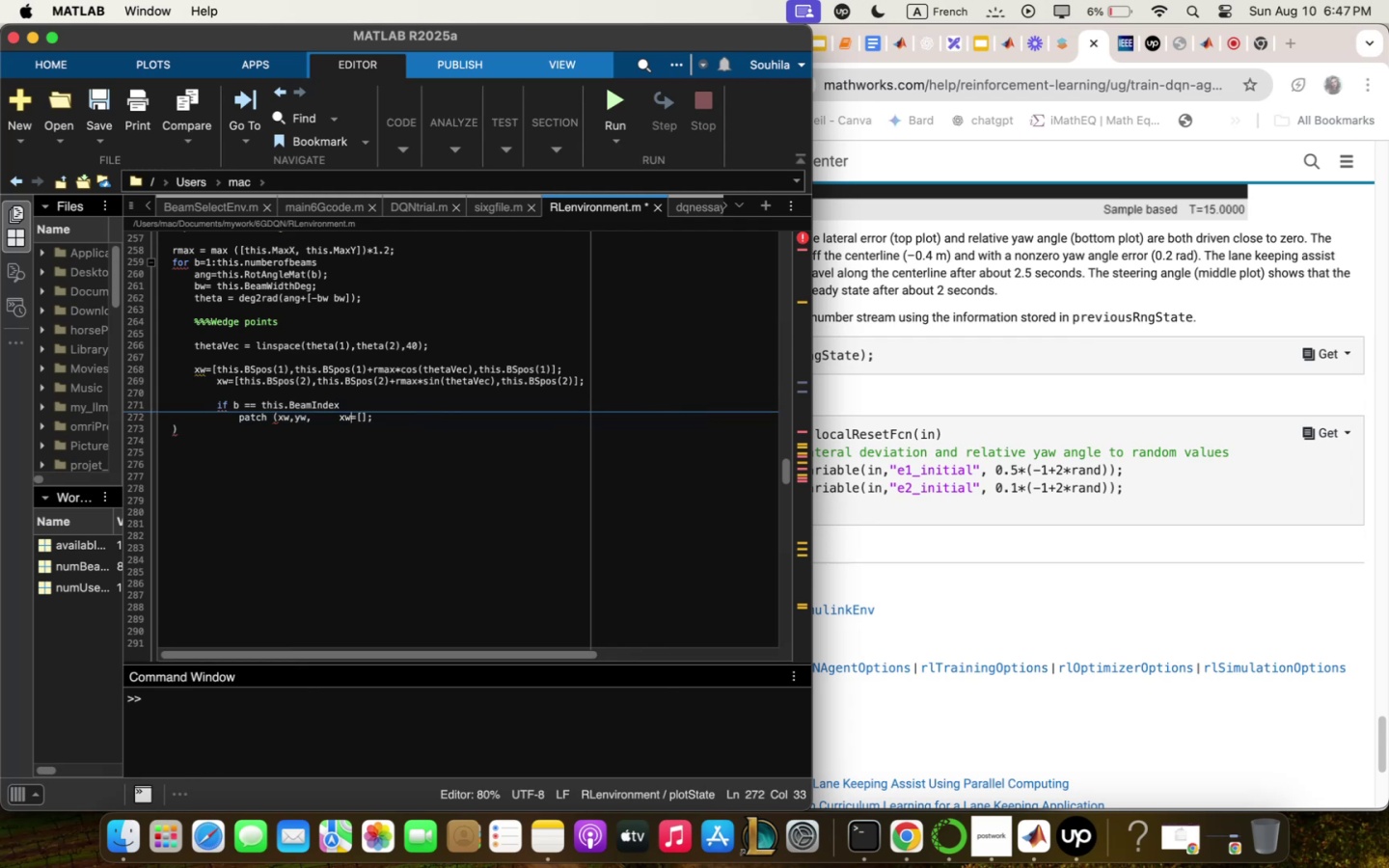 
key(ArrowRight)
 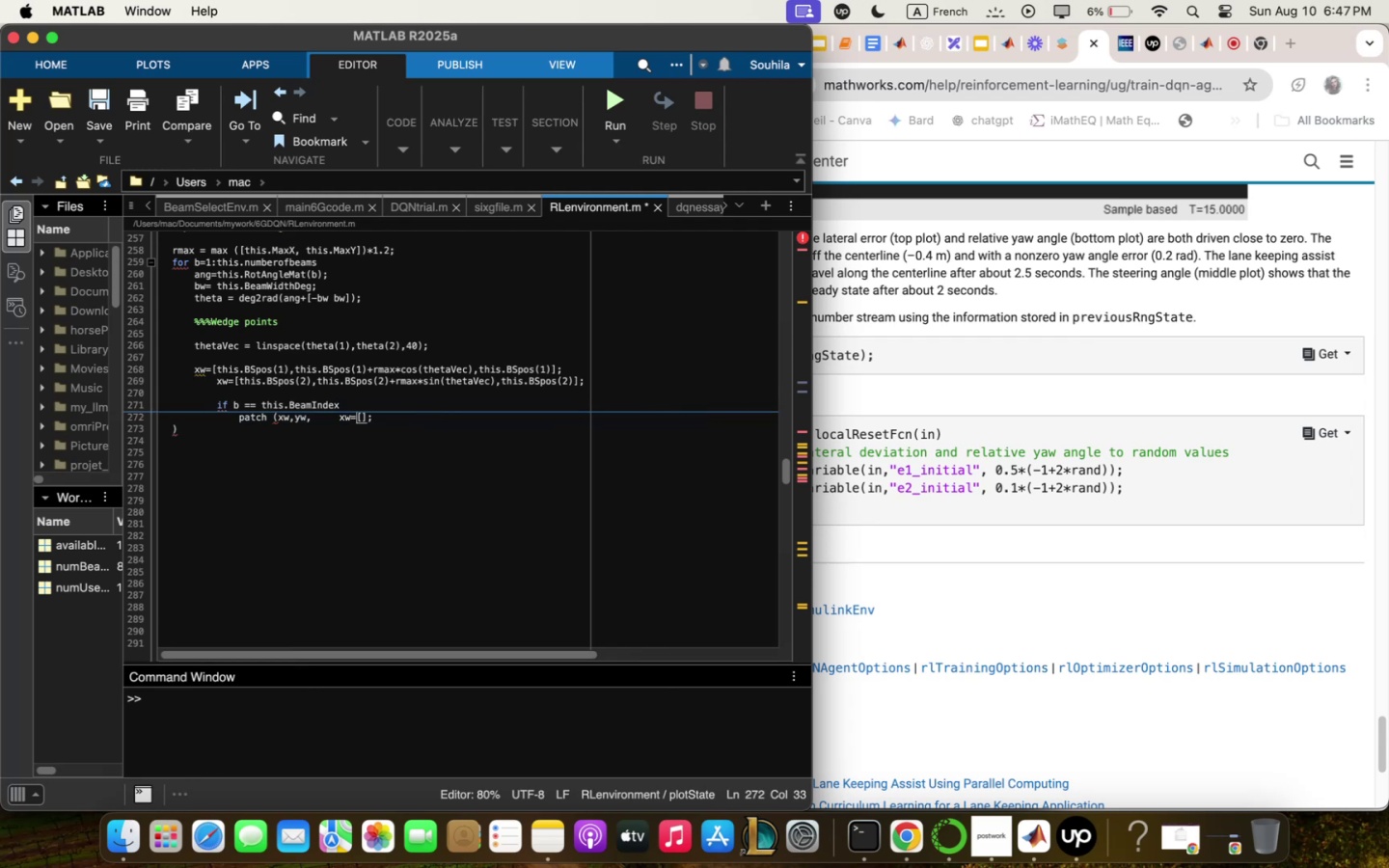 
key(Backspace)
 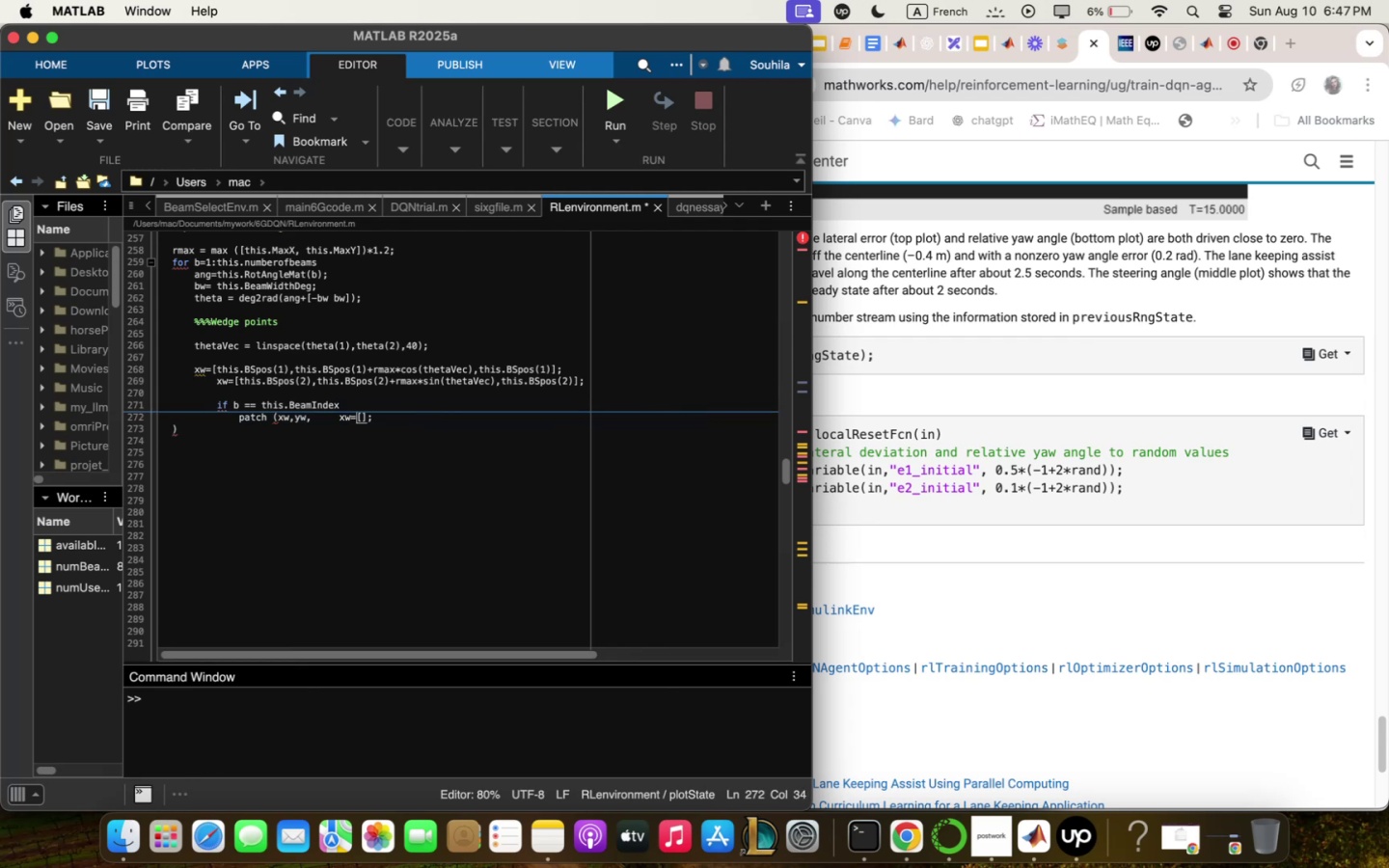 
key(Backspace)
 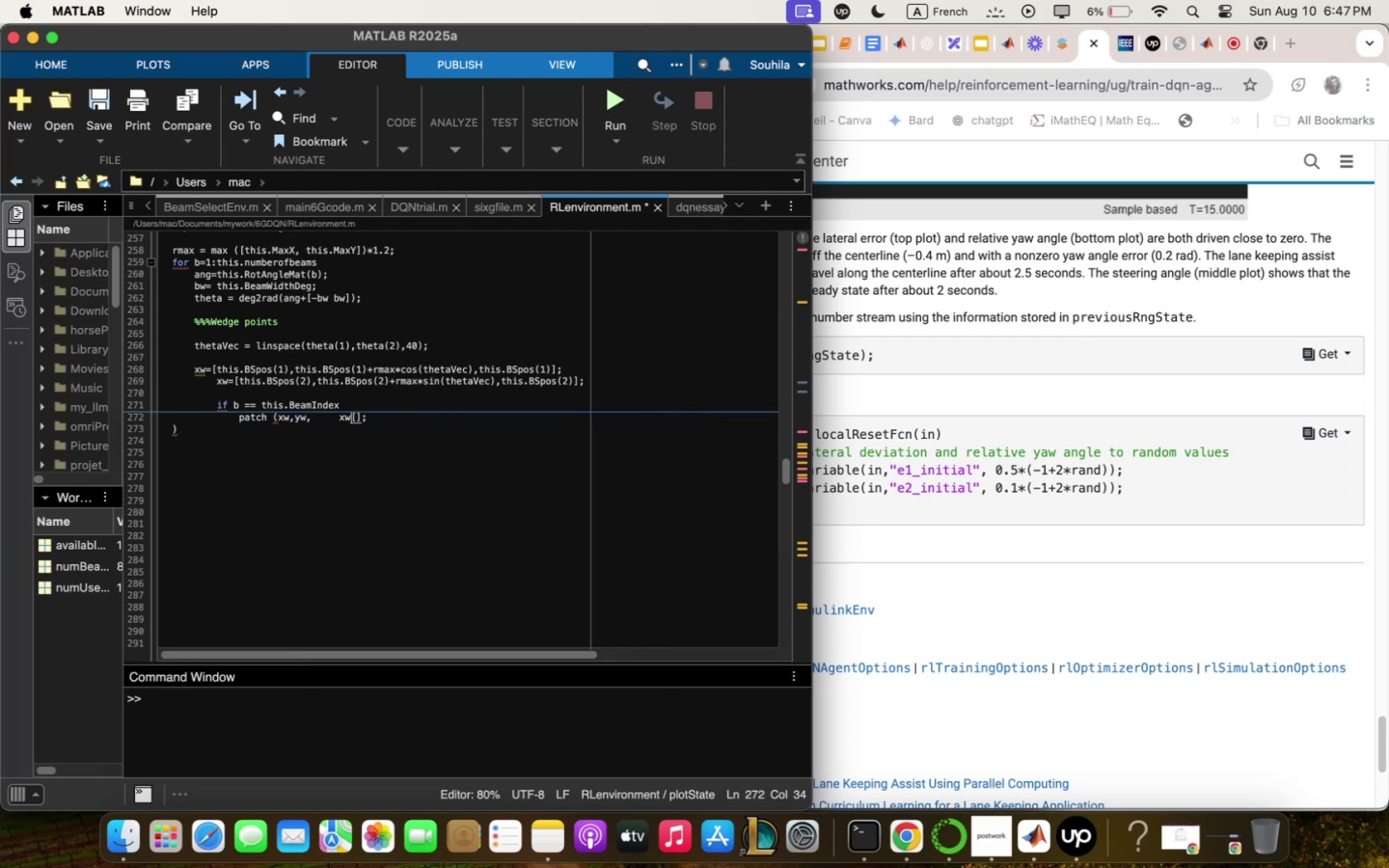 
key(Backspace)
 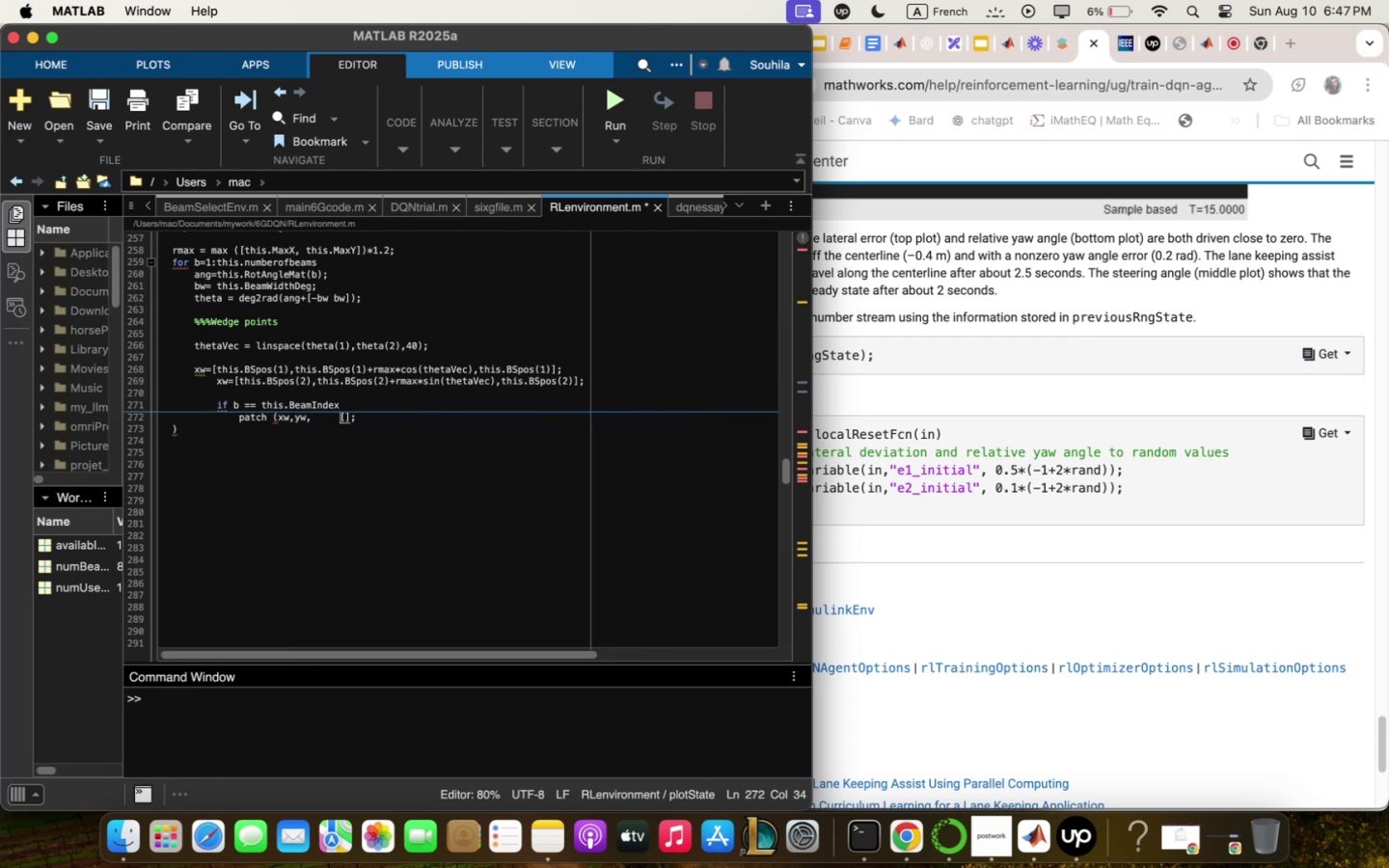 
key(Backspace)
 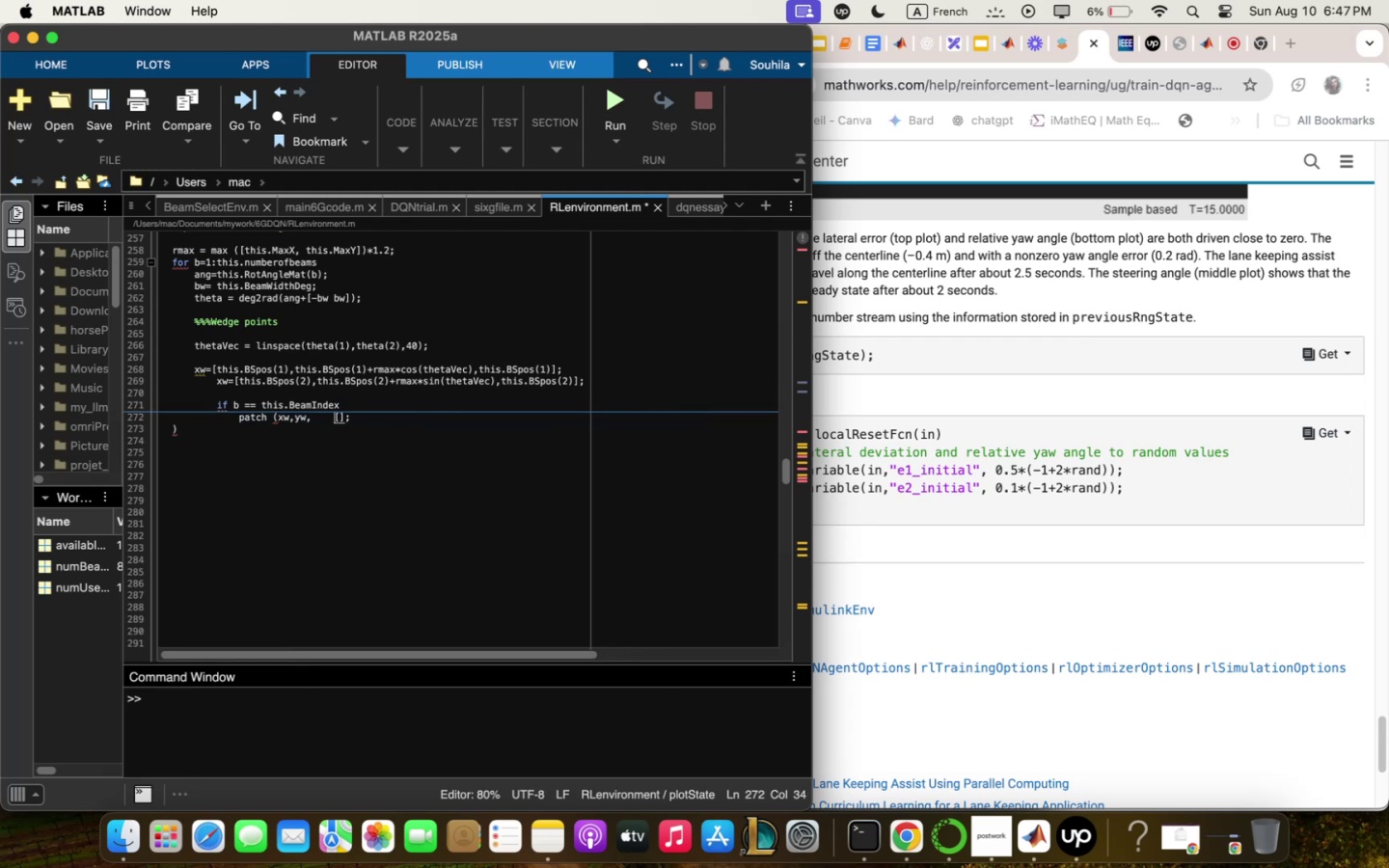 
key(Backspace)
 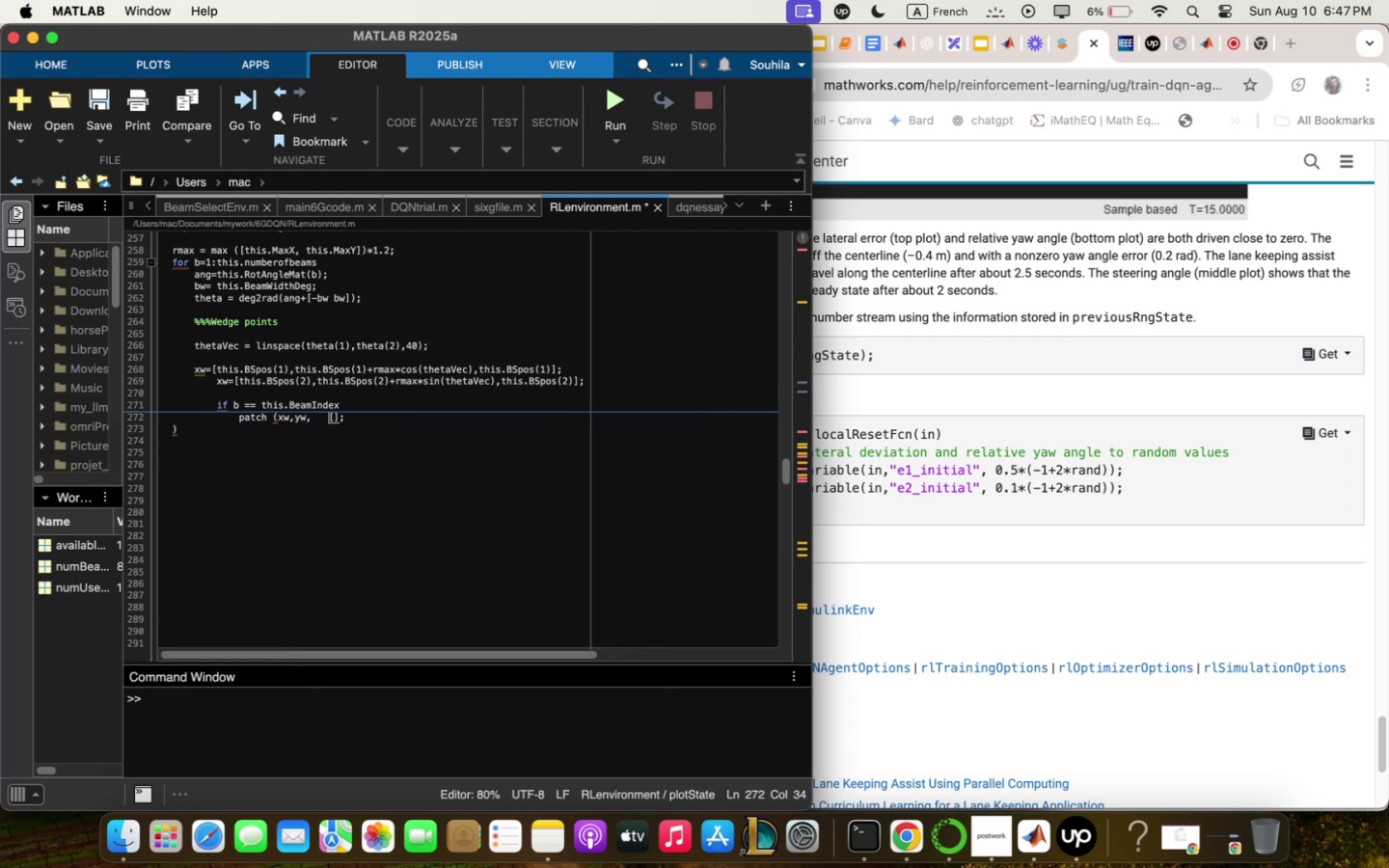 
key(Backspace)
 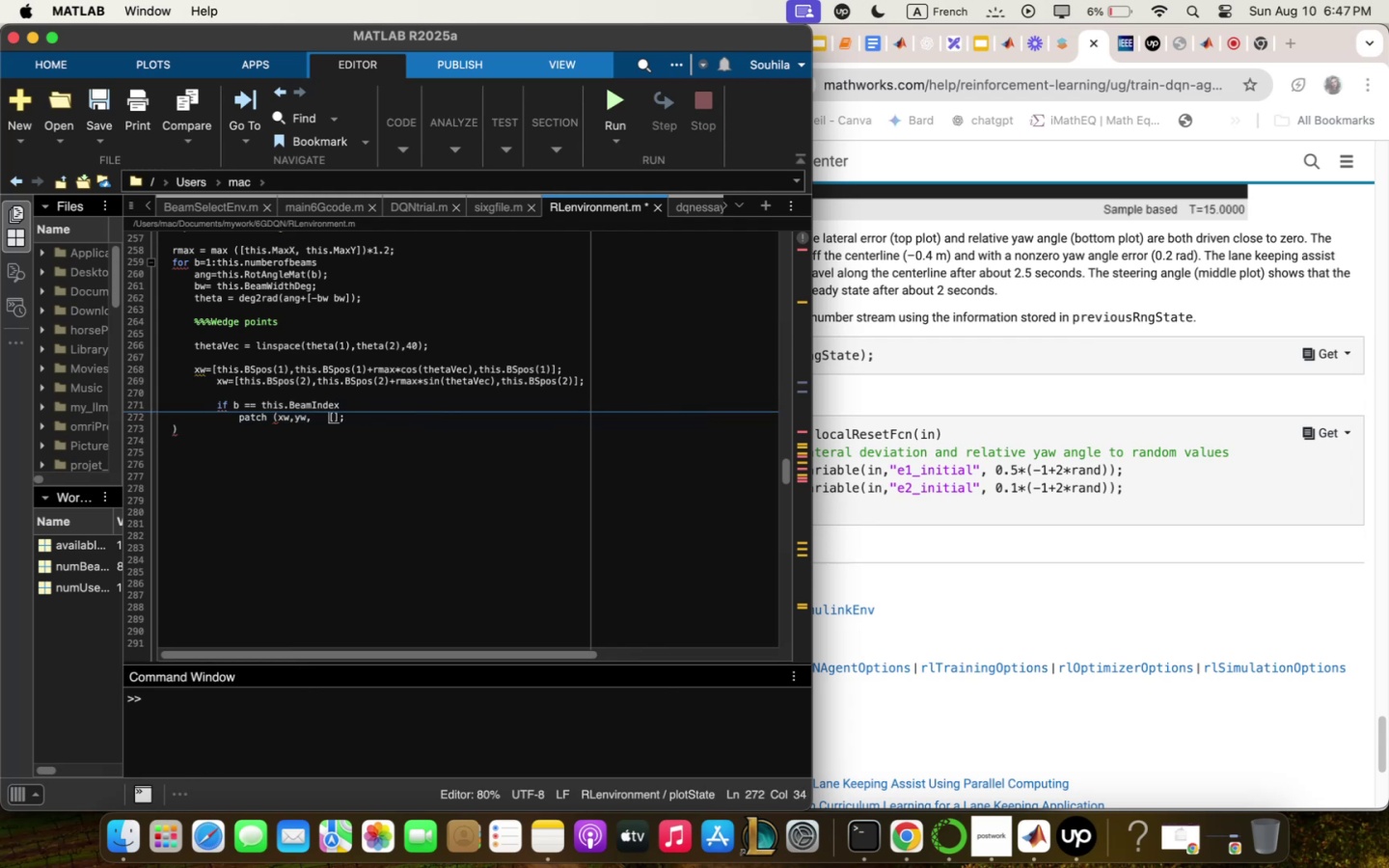 
key(Backspace)
 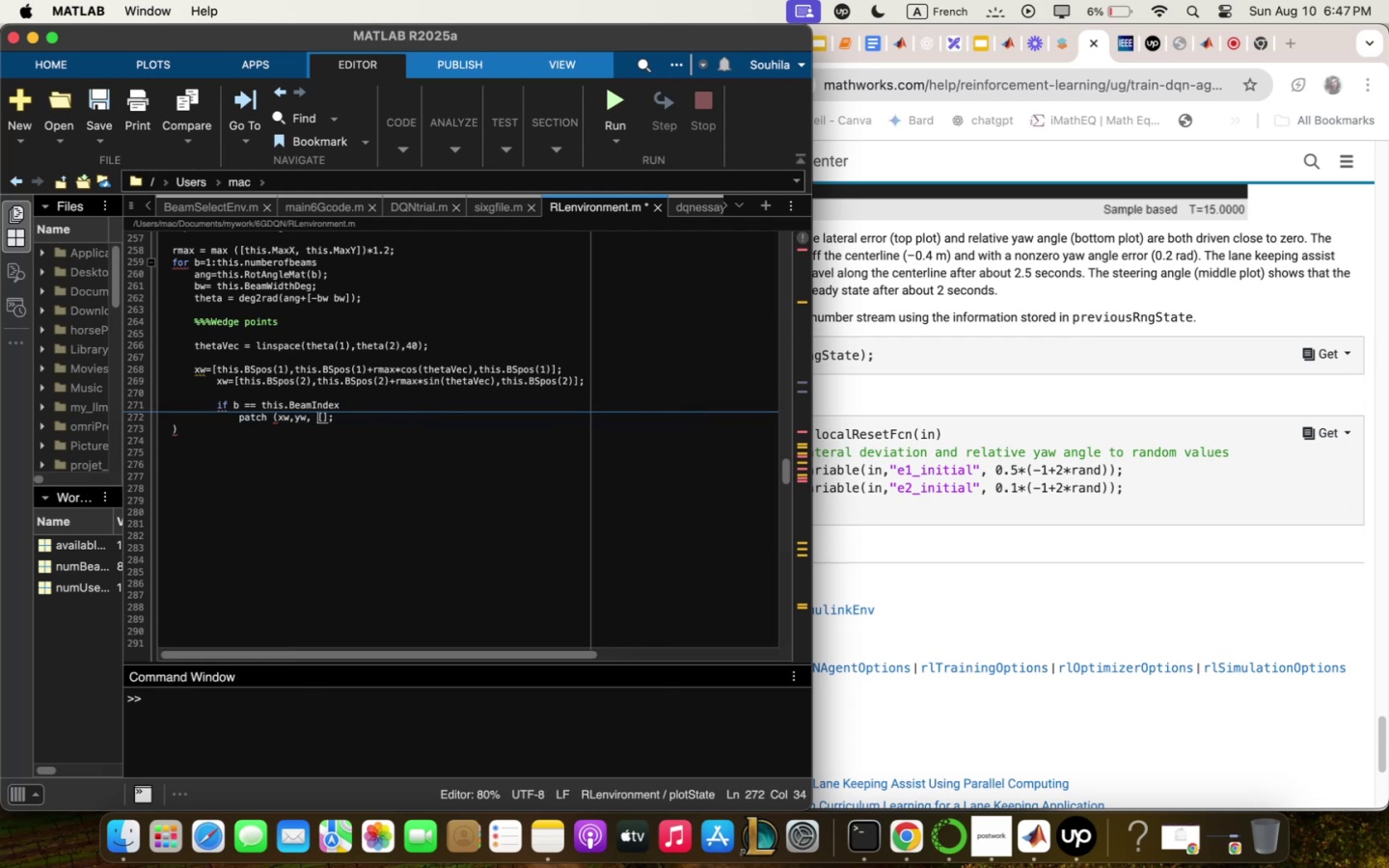 
key(Backspace)
 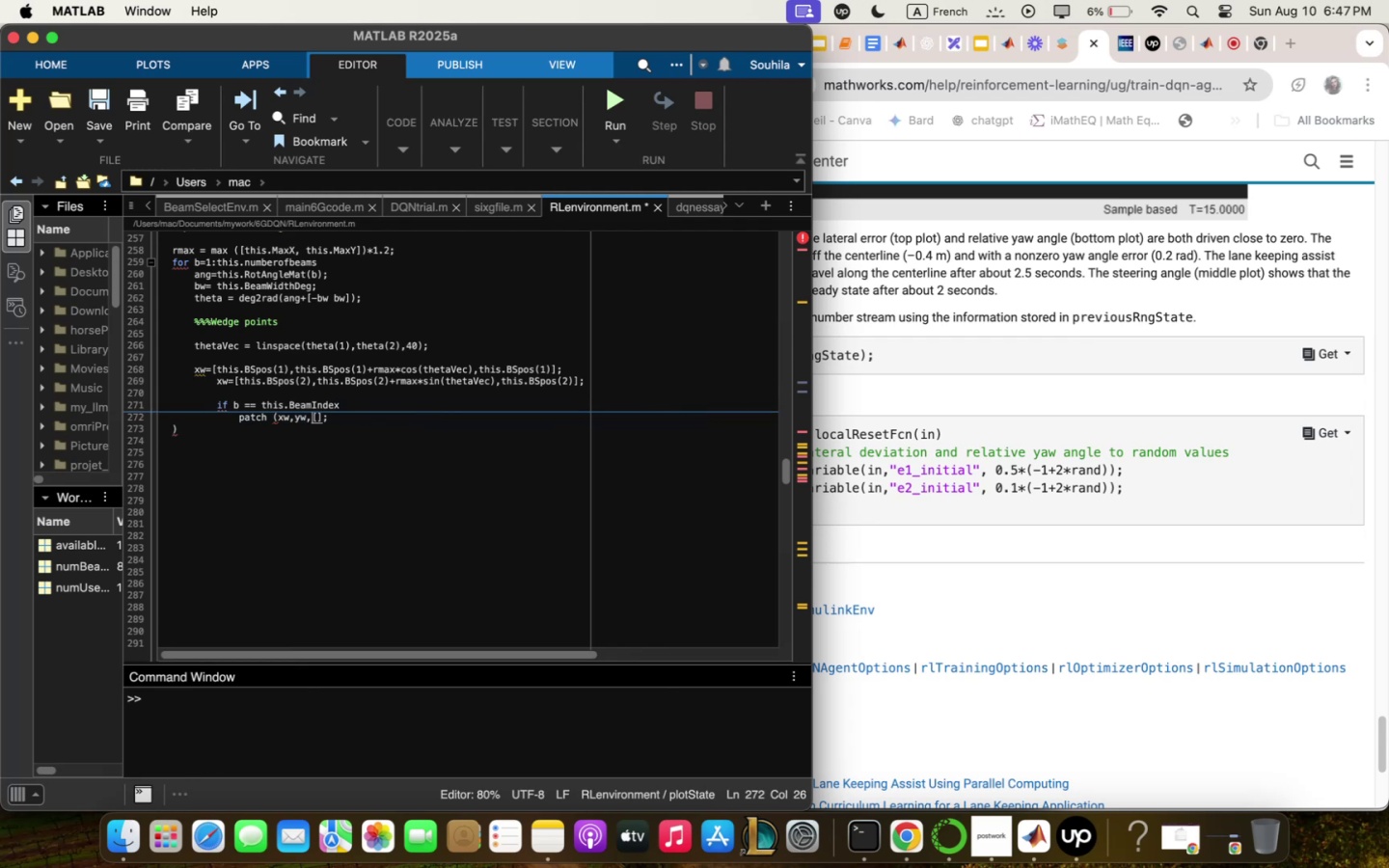 
key(ArrowRight)
 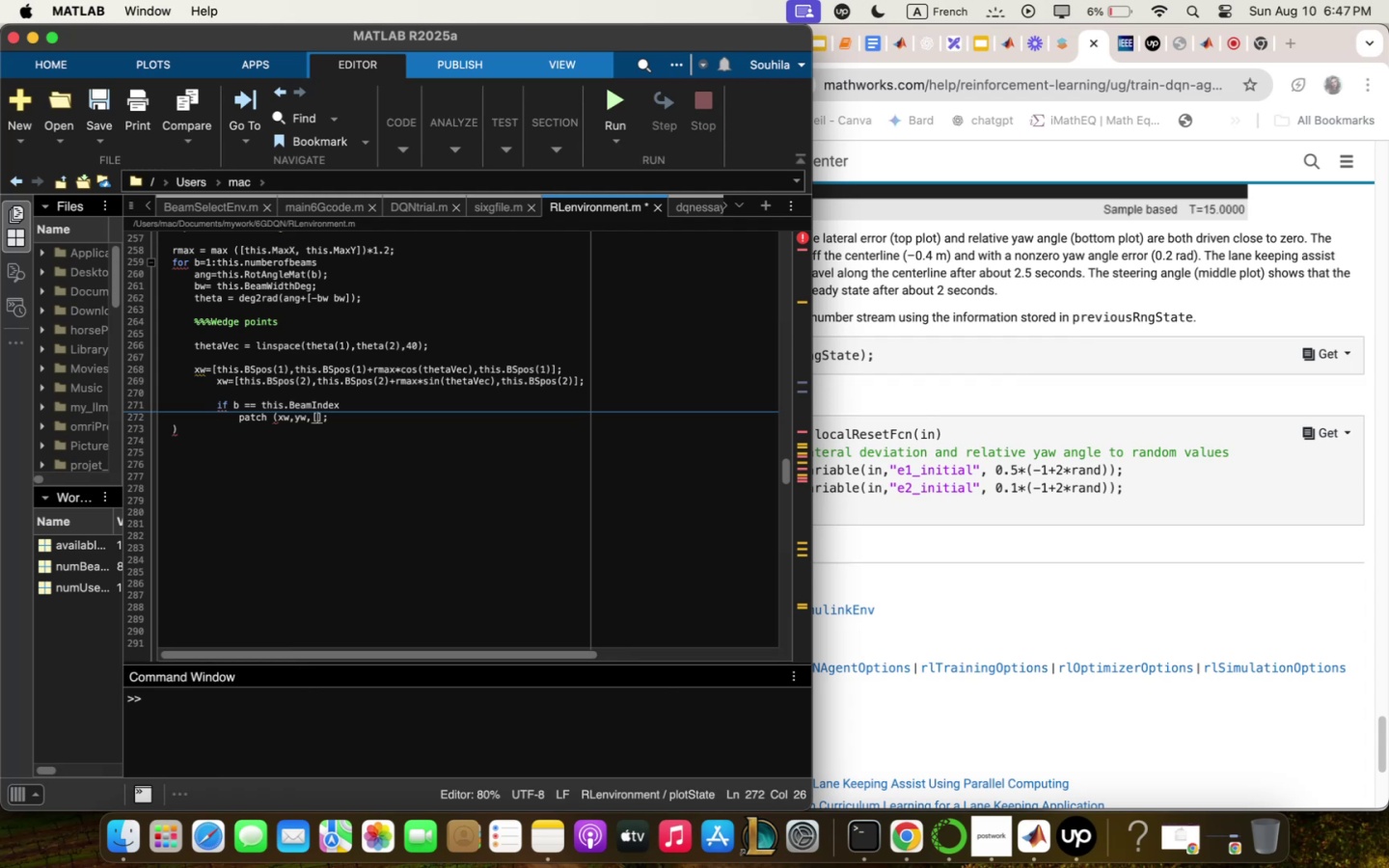 
key(ArrowRight)
 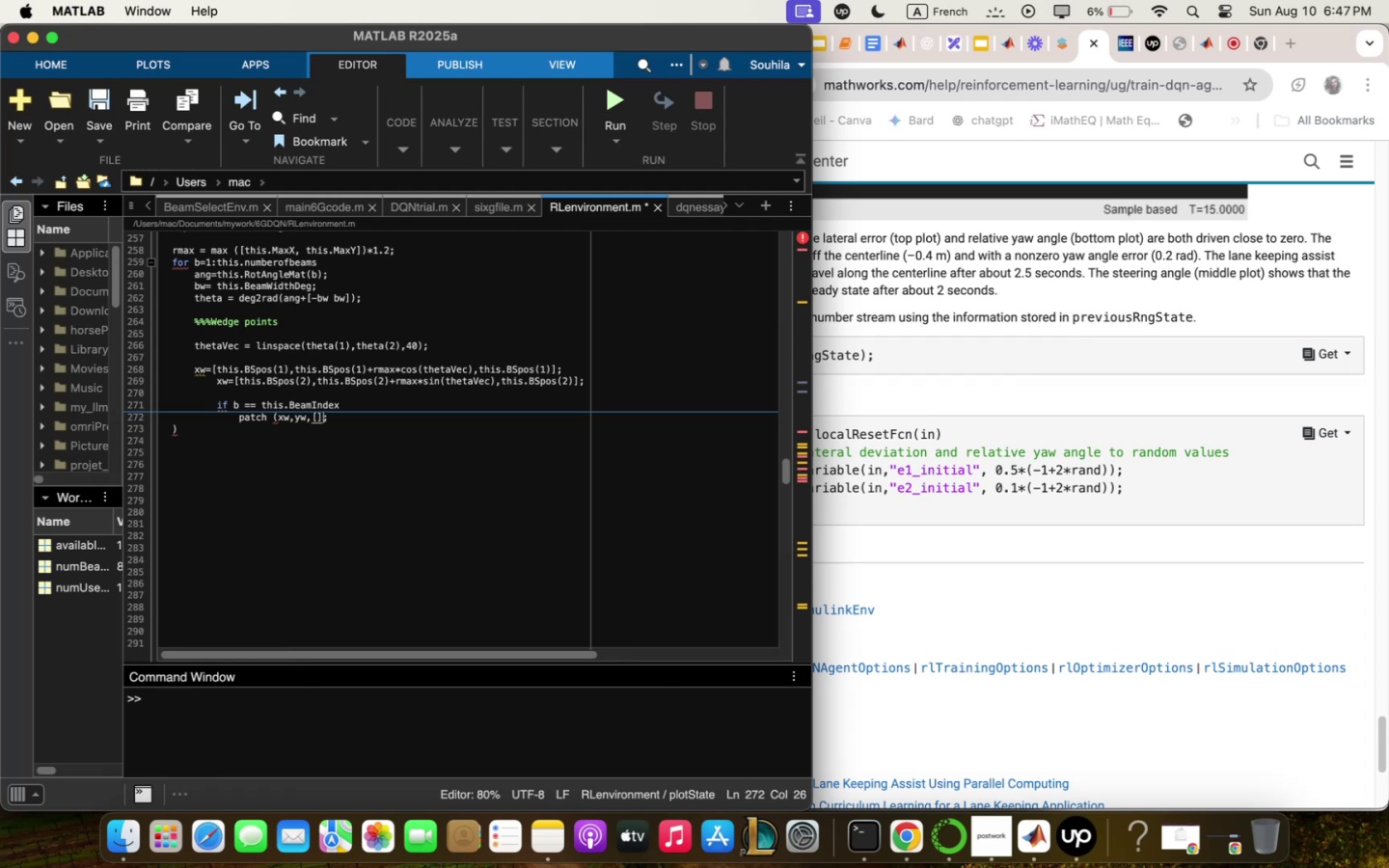 
key(ArrowRight)
 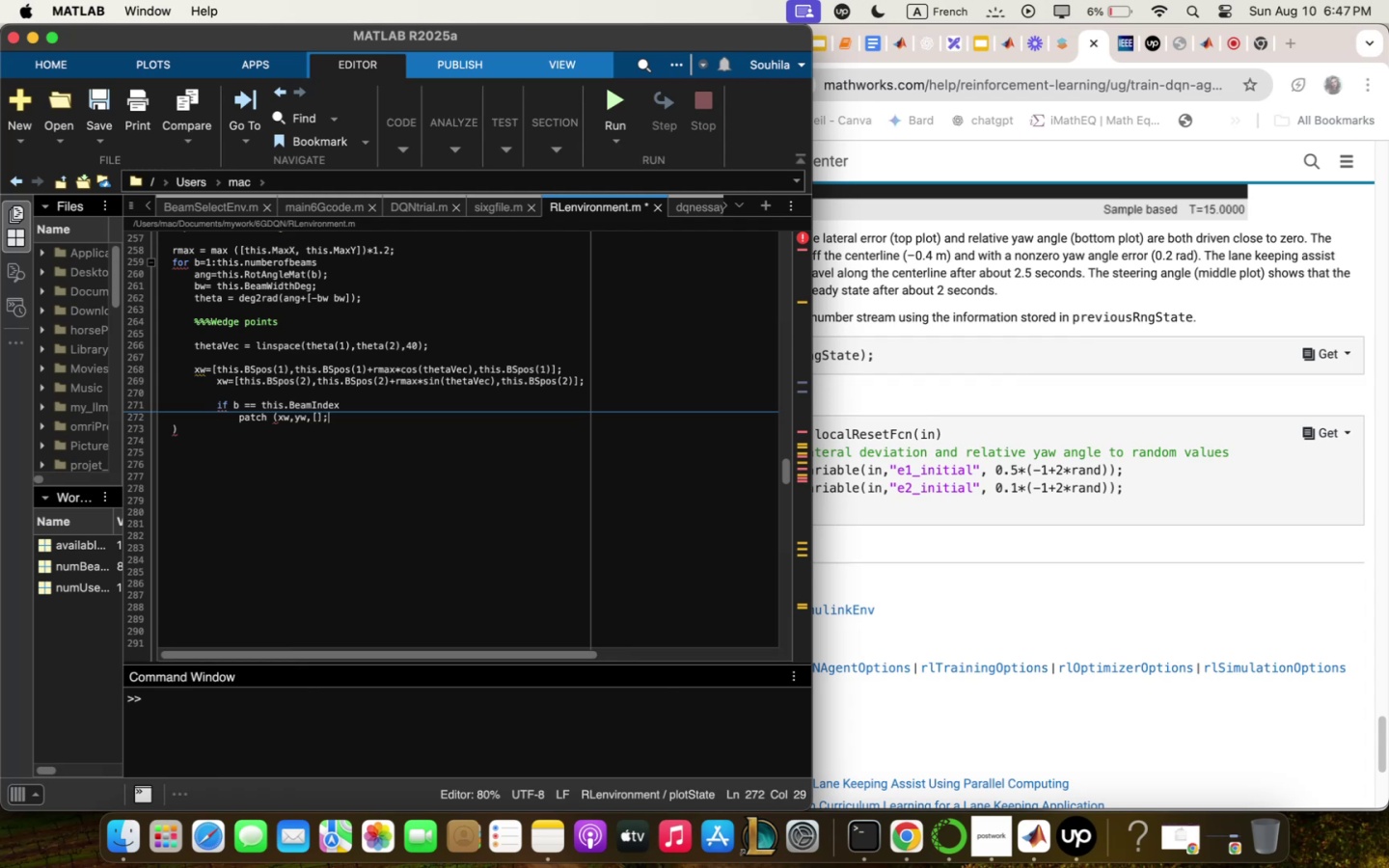 
key(Backspace)
 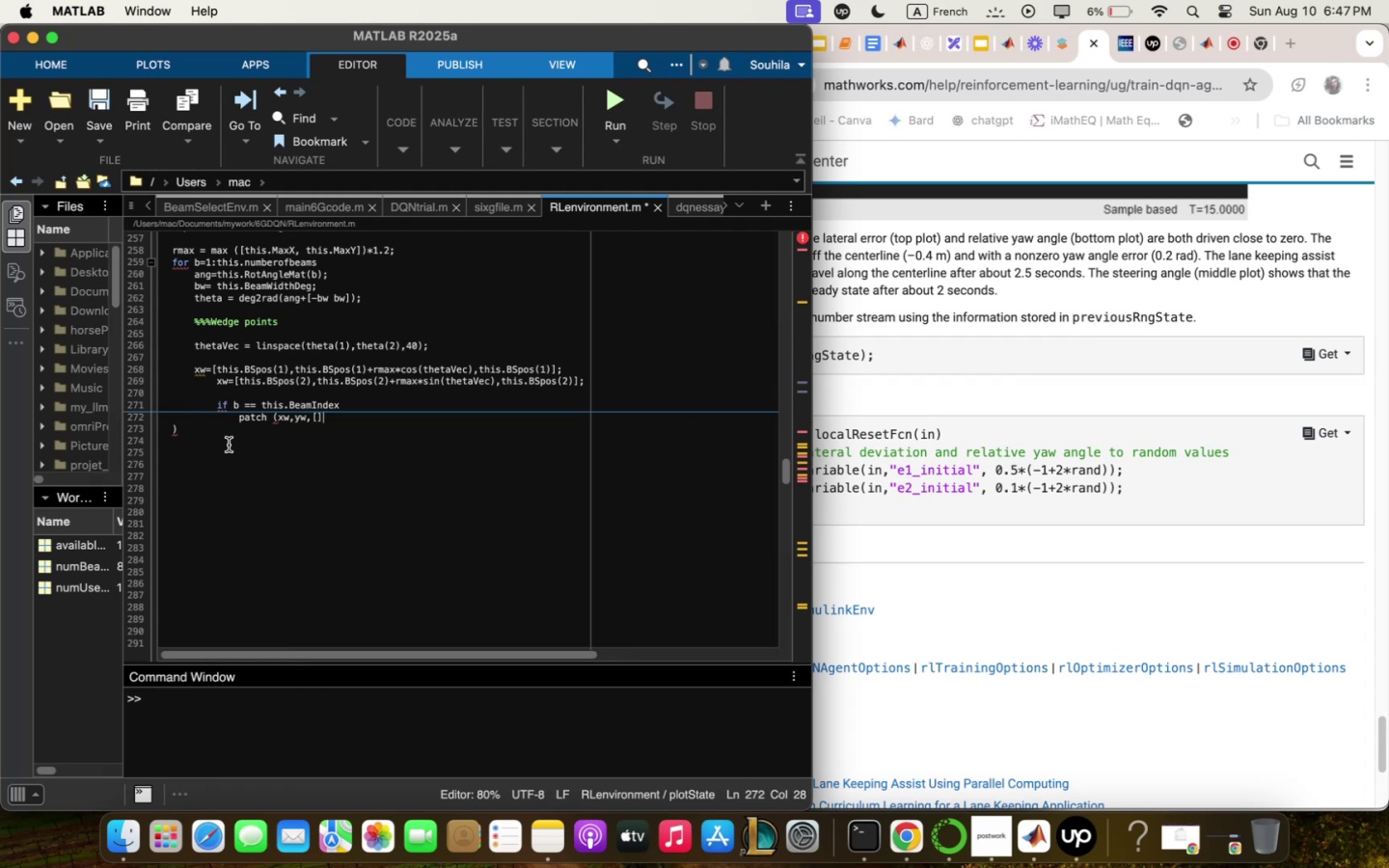 
wait(6.93)
 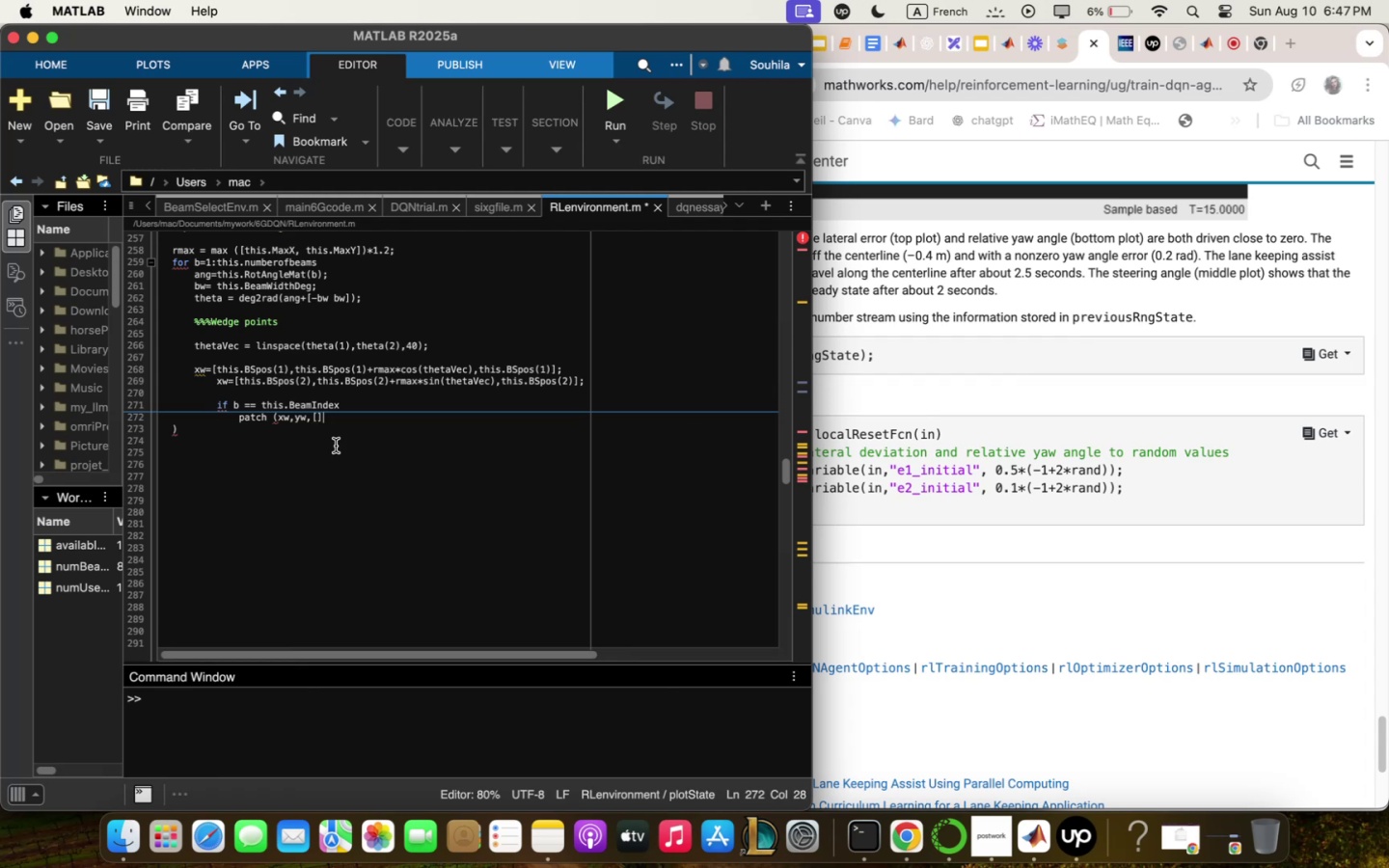 
key(Backspace)
 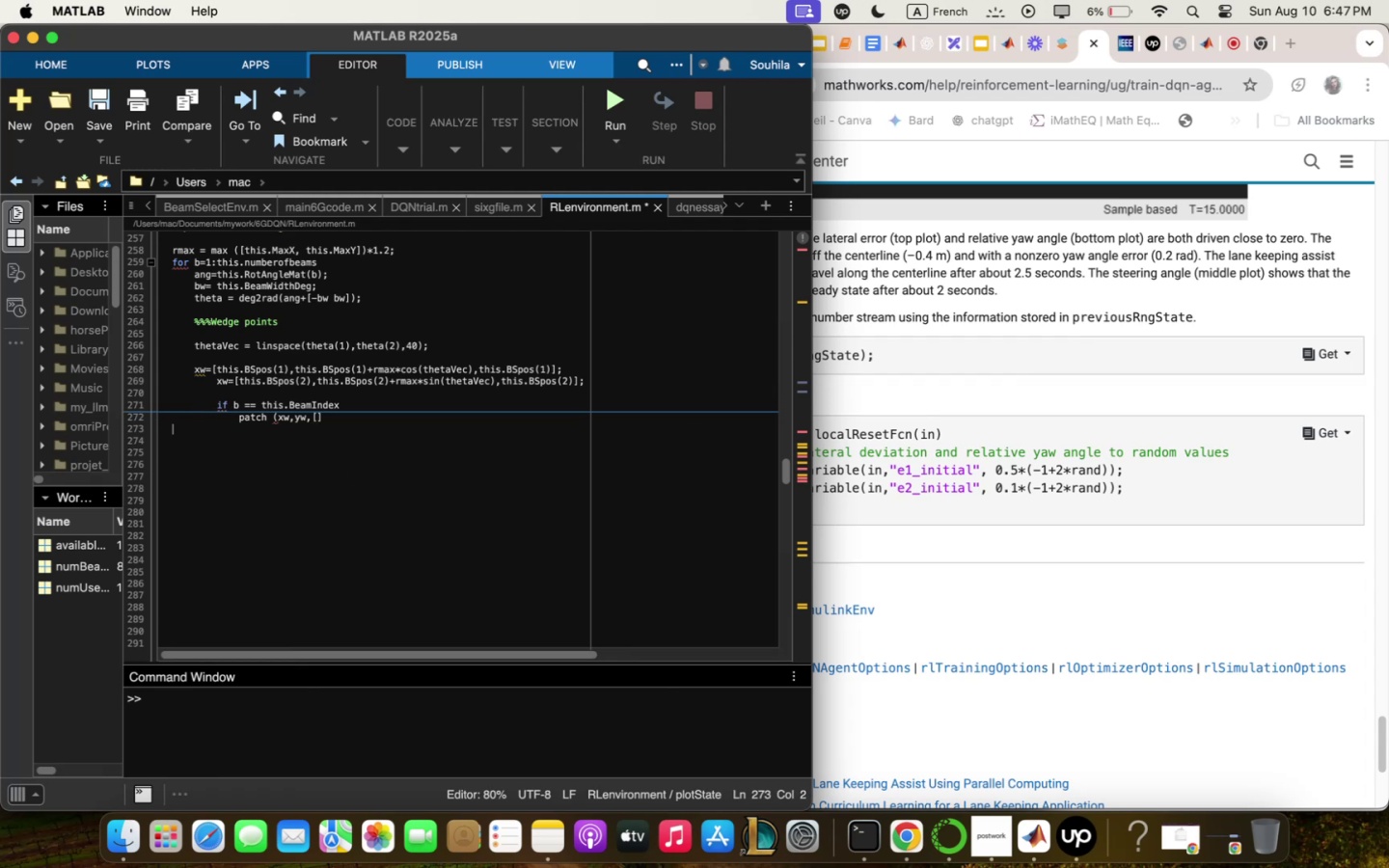 
key(Backspace)
 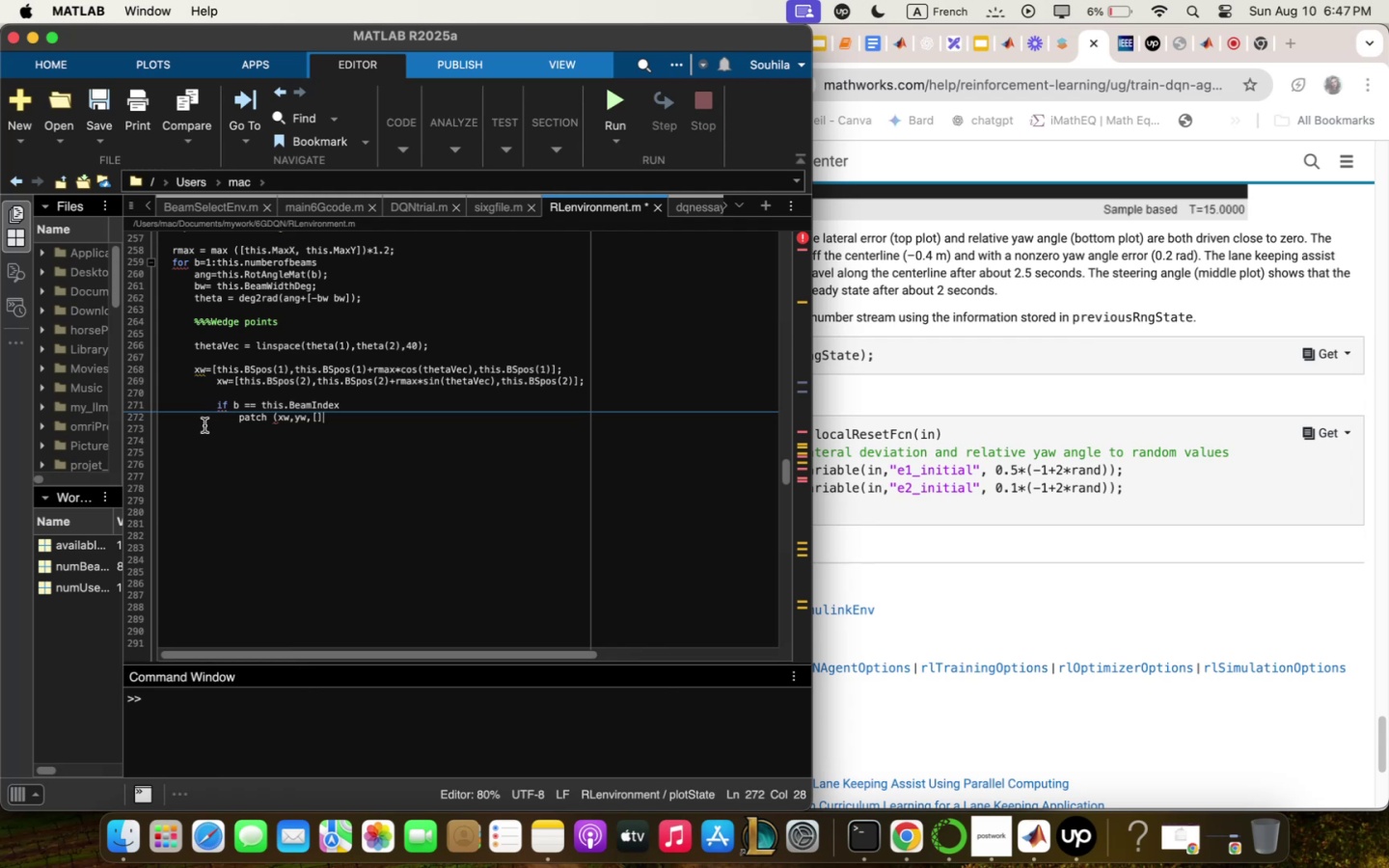 
wait(6.98)
 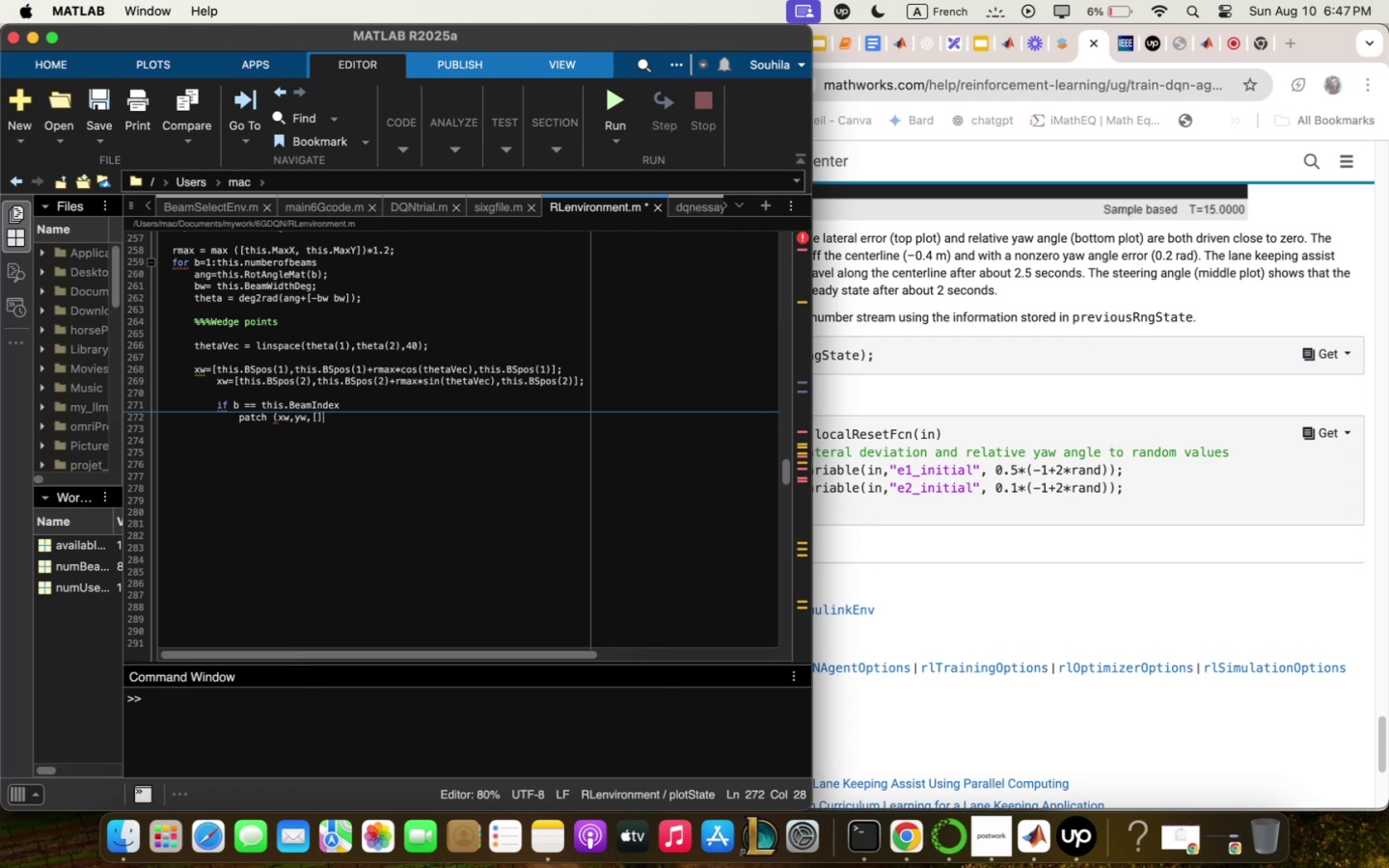 
key(ArrowLeft)
 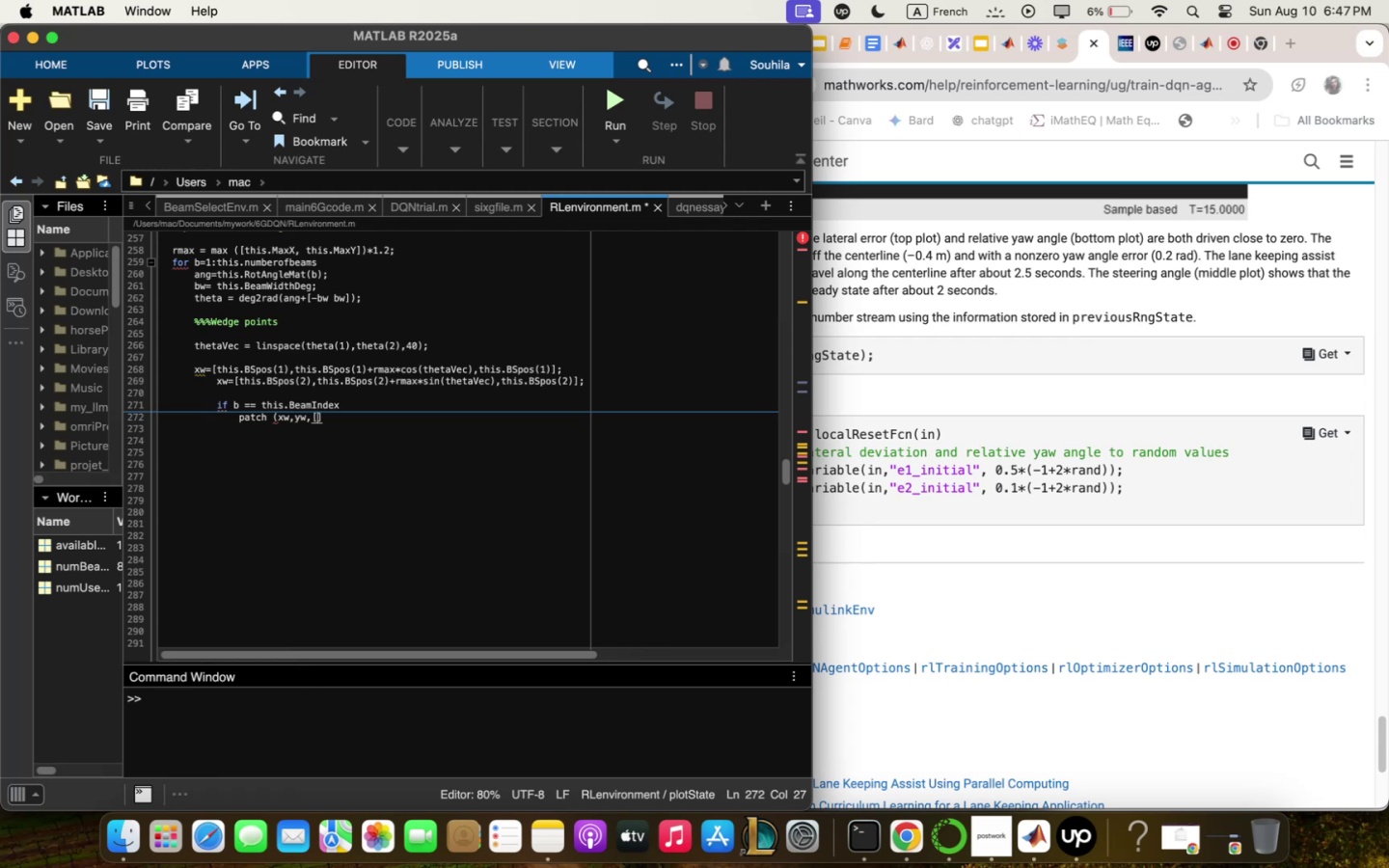 
key(Shift+1)
 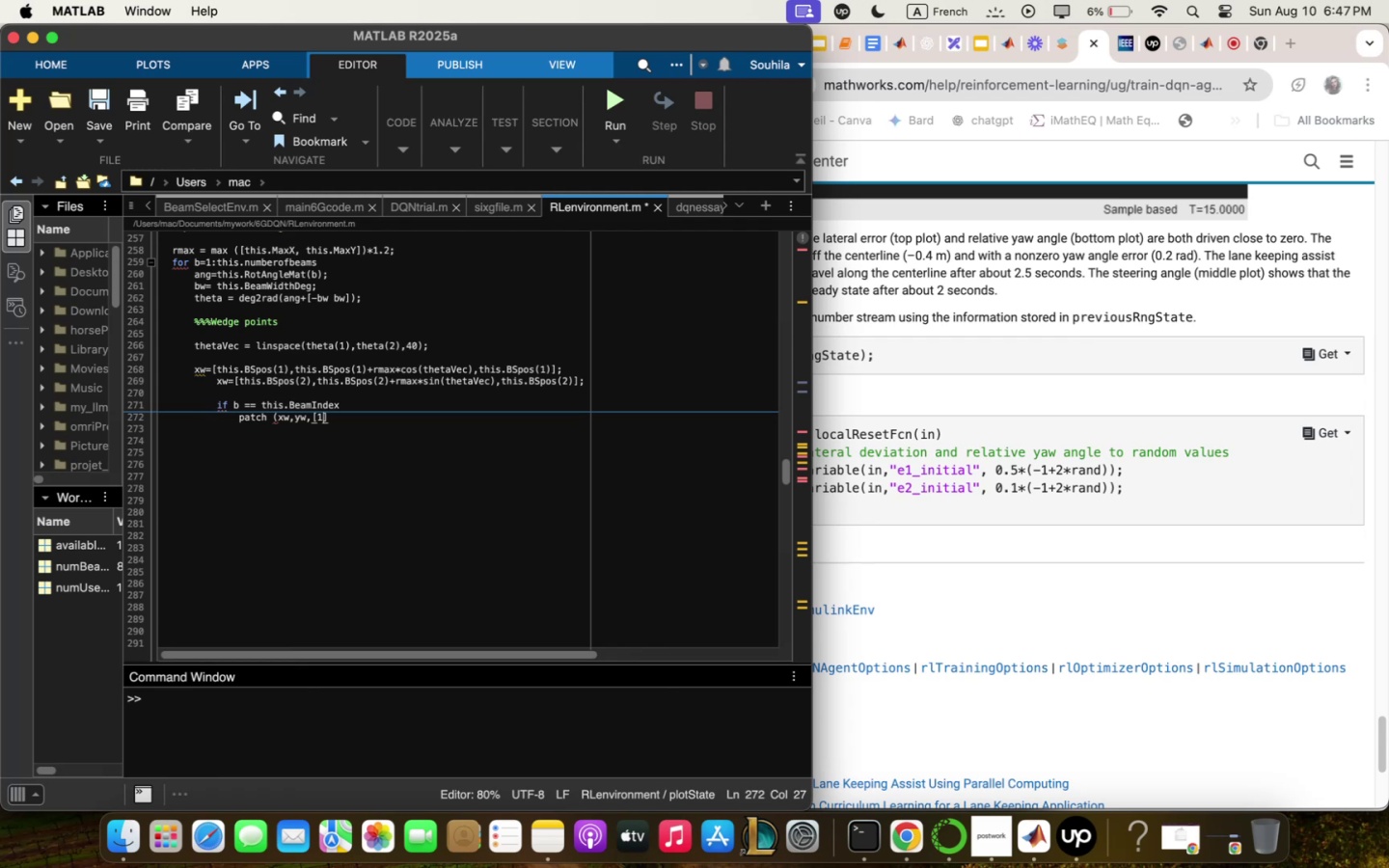 
key(Space)
 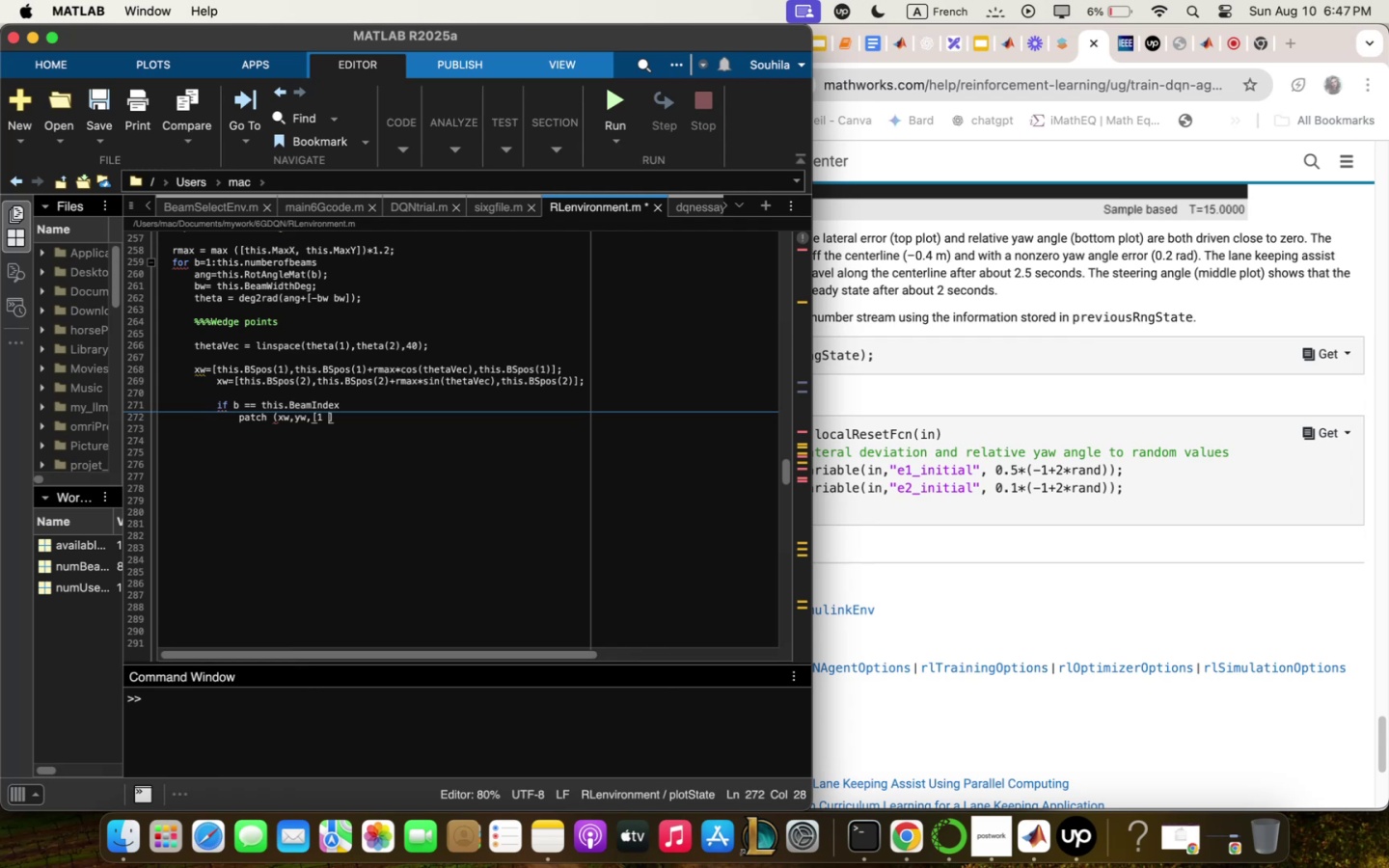 
key(Shift+0)
 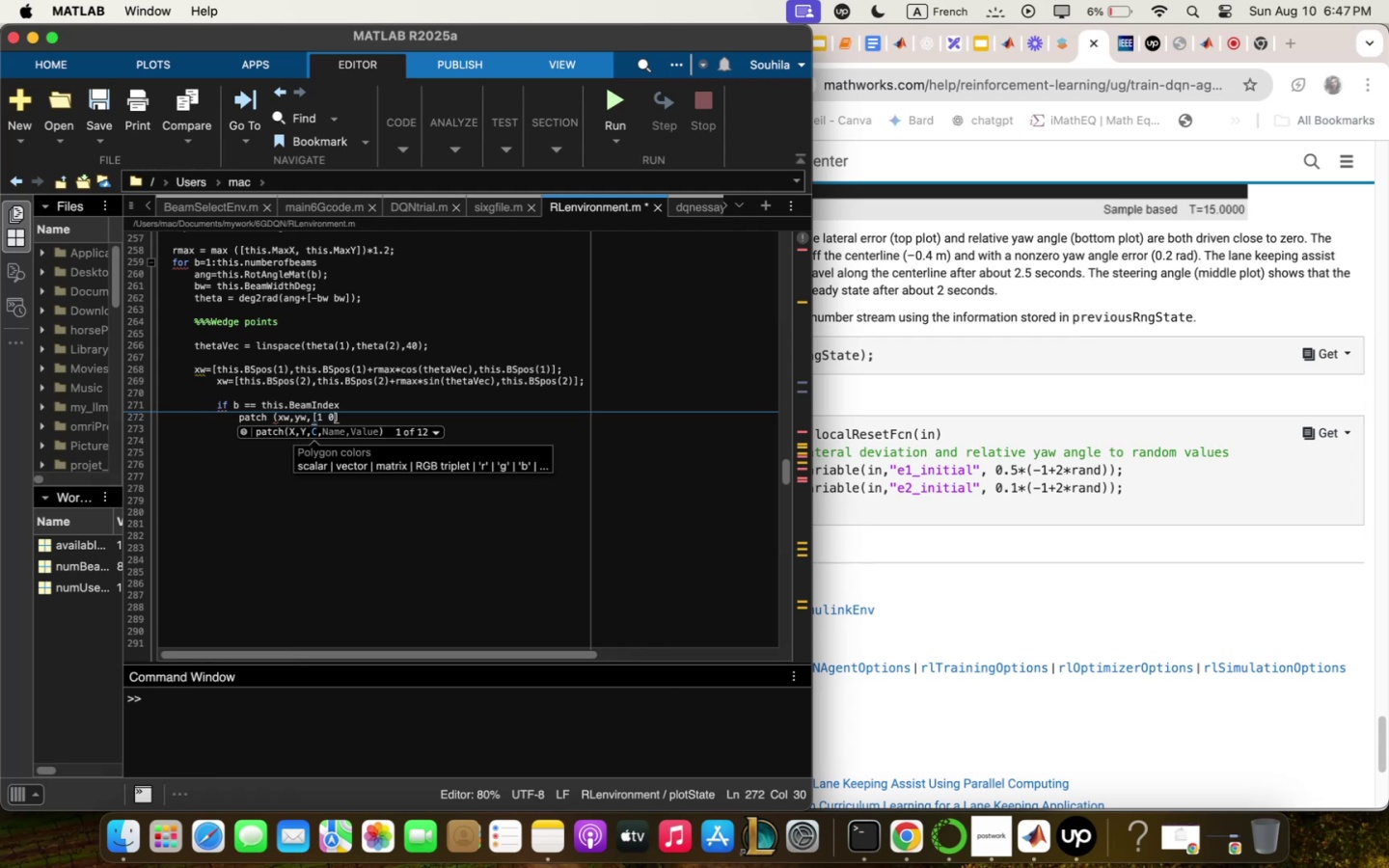 
key(Shift+Comma)
 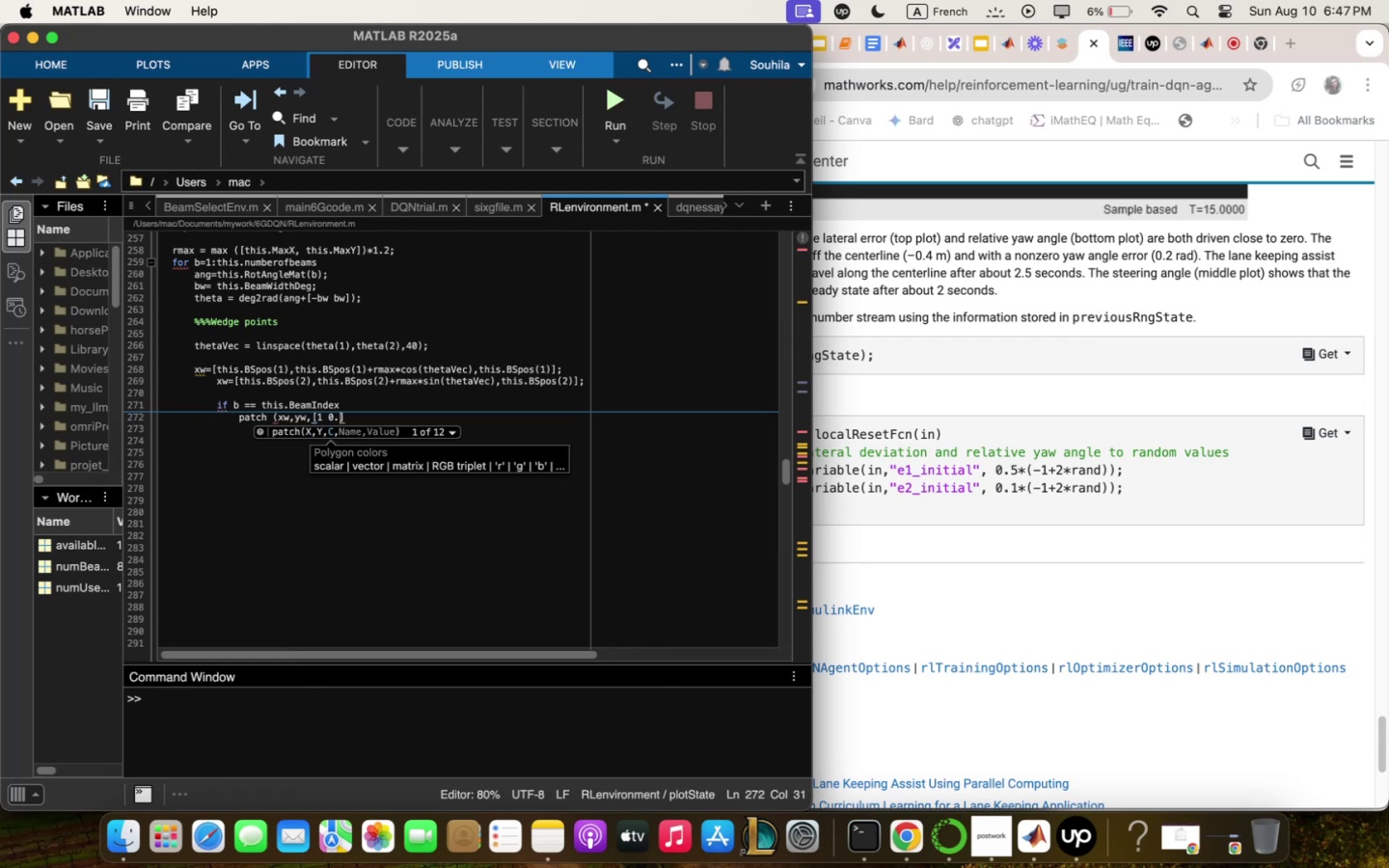 
key(Shift+7)
 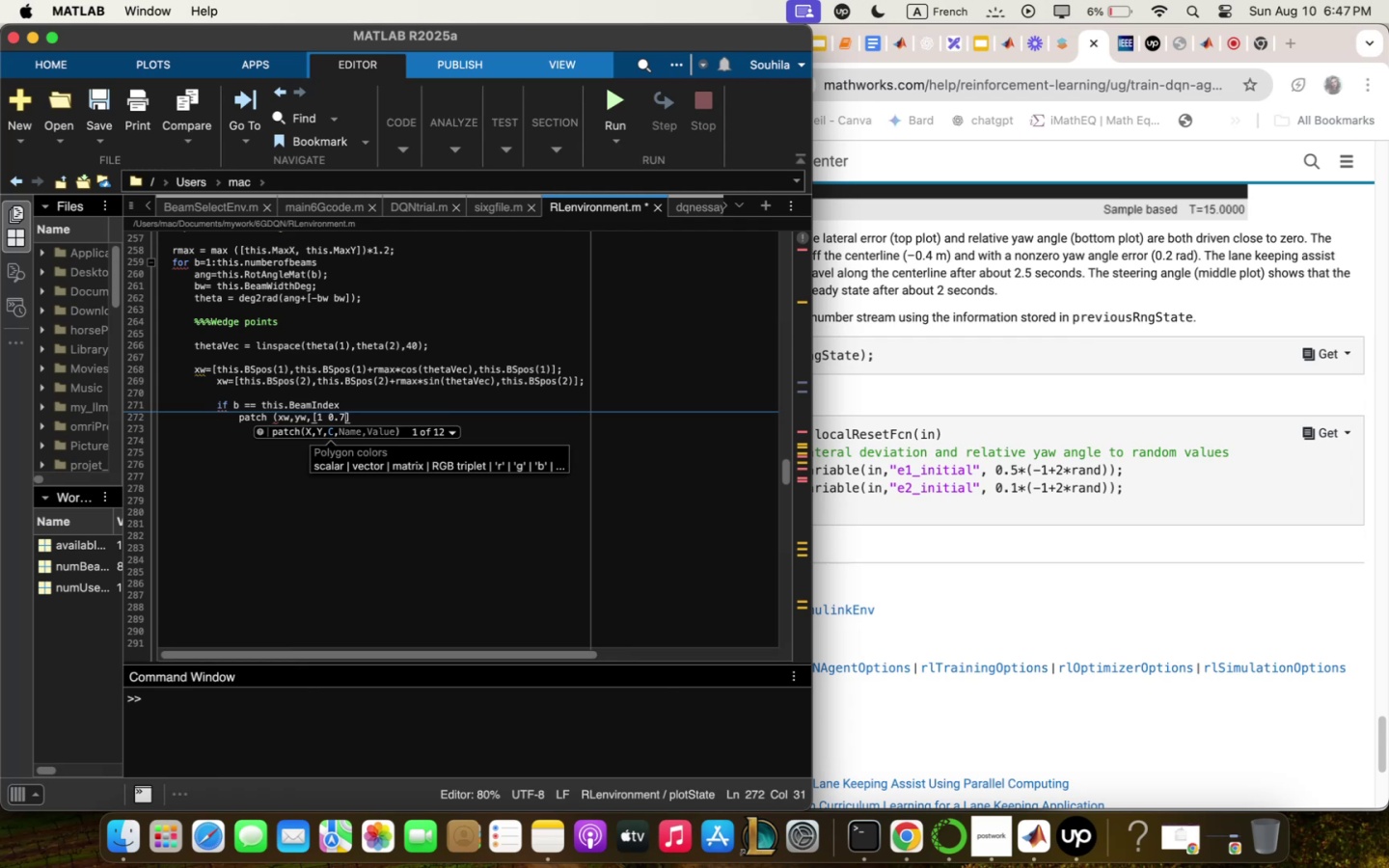 
key(Space)
 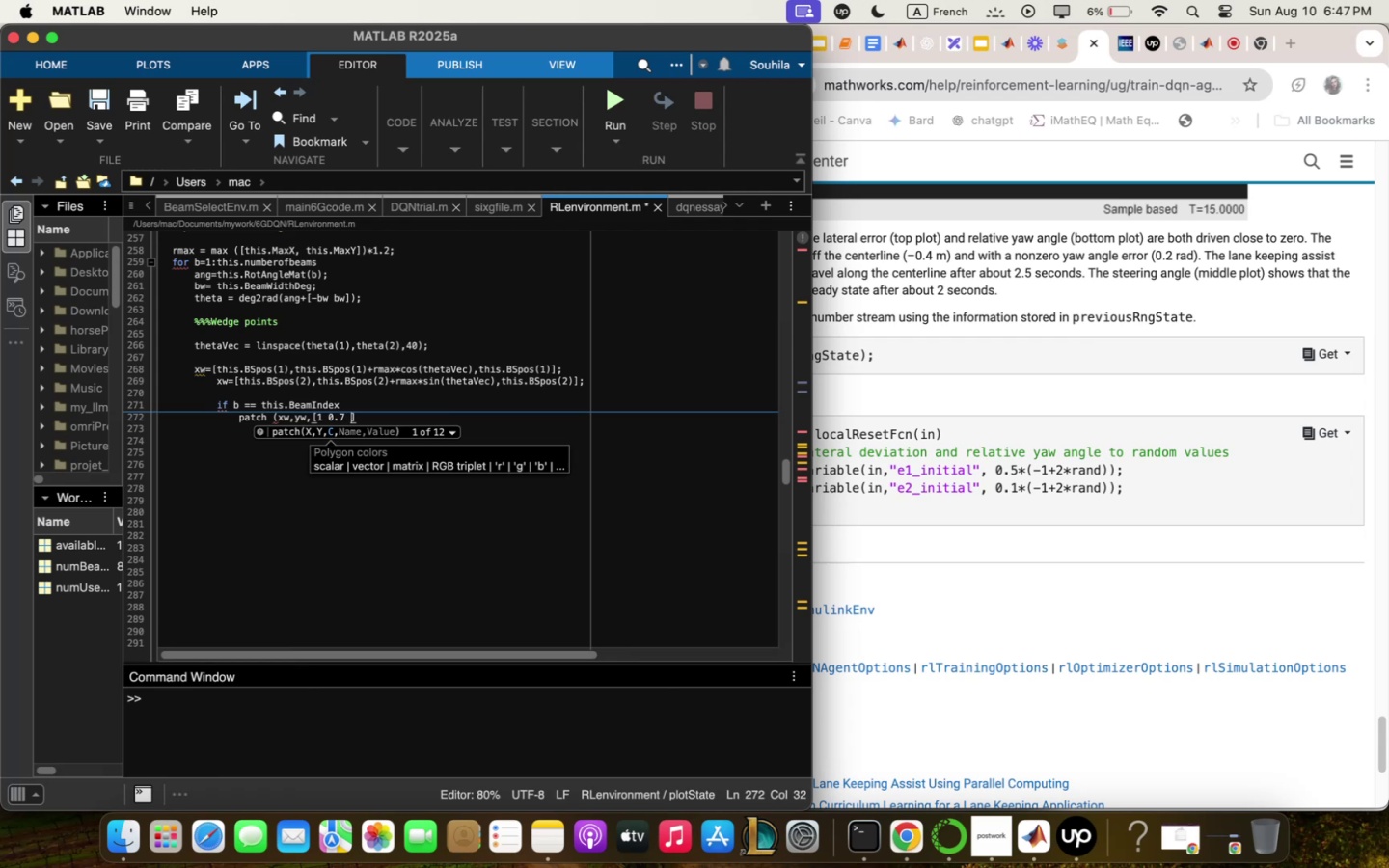 
key(Shift+0)
 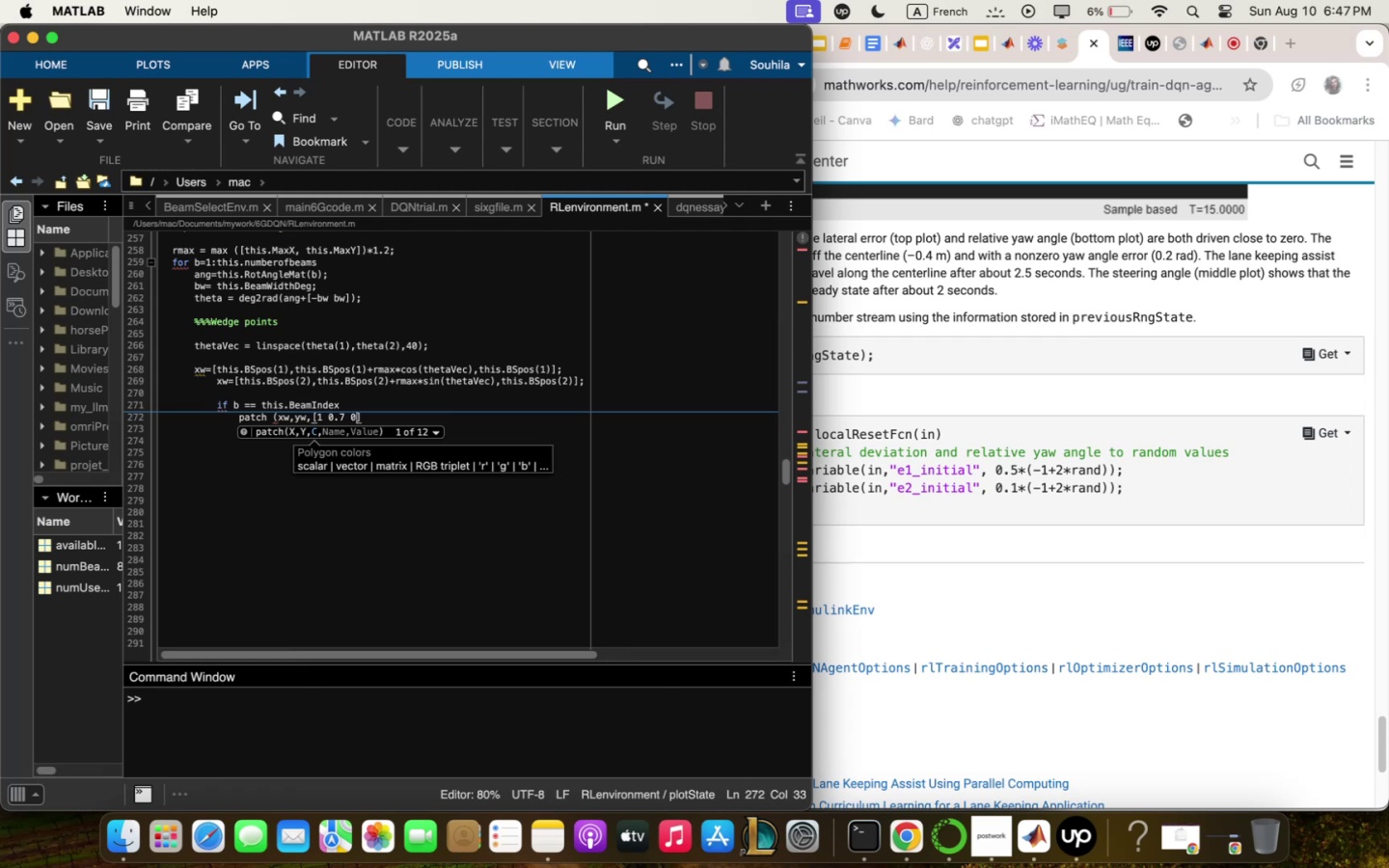 
key(Shift+Comma)
 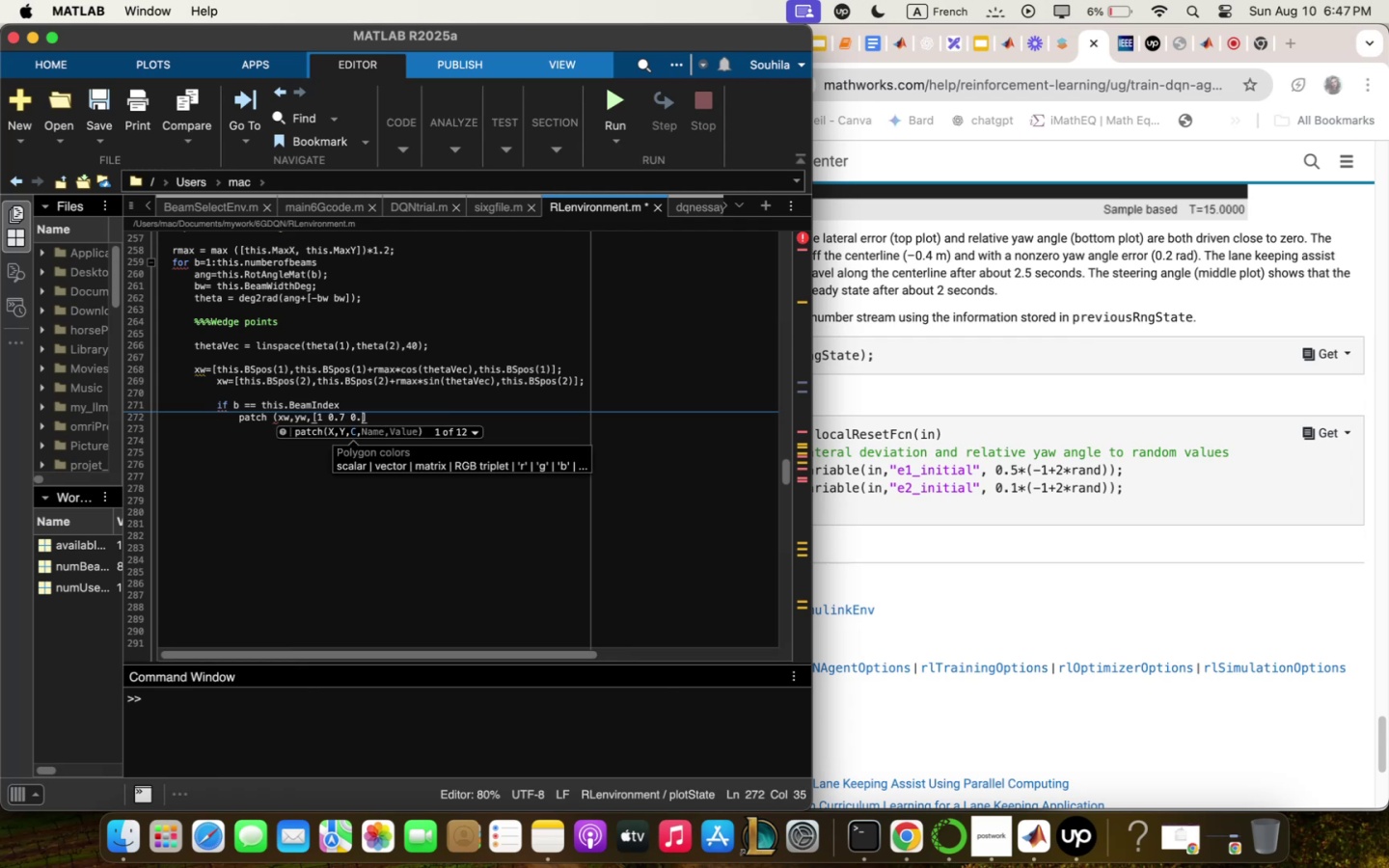 
key(Shift+3)
 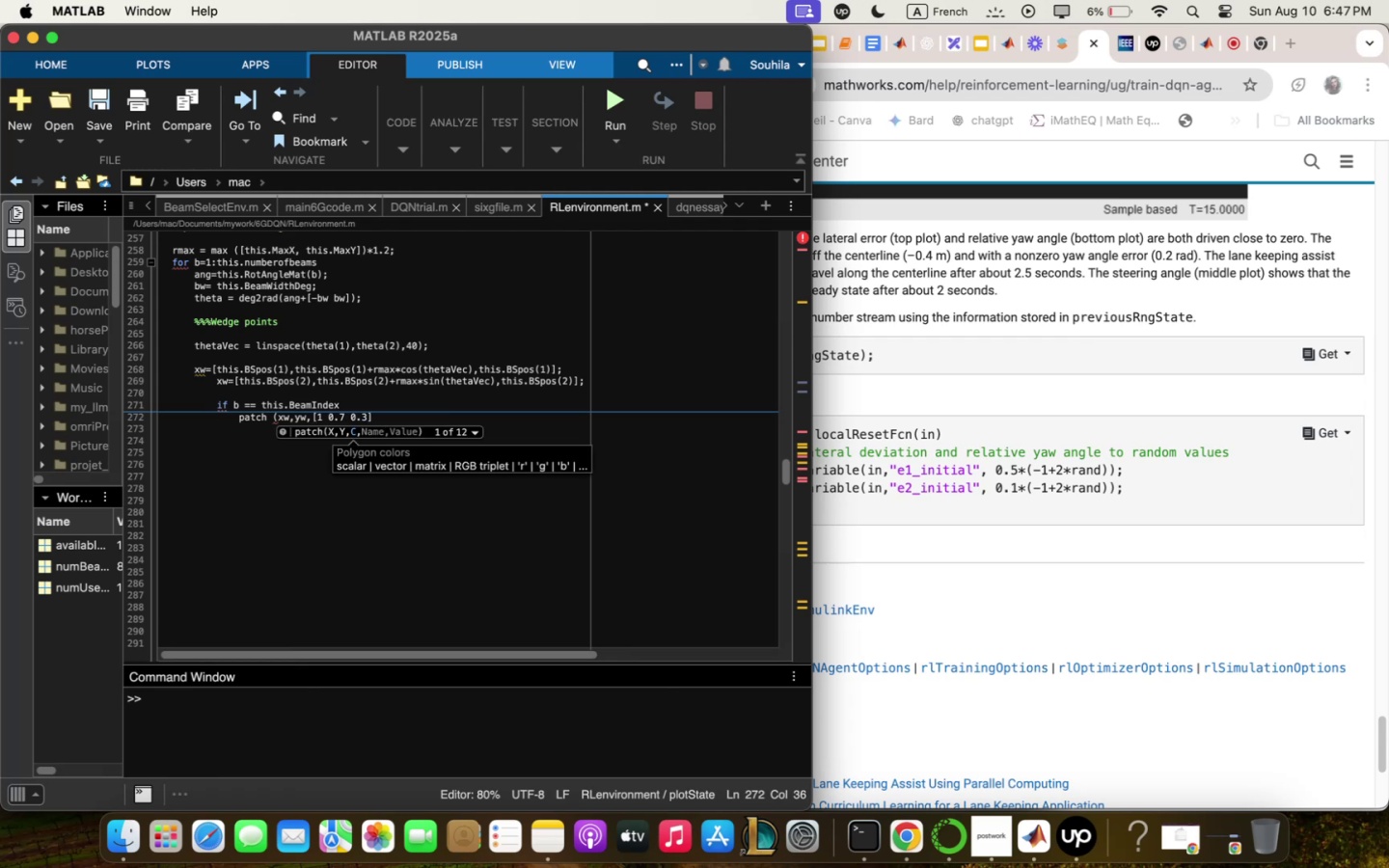 
key(ArrowRight)
 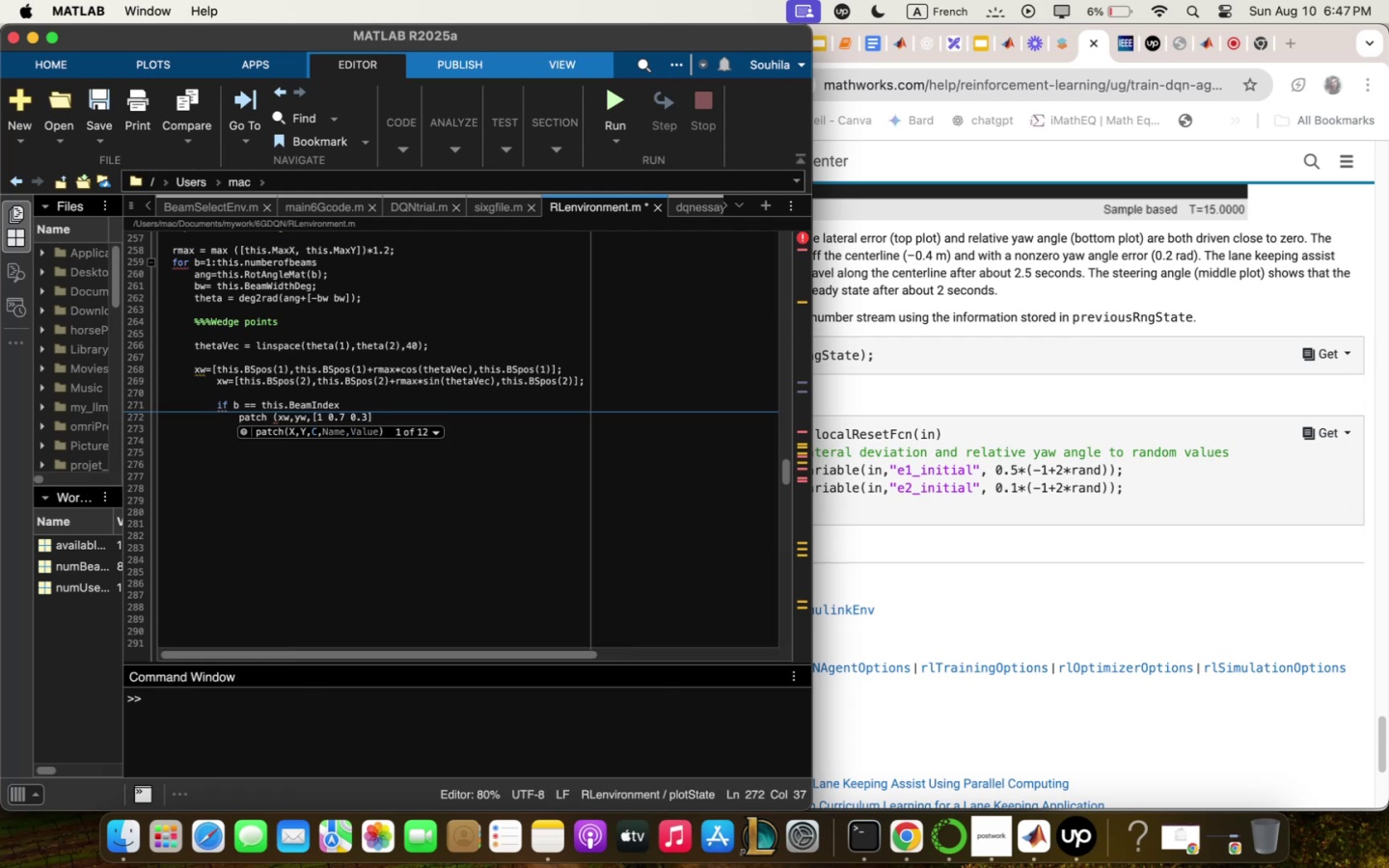 
key(M)
 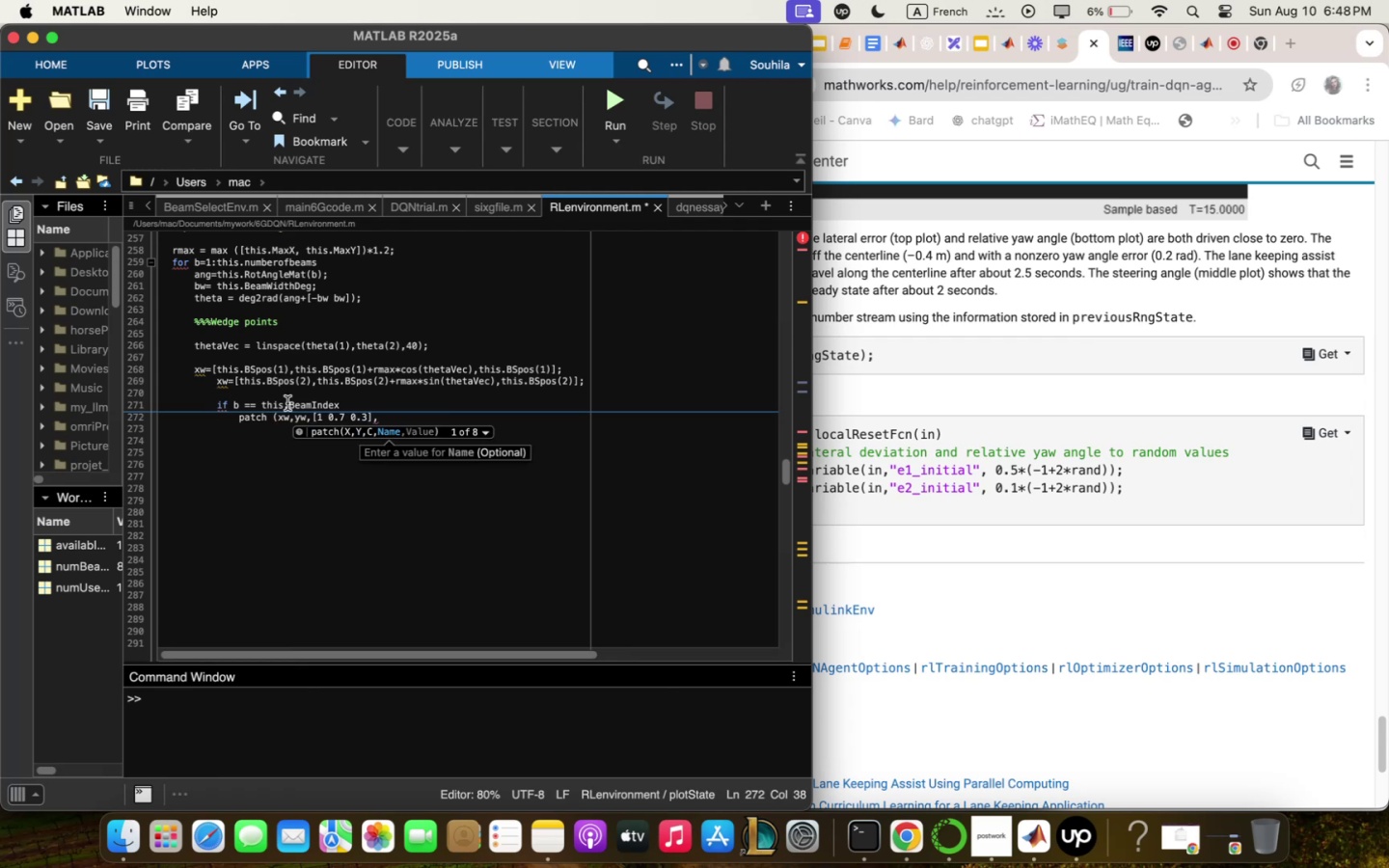 
type( 4FqceQlphq)
 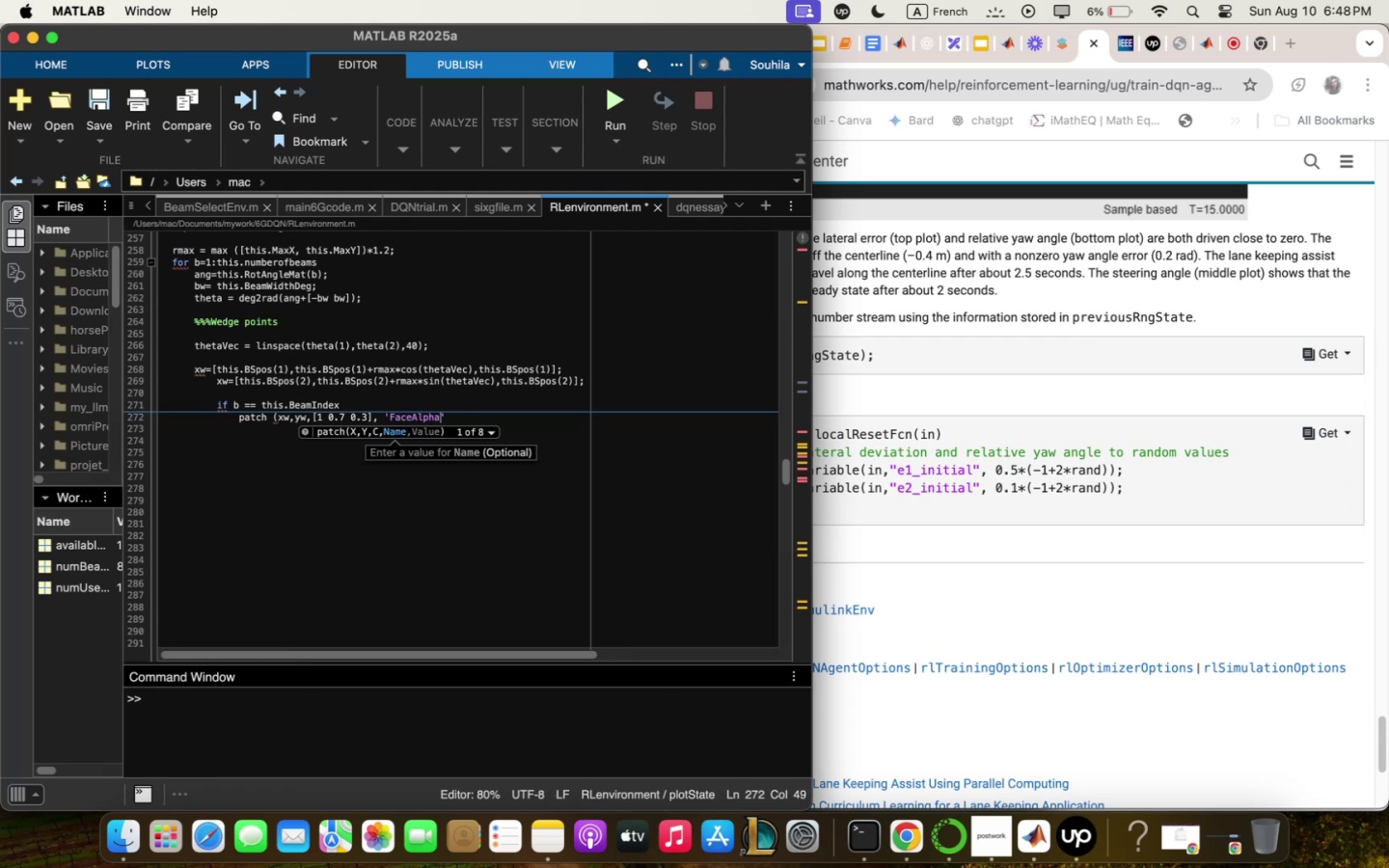 
key(ArrowRight)
 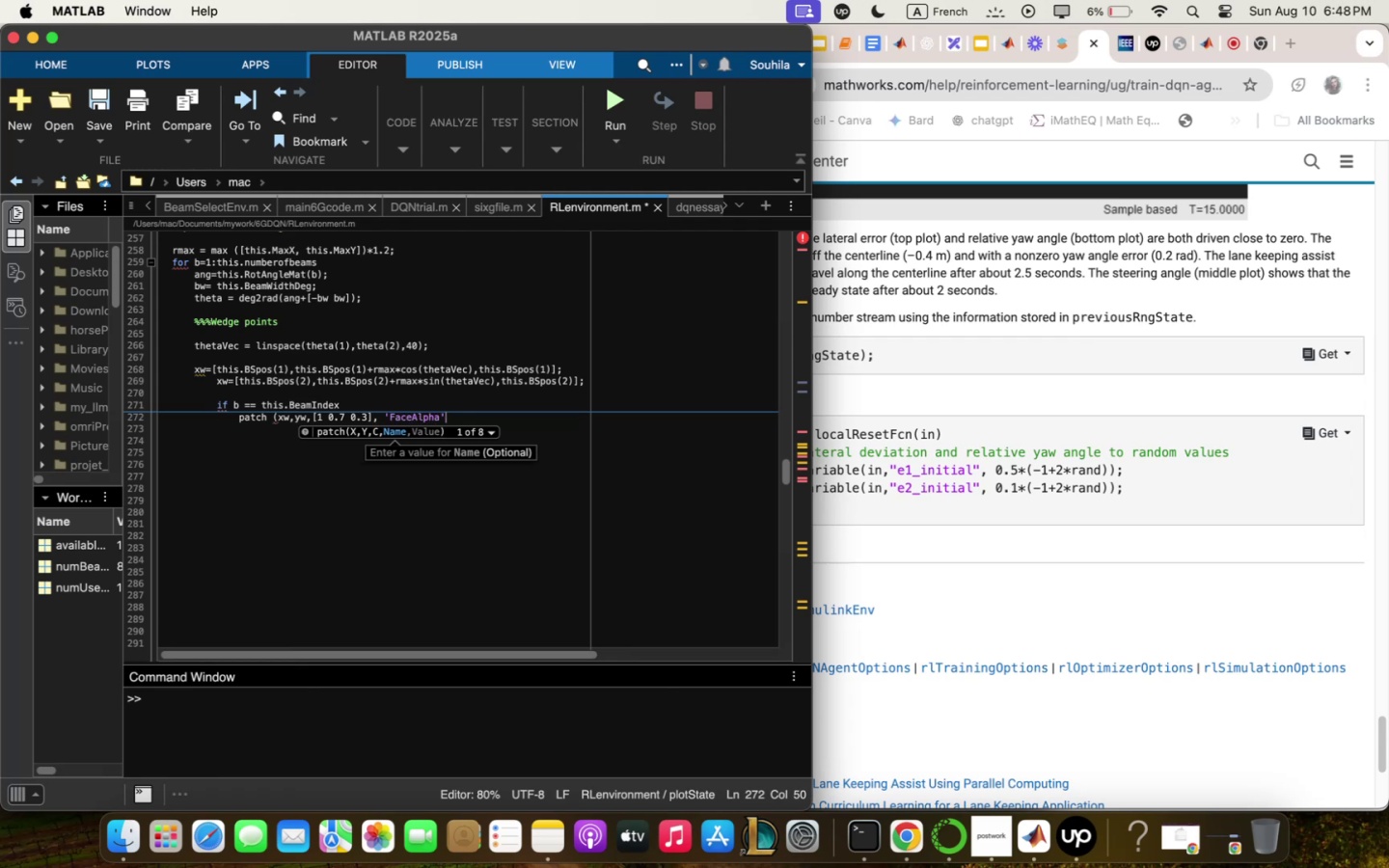 
type(m )<!()
key(Backspace)
type(*m 4EdgeColor)
 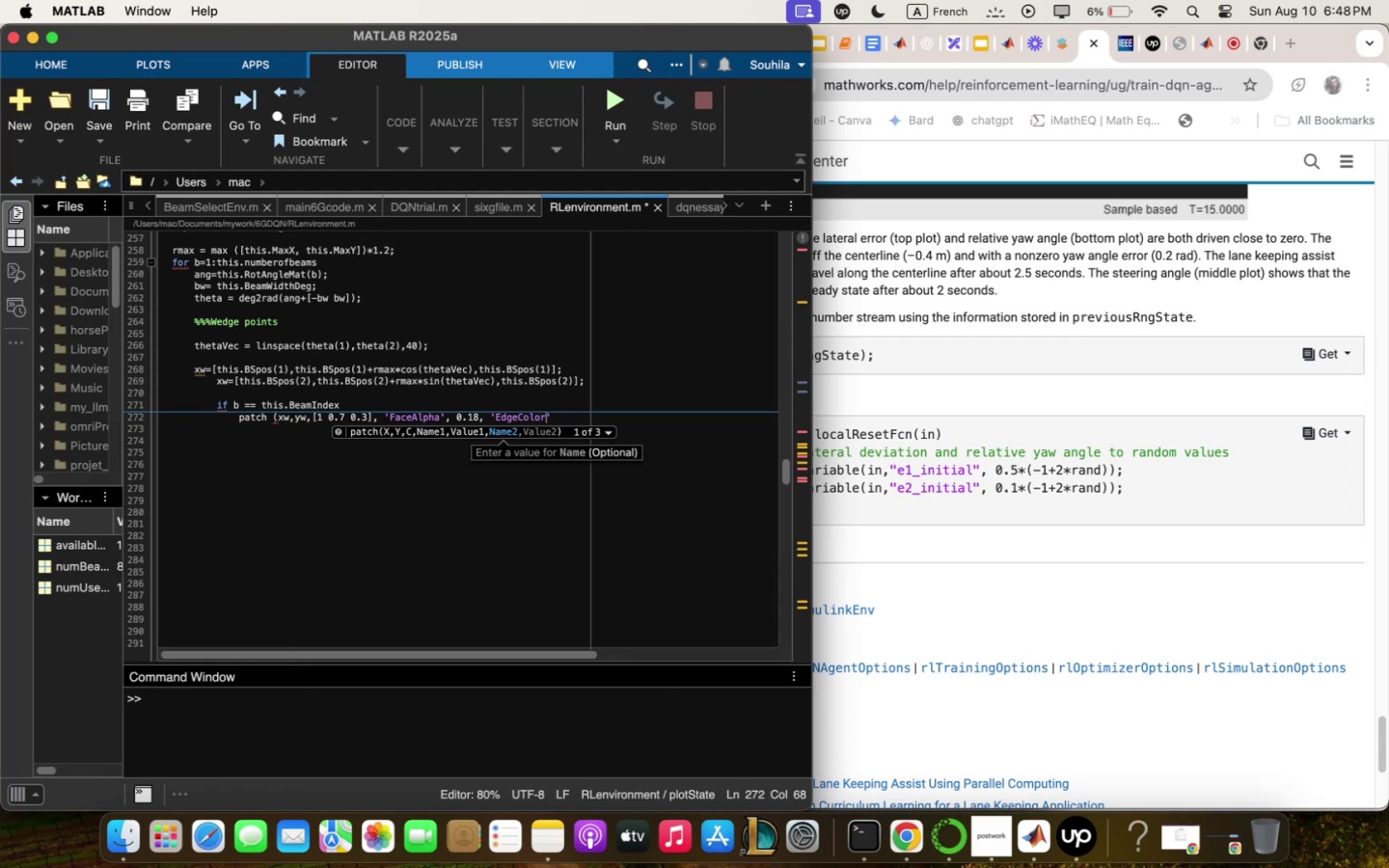 
key(ArrowRight)
 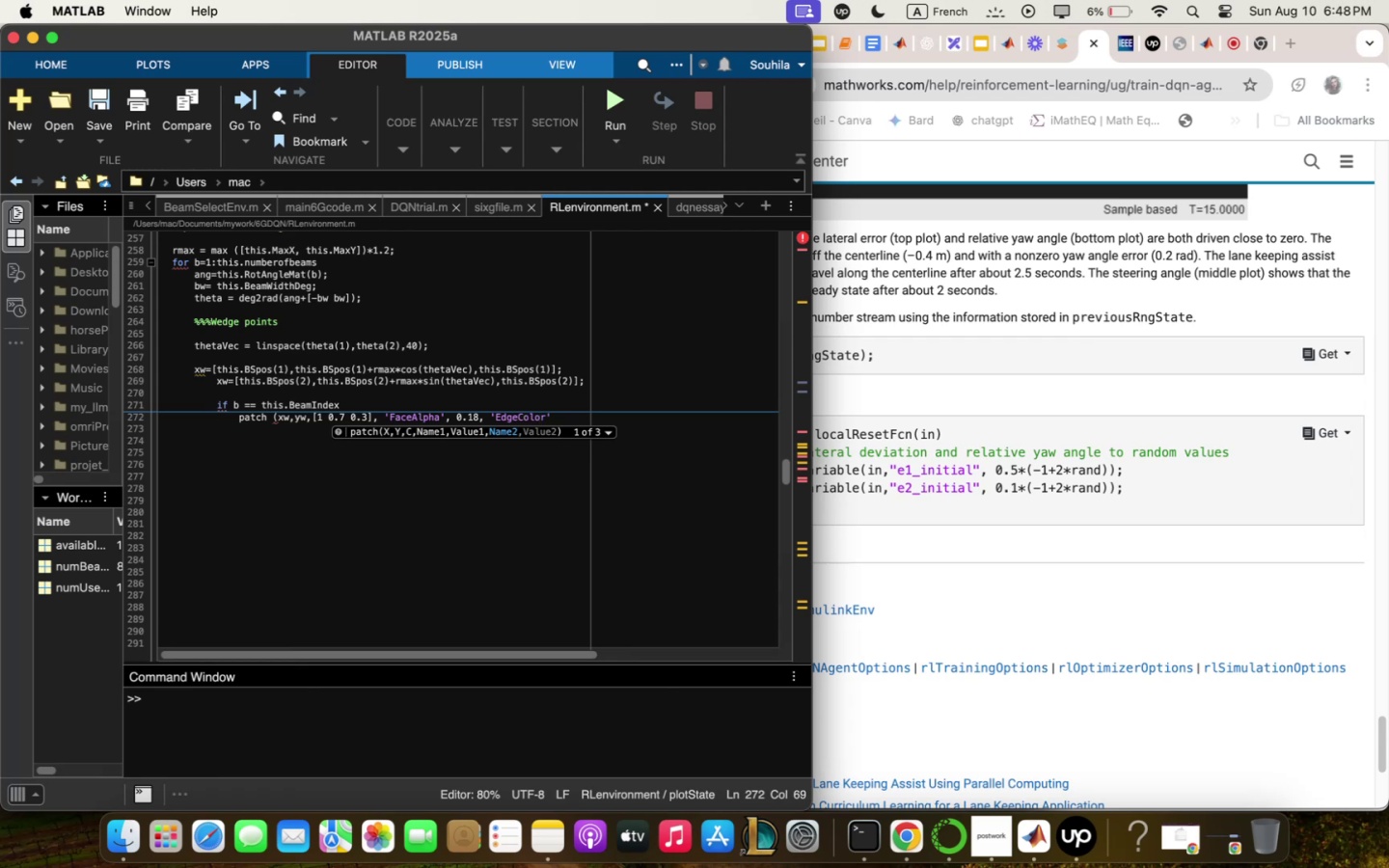 
type(m 4r4m4Liner)
key(Backspace)
type(Zidth)
 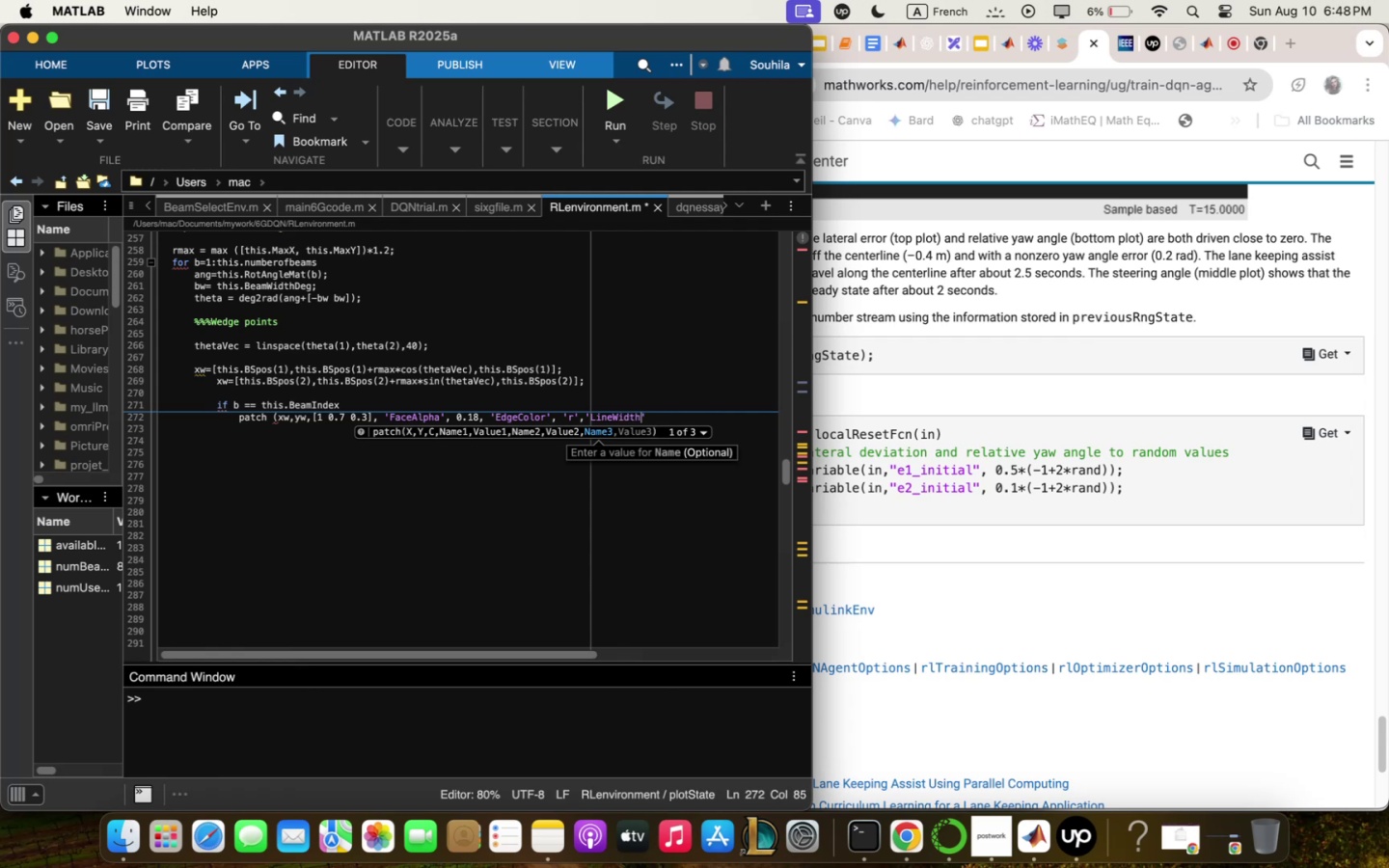 
key(ArrowRight)
 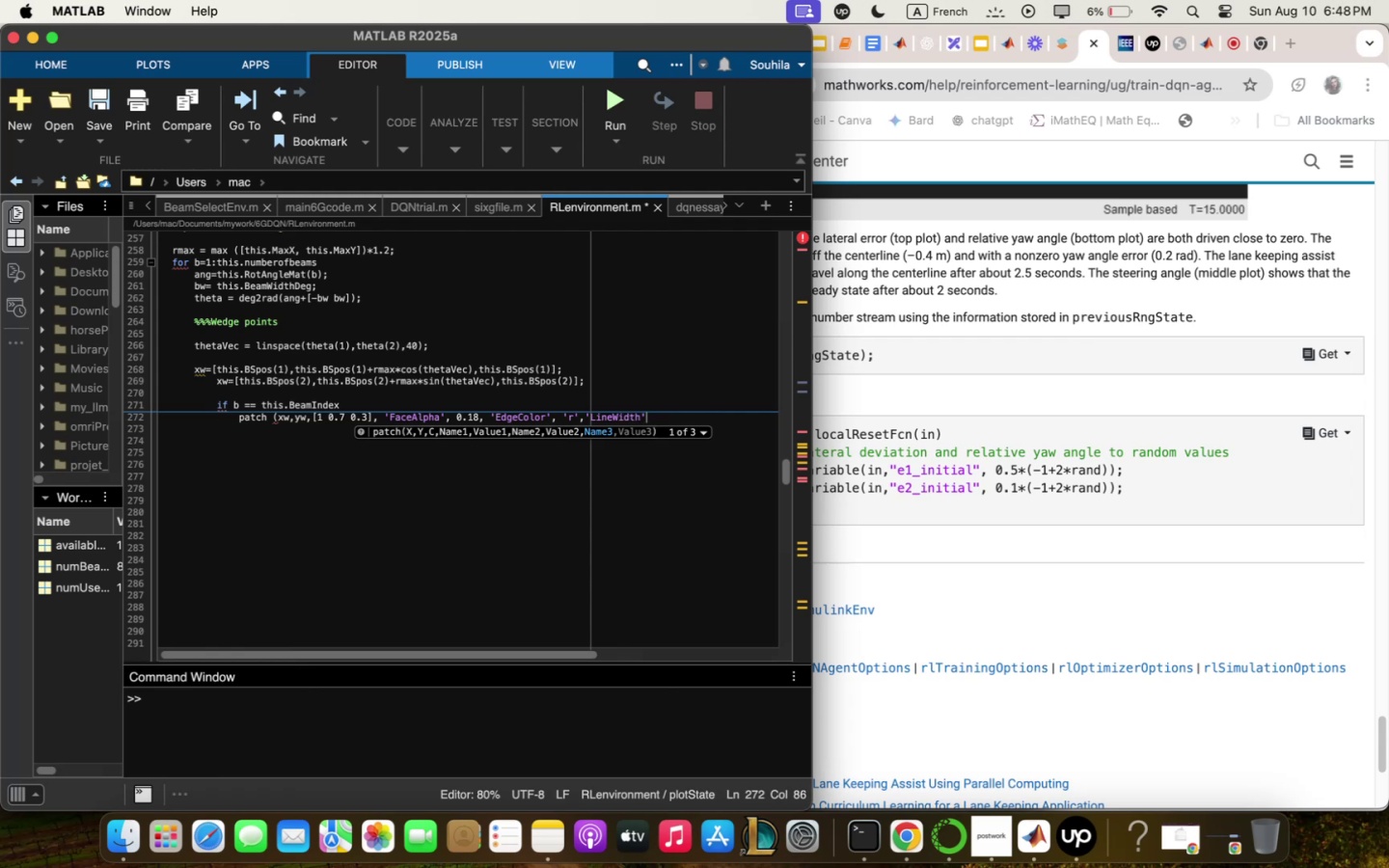 
type(m!<@-,)
 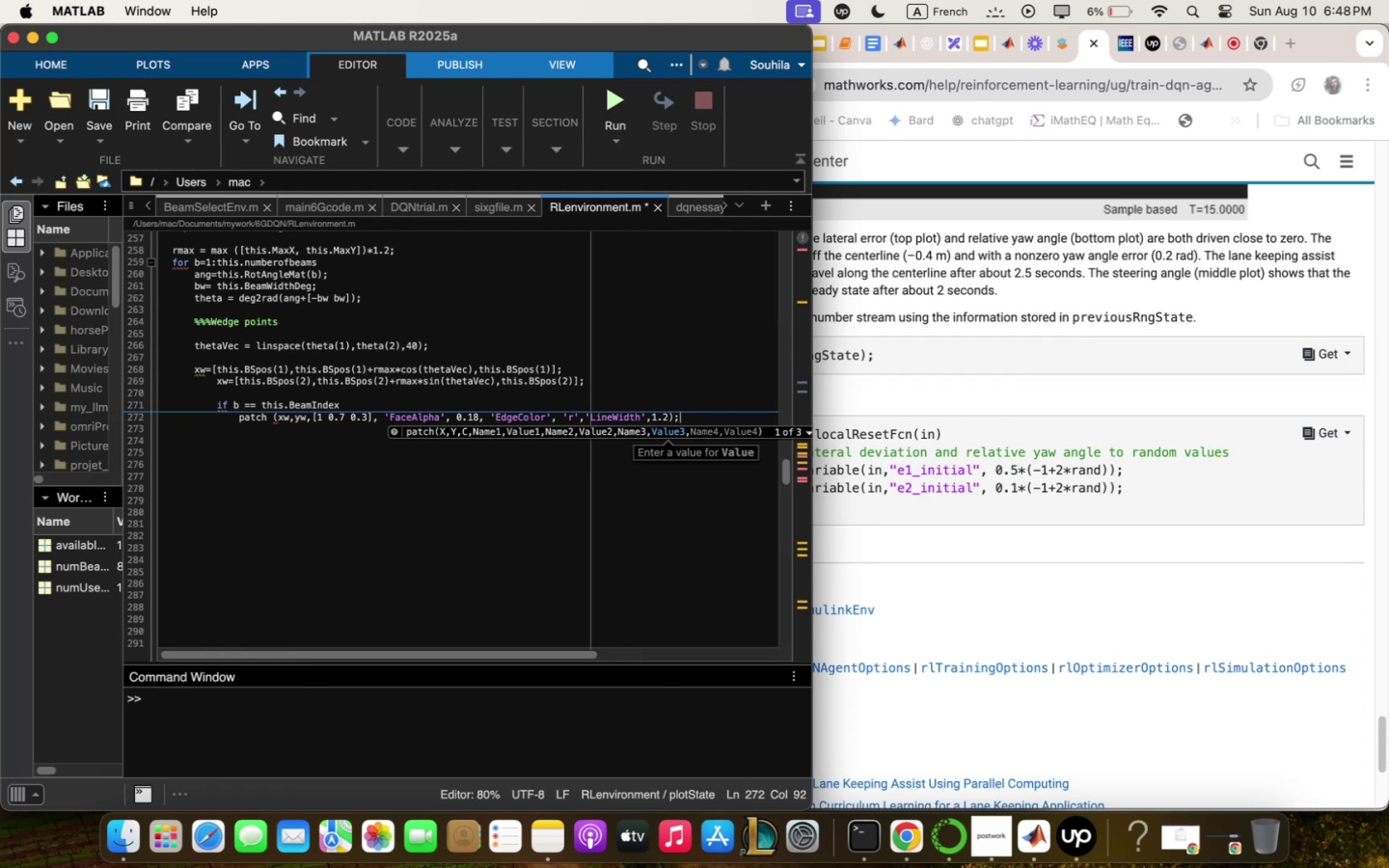 
wait(5.07)
 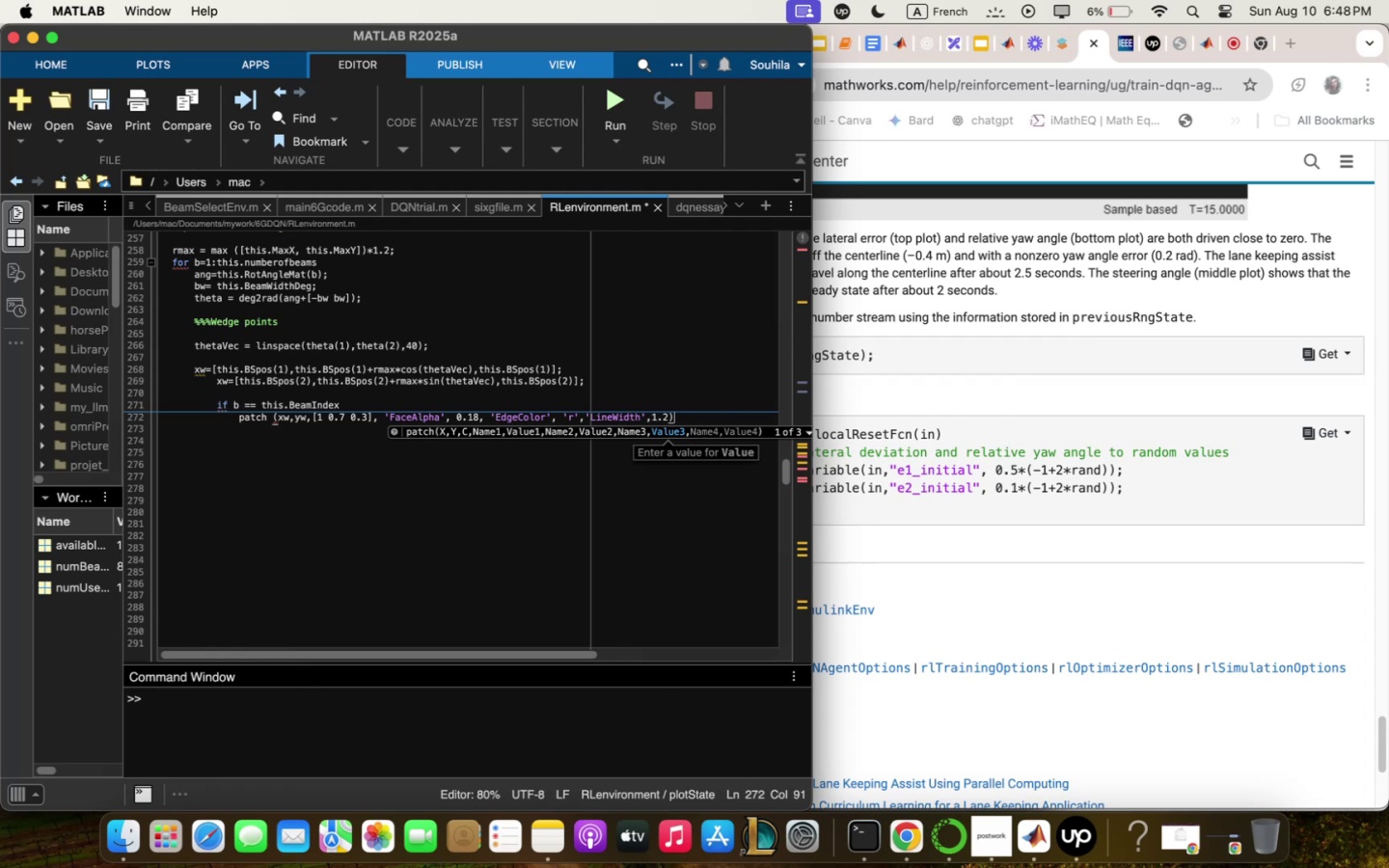 
key(Enter)
 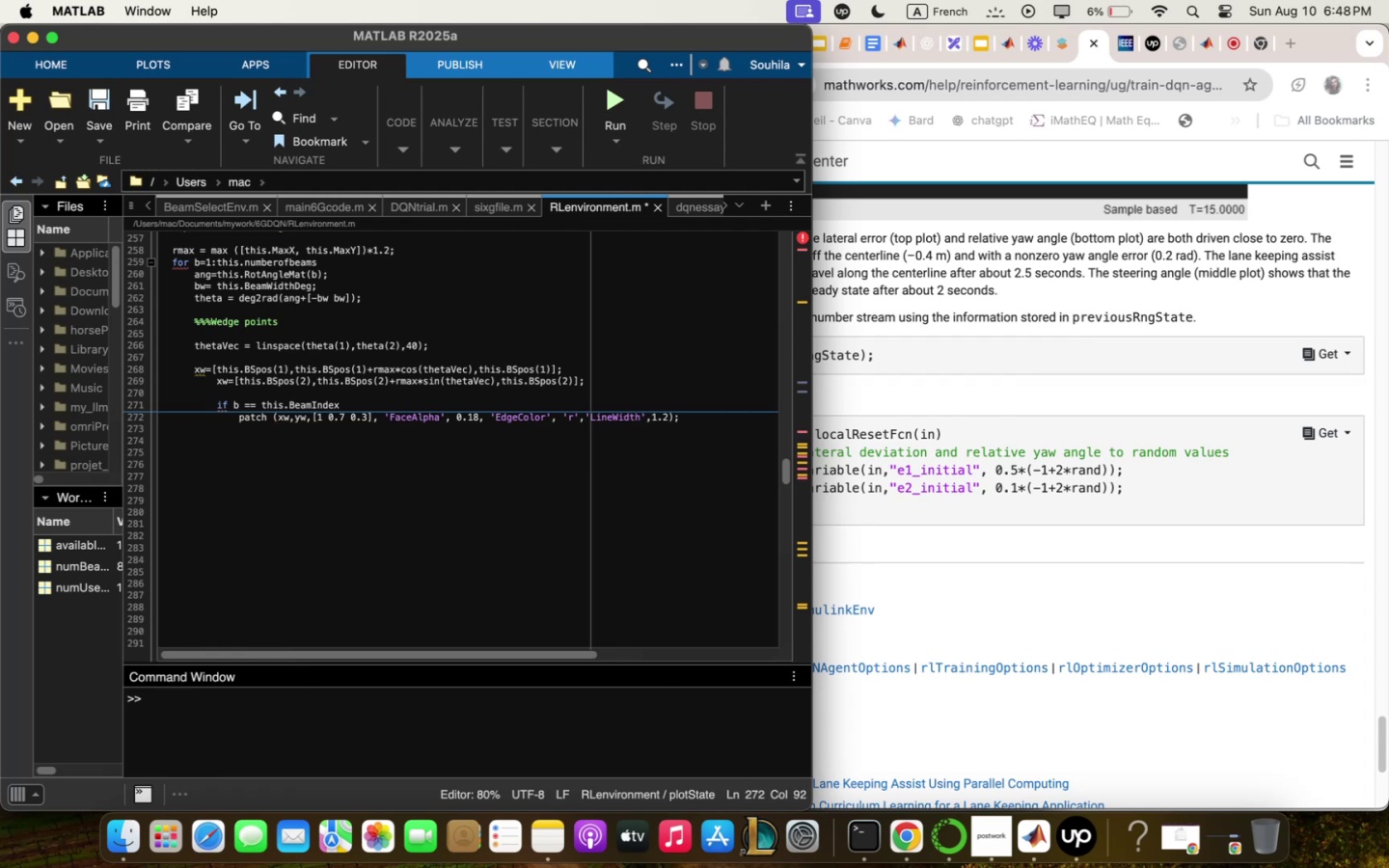 
type(ewl)
key(Backspace)
key(Backspace)
type(lse)
 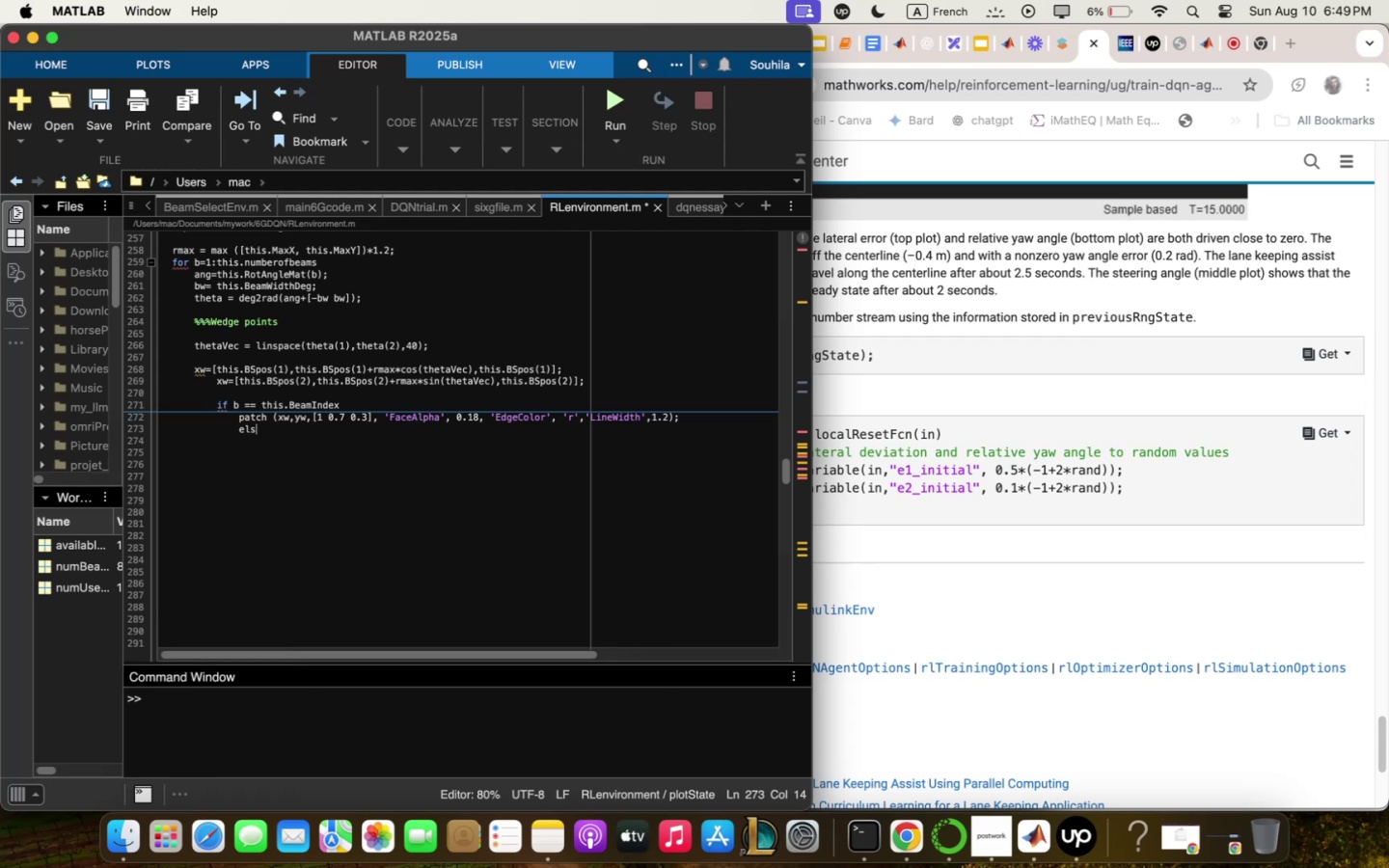 
key(Enter)
 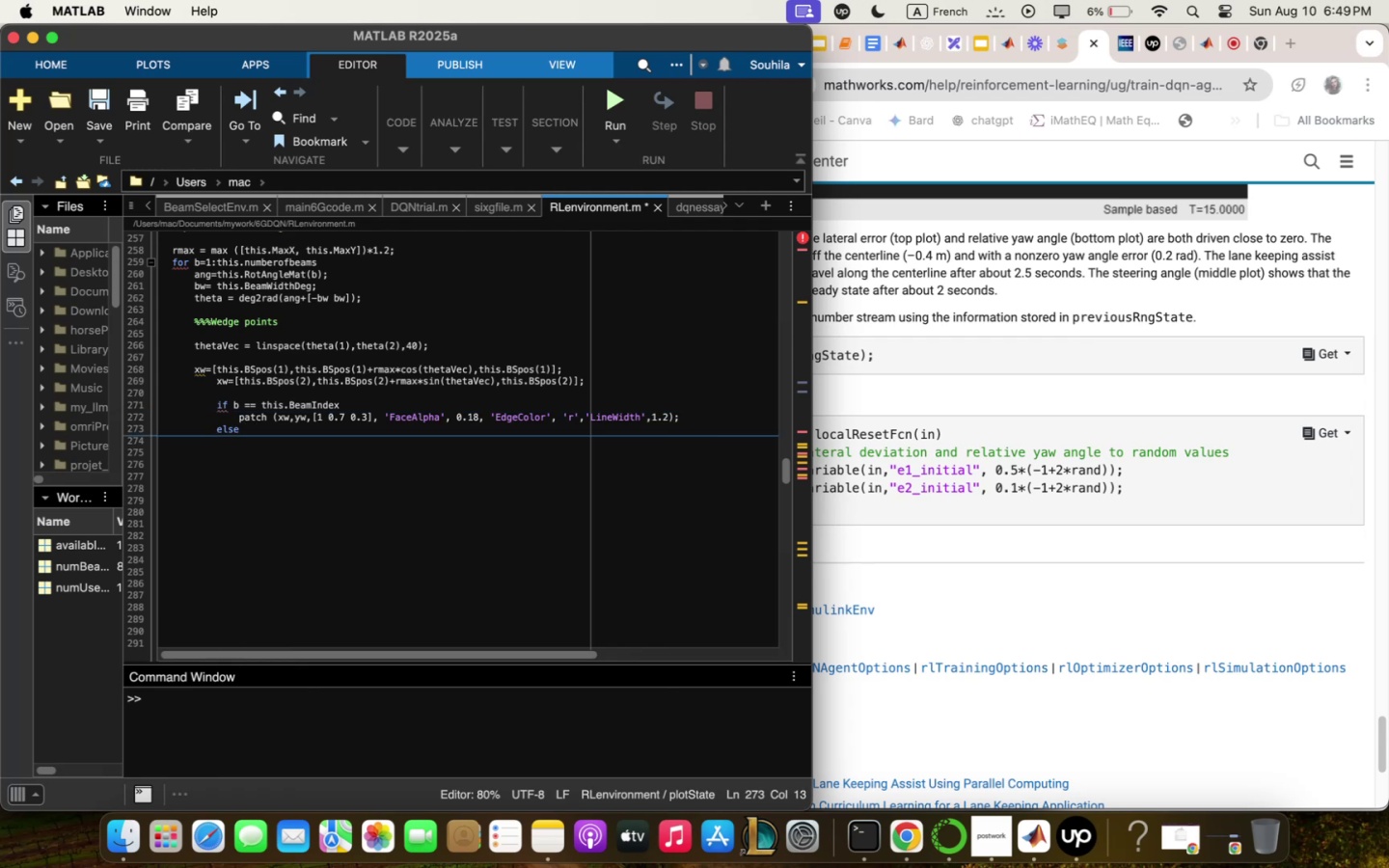 
type(pqtch5xzm yzm )
 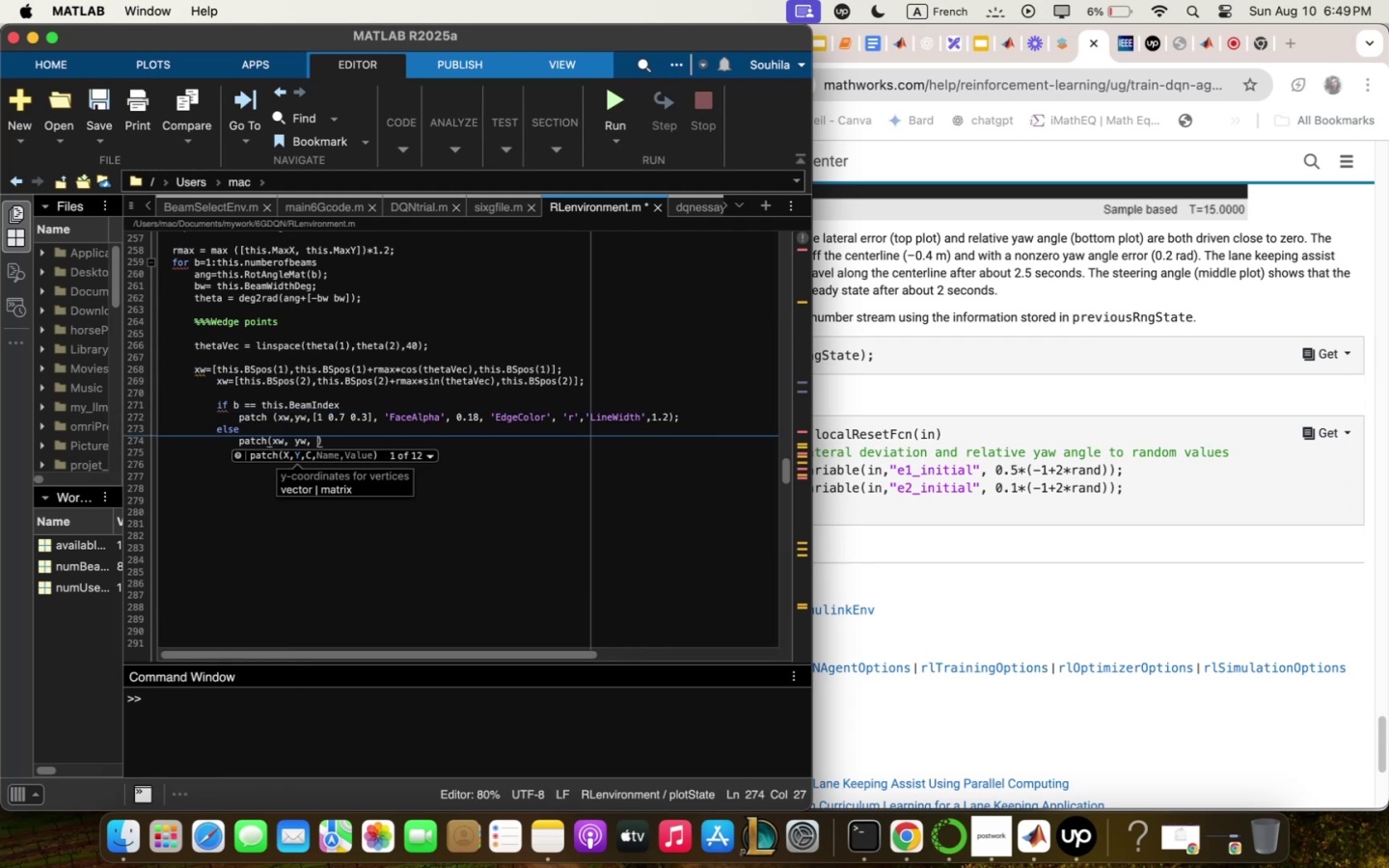 
hold_key(key=CommandLeft, duration=0.89)
 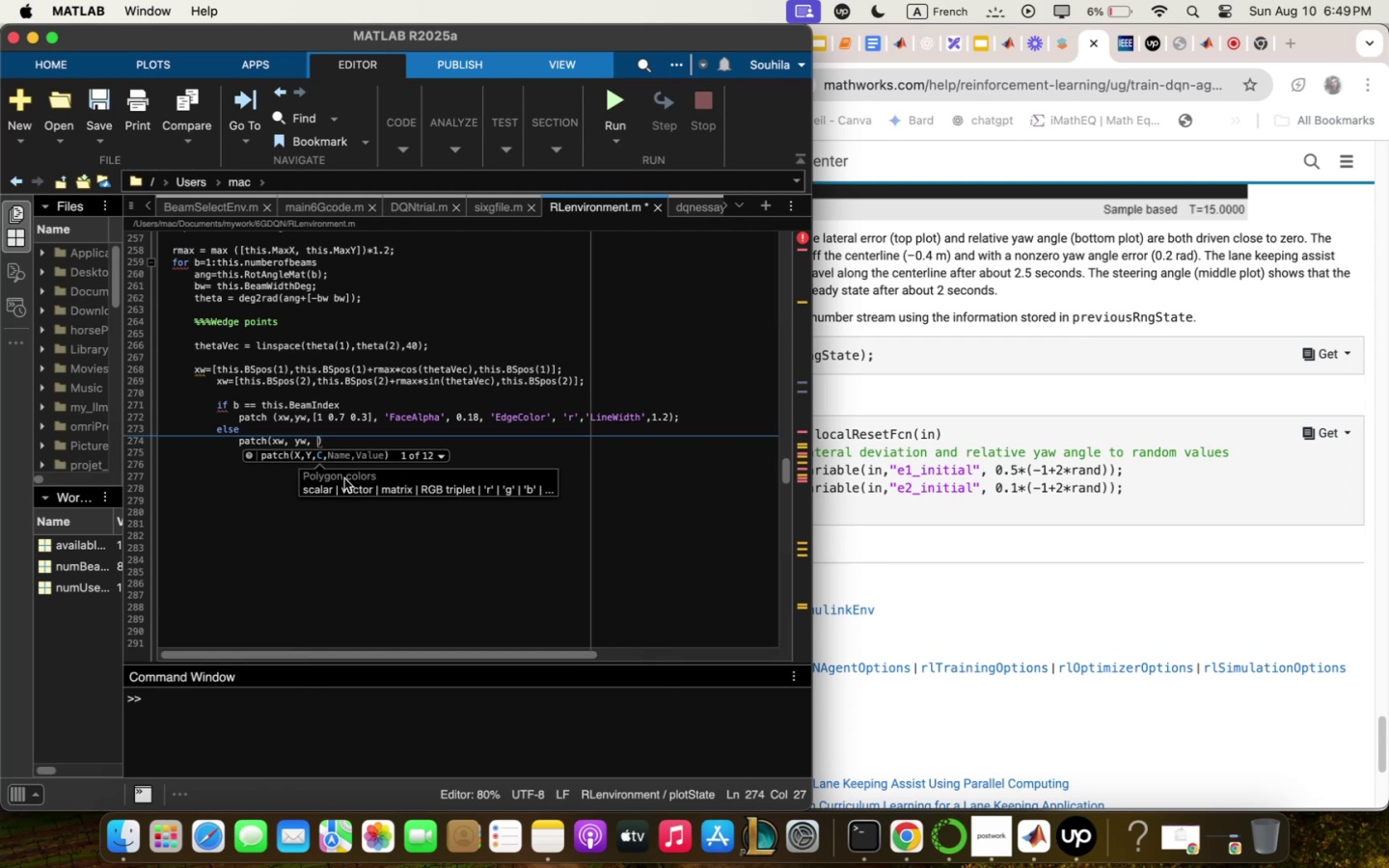 
left_click_drag(start_coordinate=[313, 418], to_coordinate=[374, 418])
 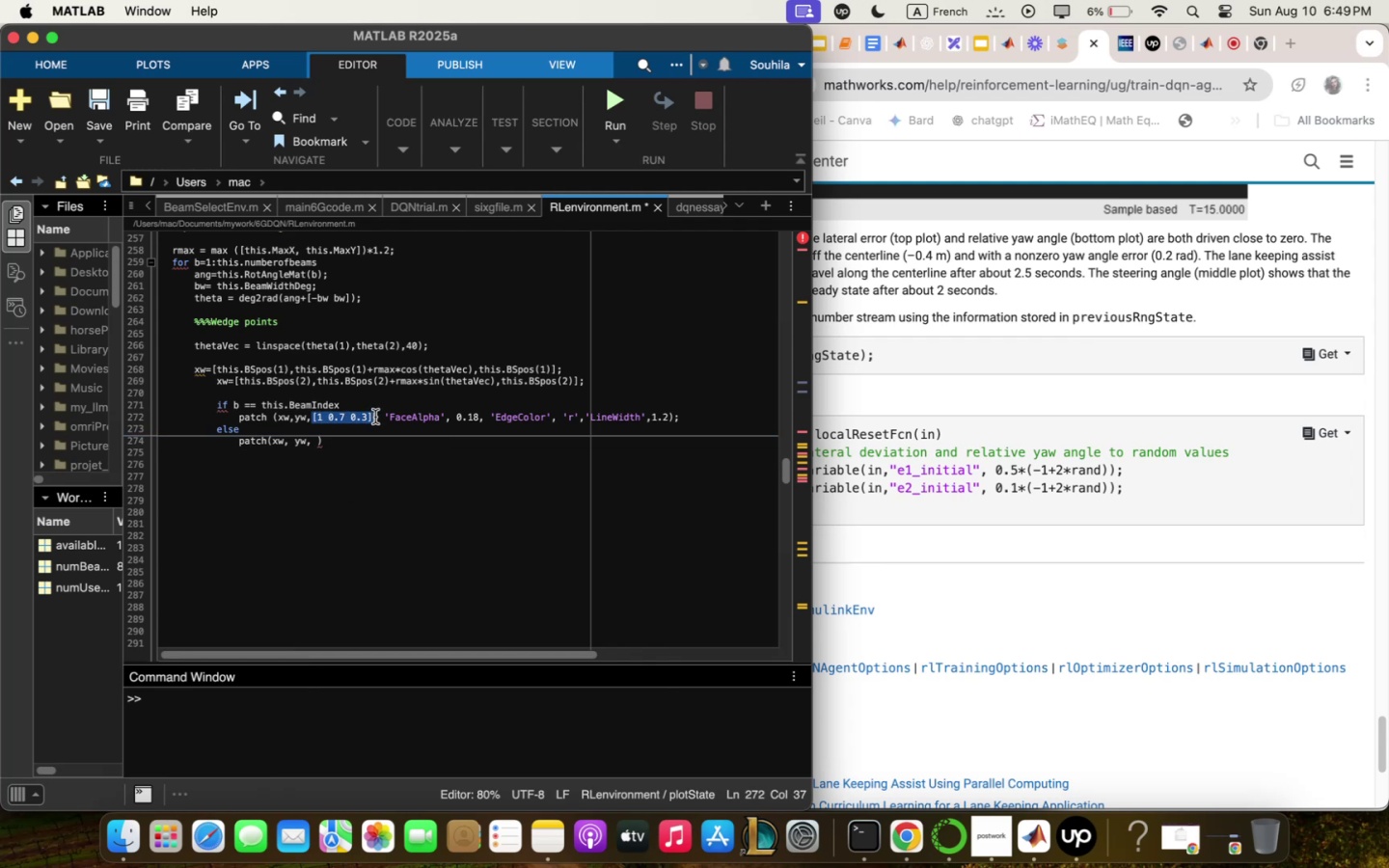 
key(Meta+C)
 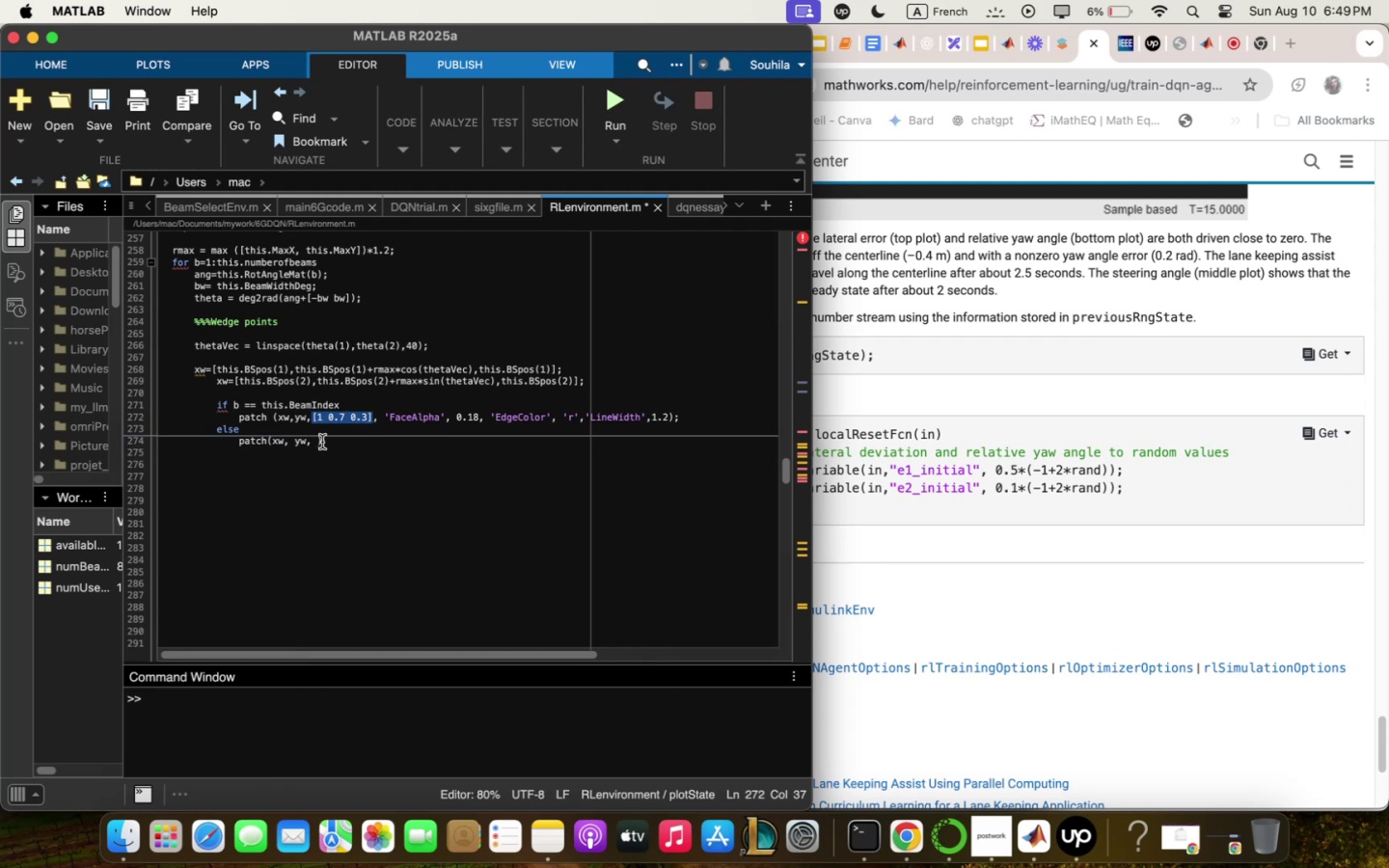 
left_click([316, 442])
 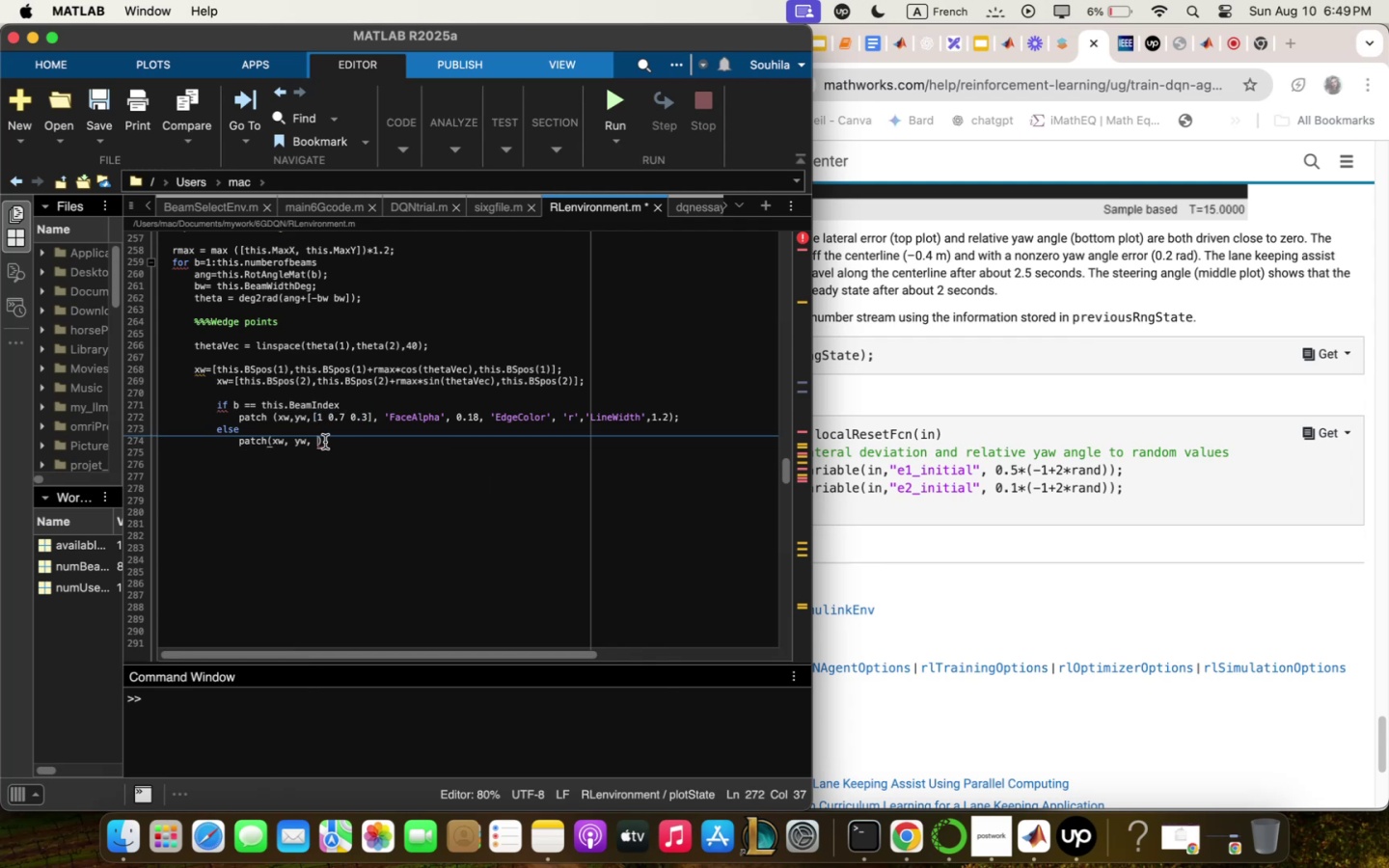 
key(Meta+V)
 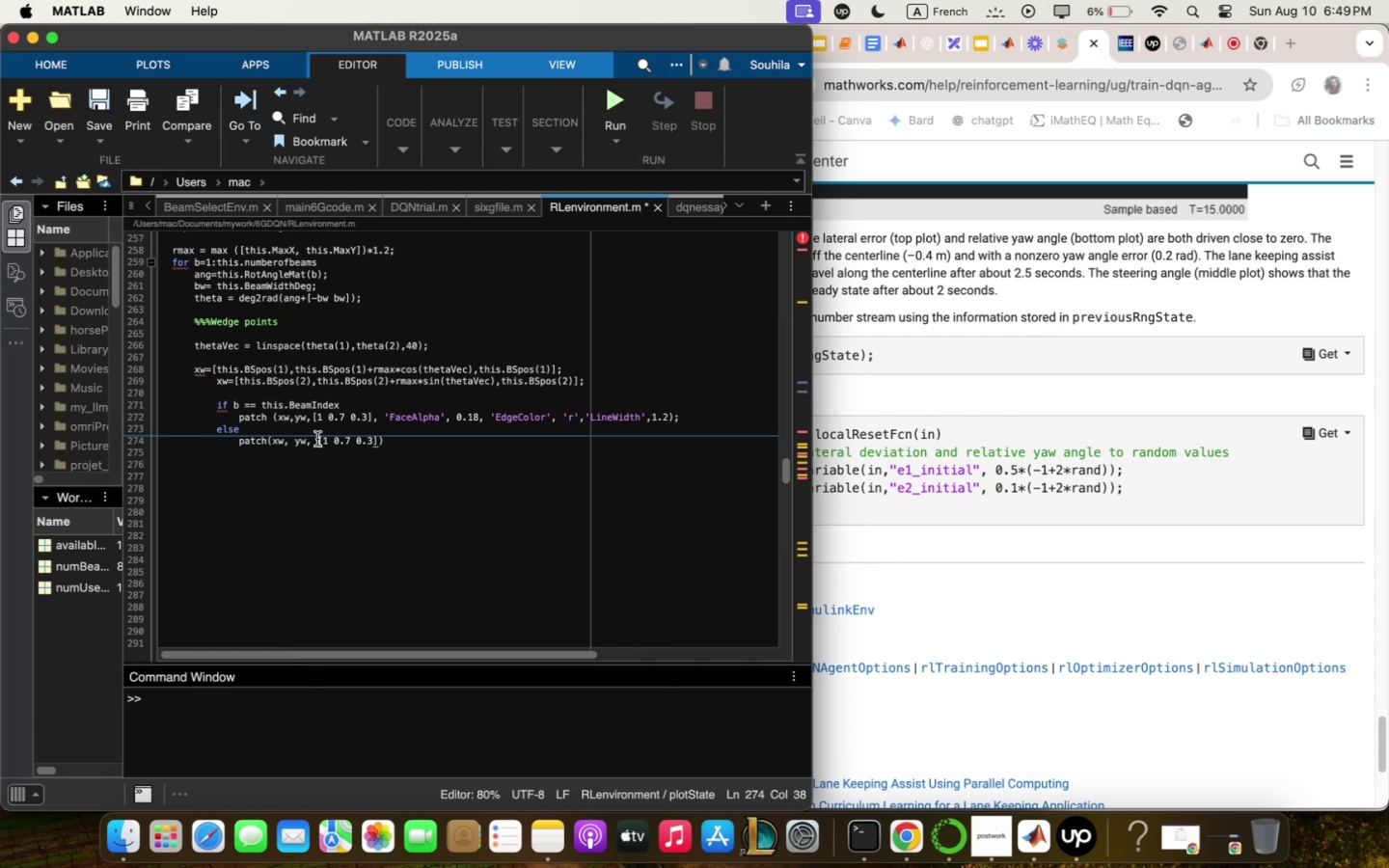 
key(Backspace)
 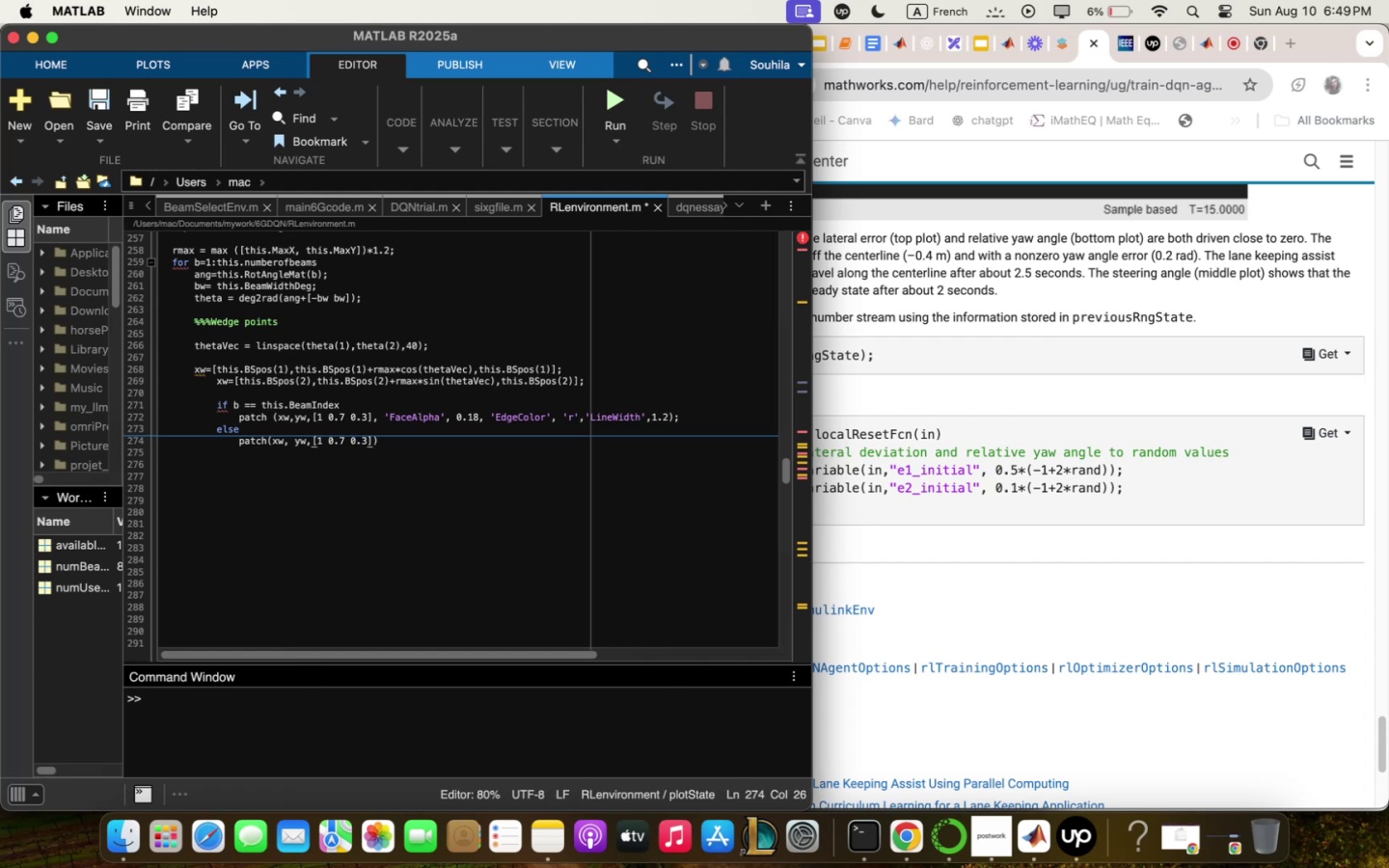 
key(ArrowRight)
 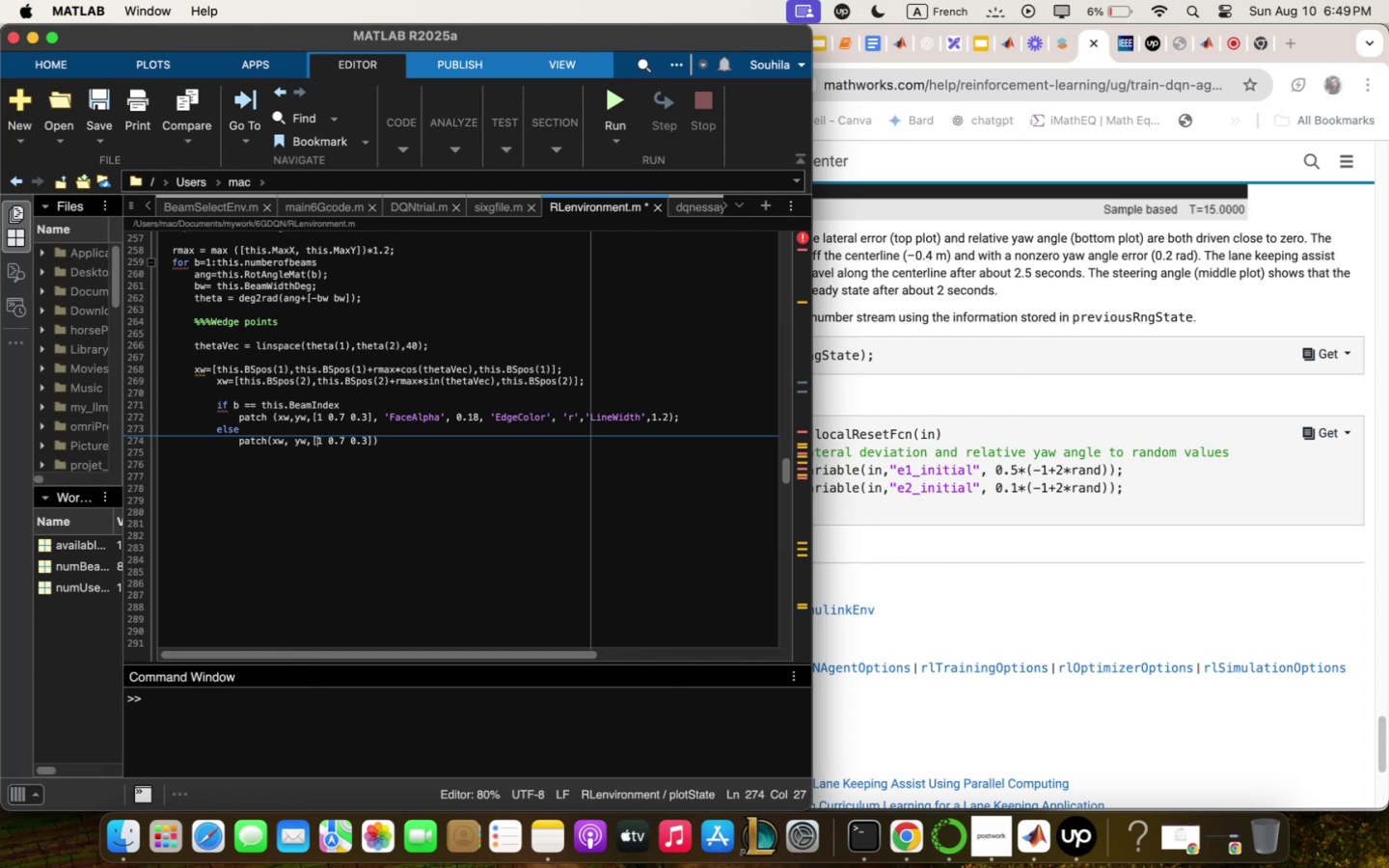 
key(ArrowRight)
 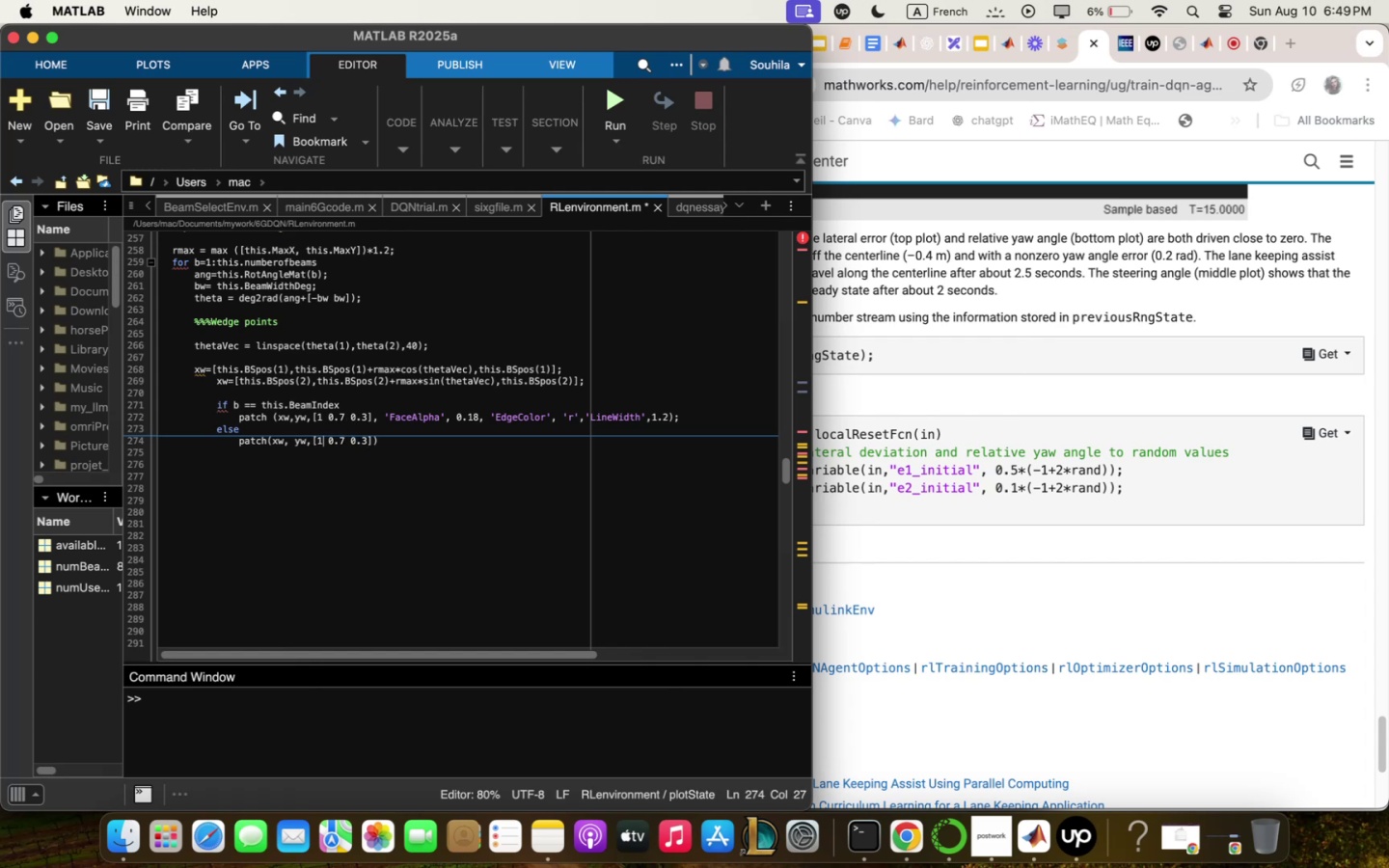 
key(ArrowRight)
 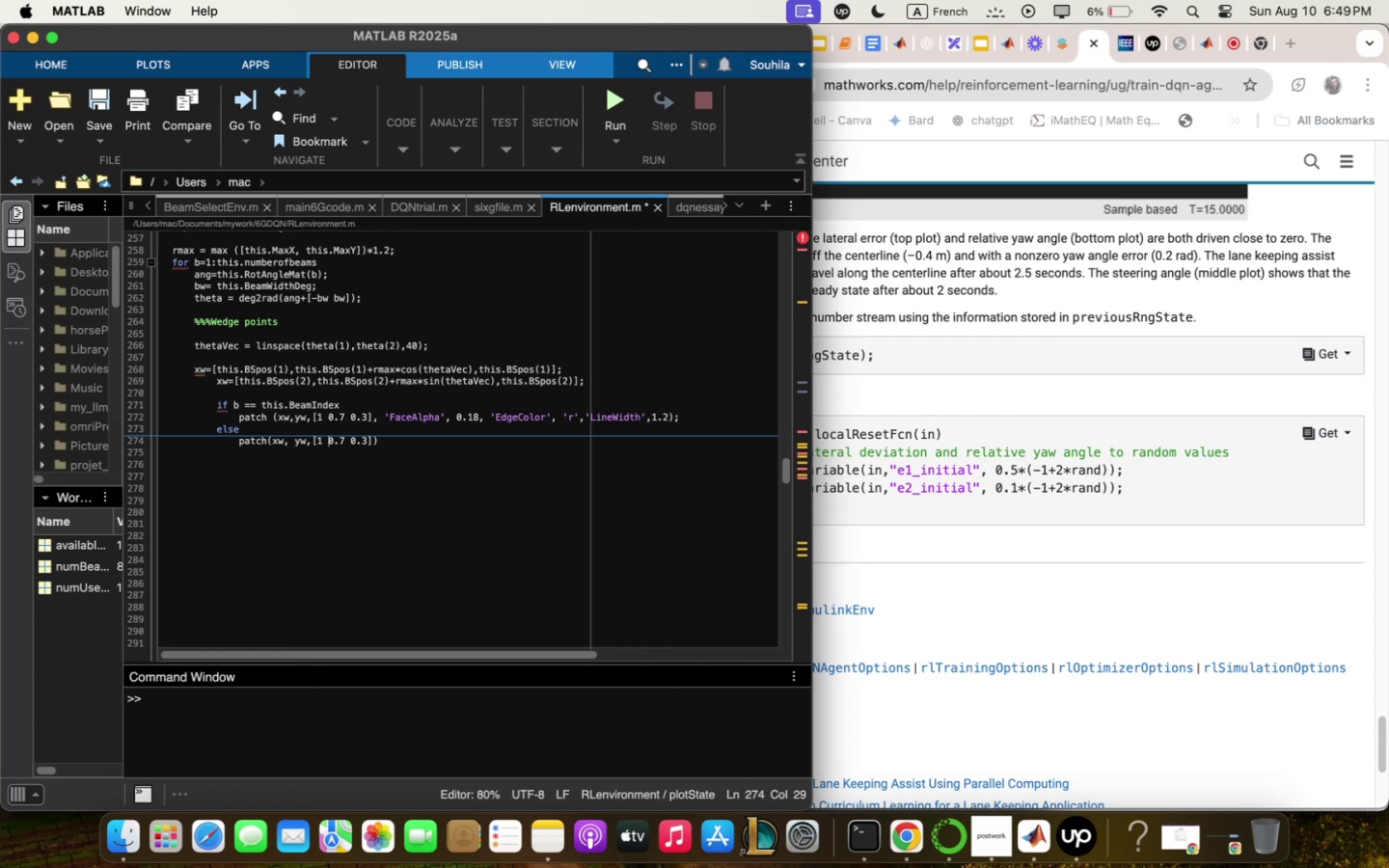 
key(Backspace)
 